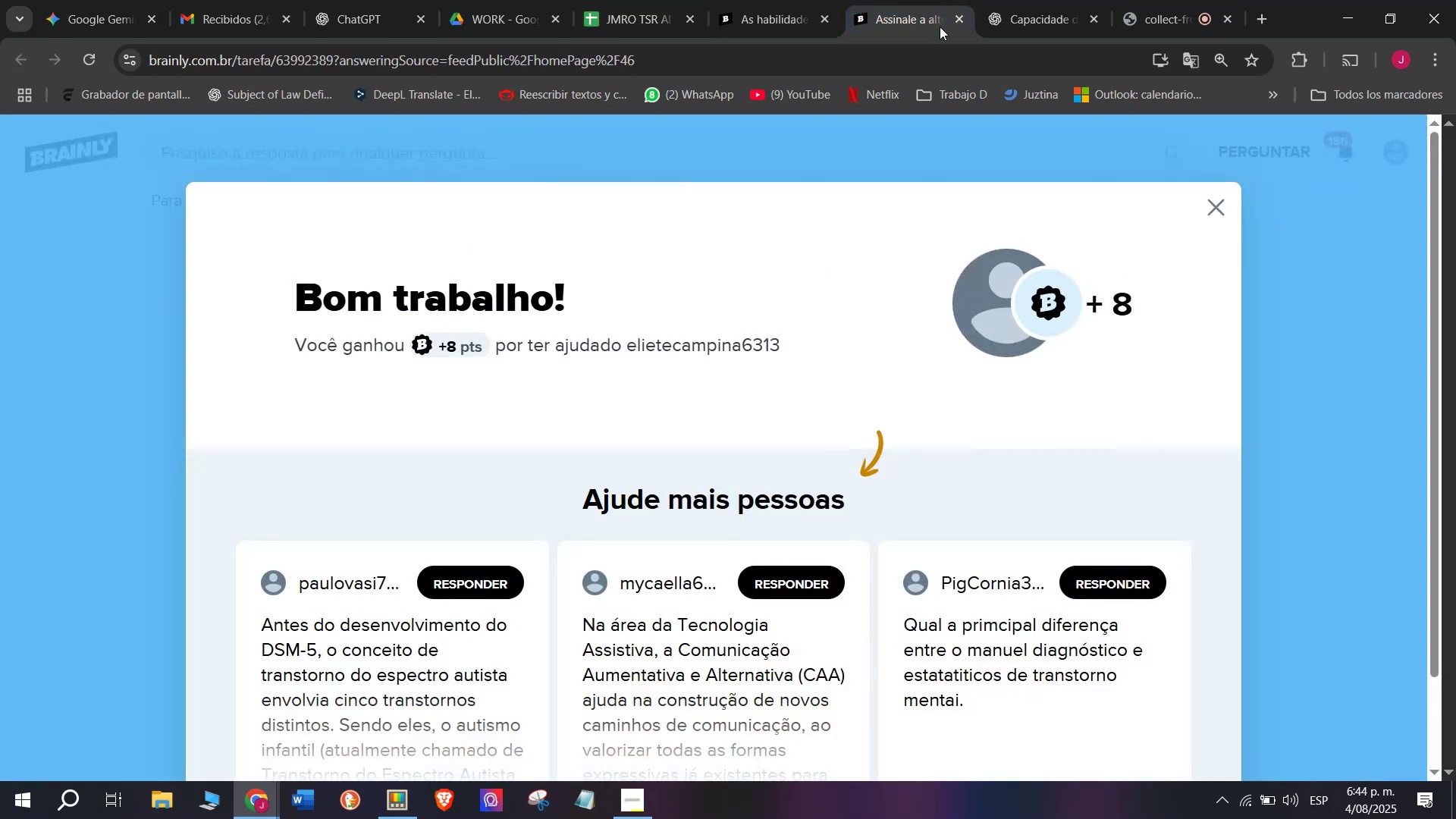 
left_click([956, 18])
 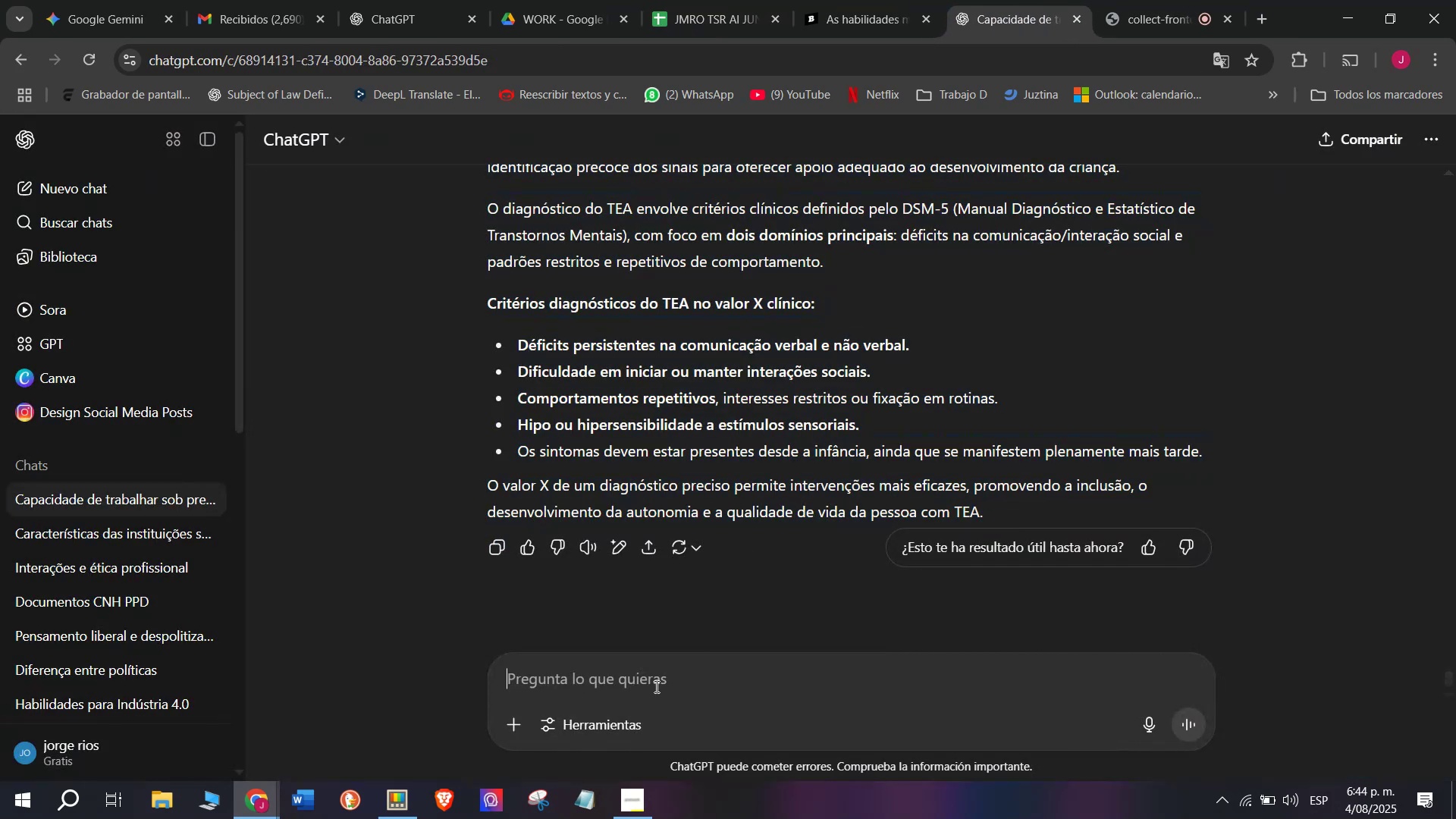 
key(Meta+MetaLeft)
 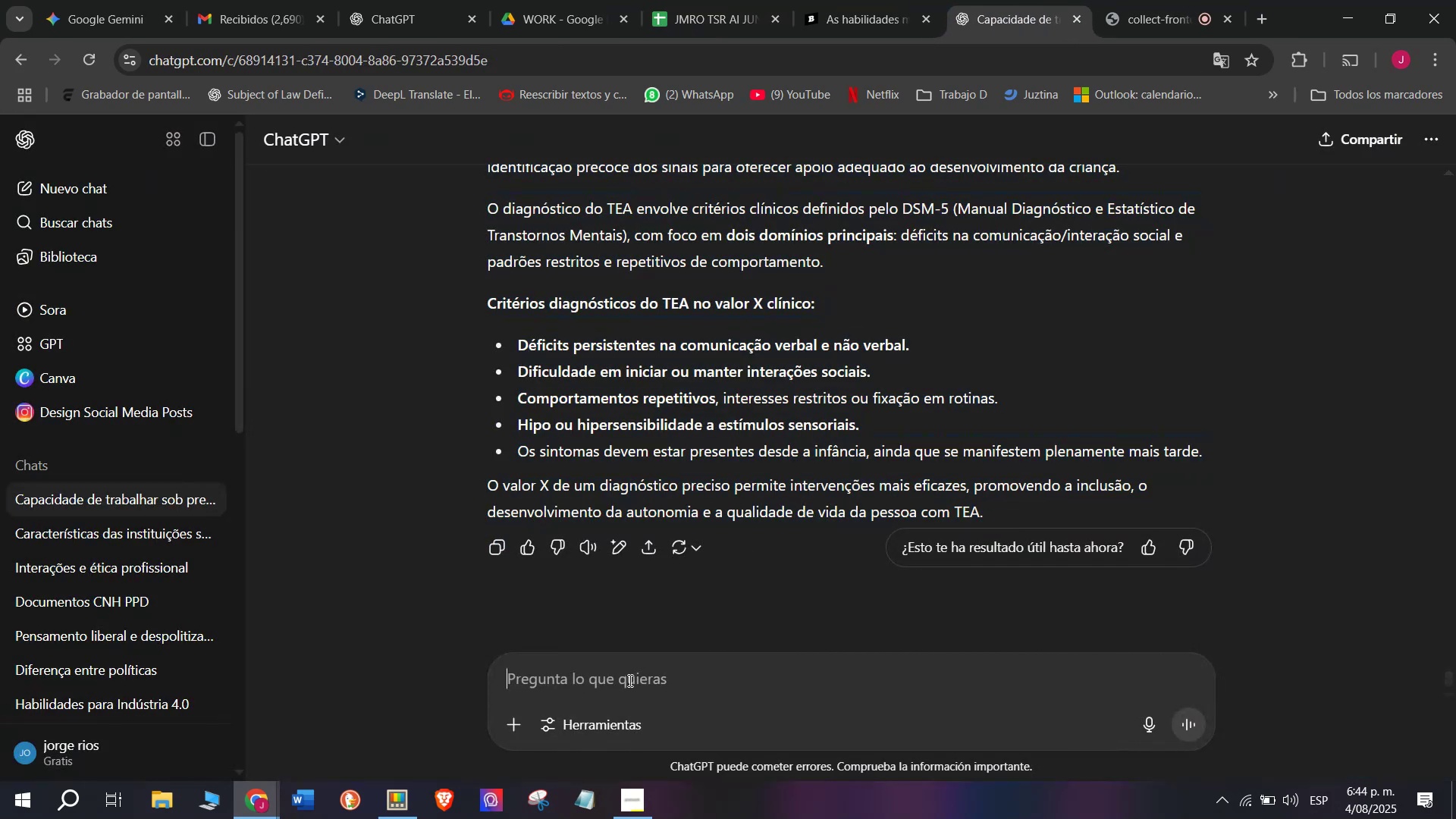 
key(C)
 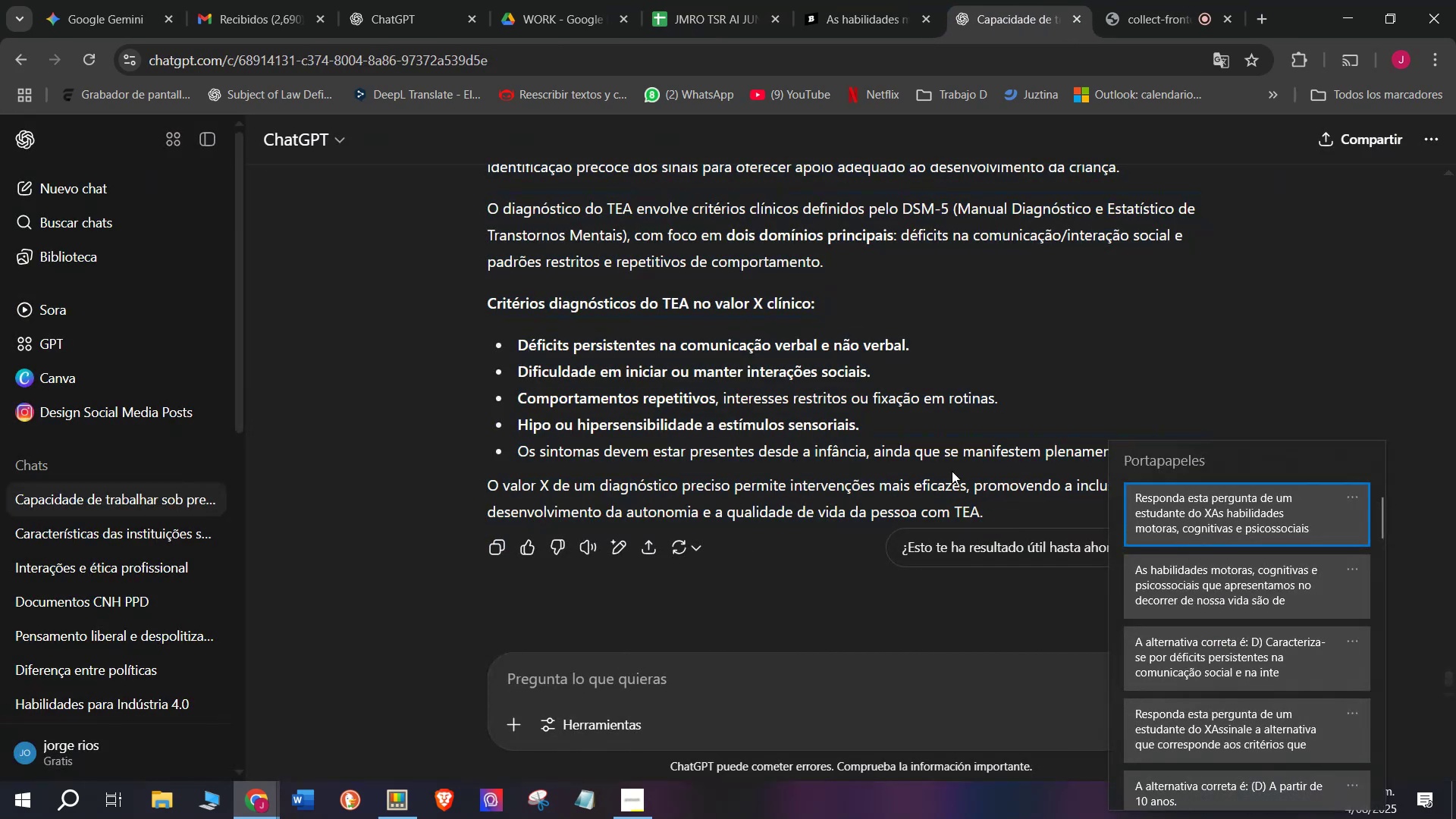 
key(Meta+V)
 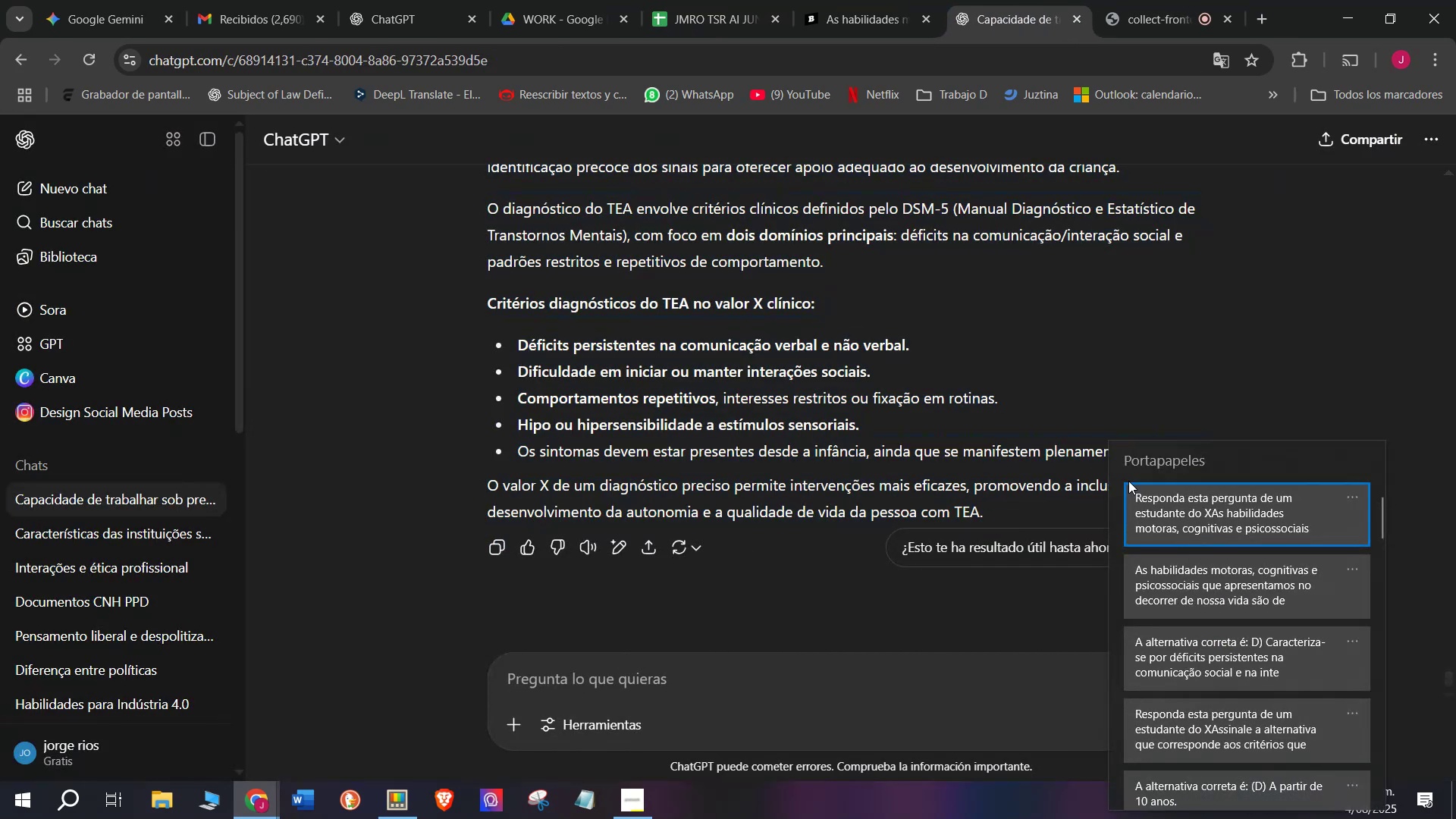 
left_click([1186, 504])
 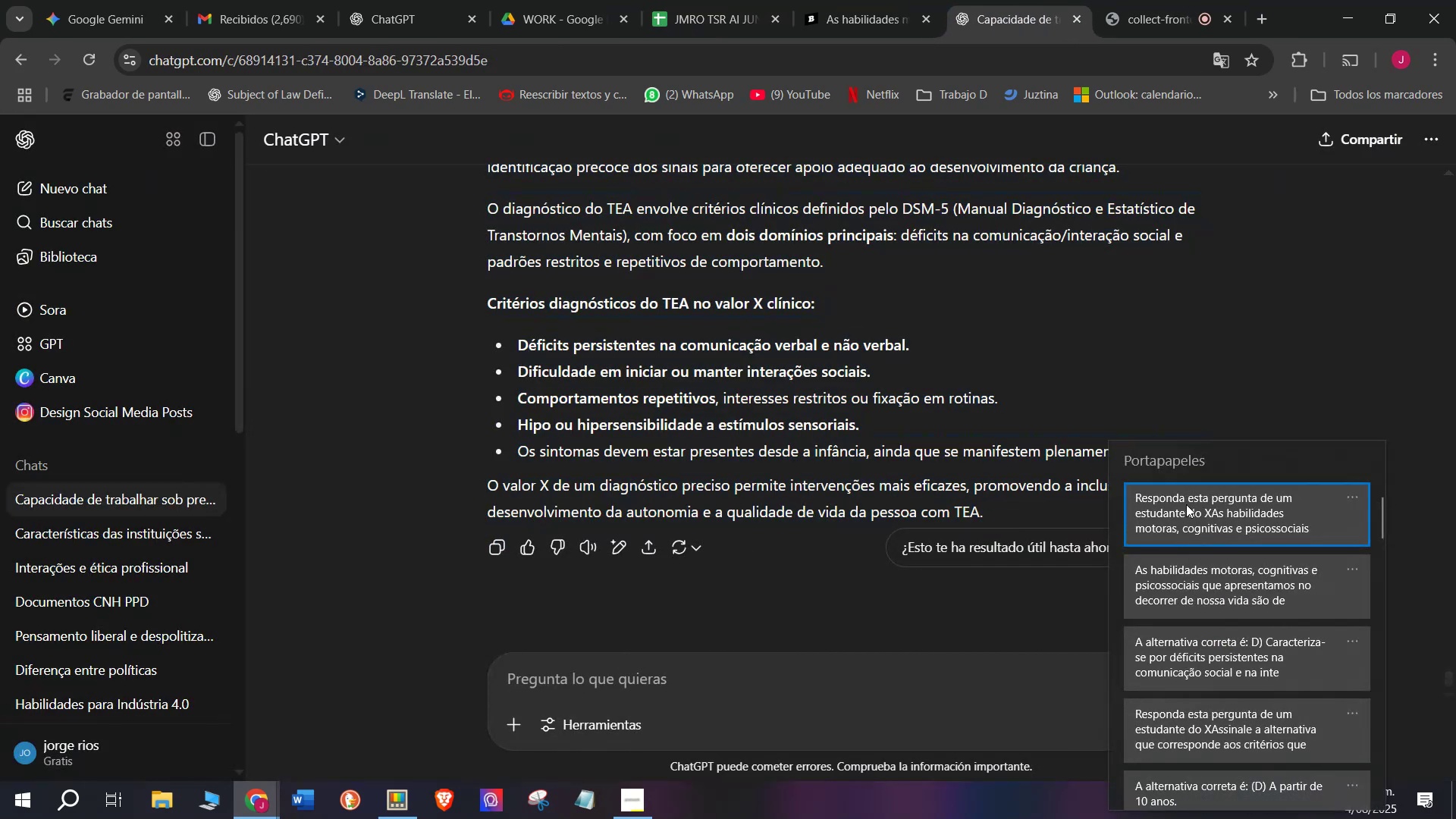 
key(Control+ControlLeft)
 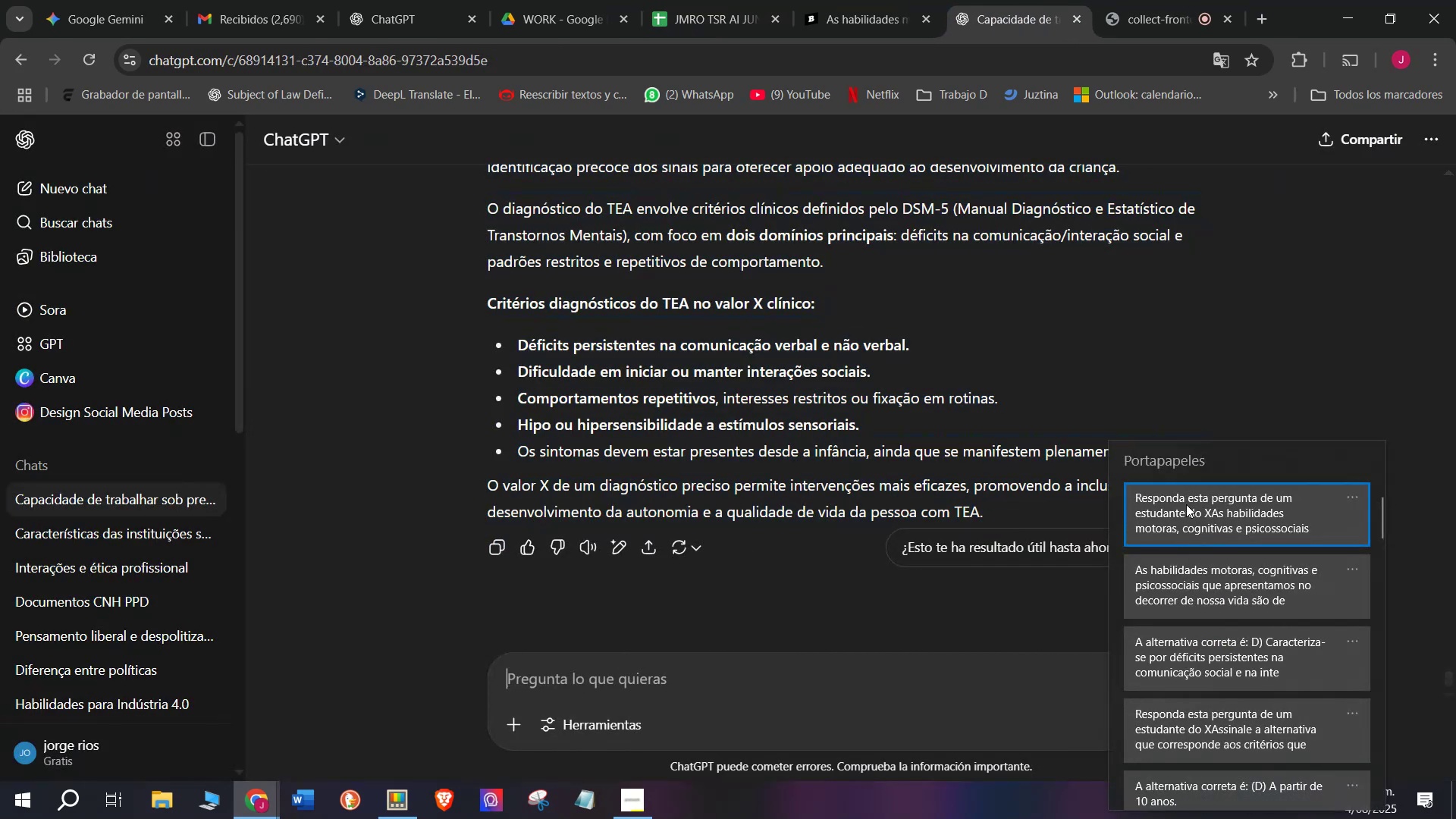 
key(Control+V)
 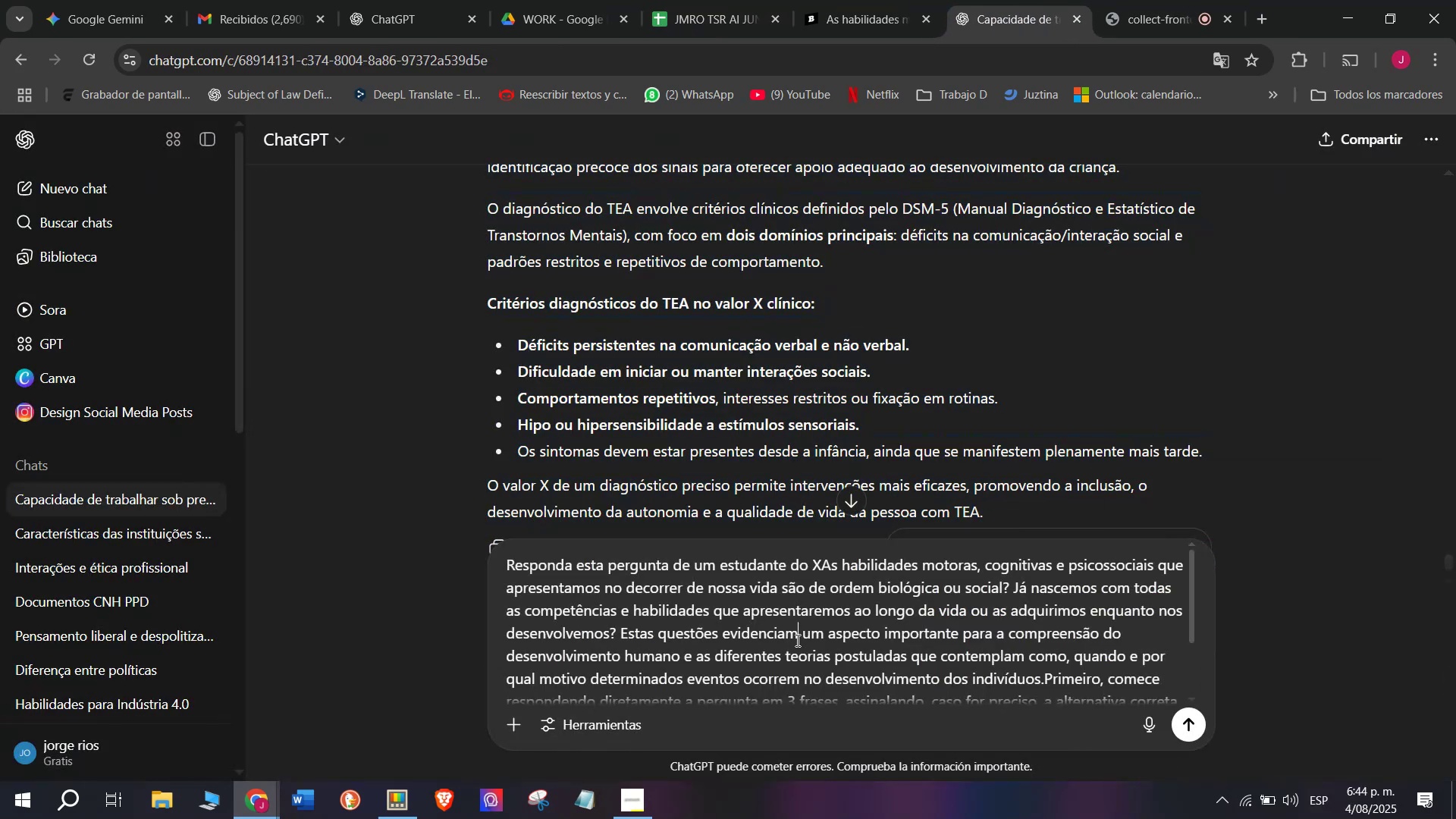 
key(Enter)
 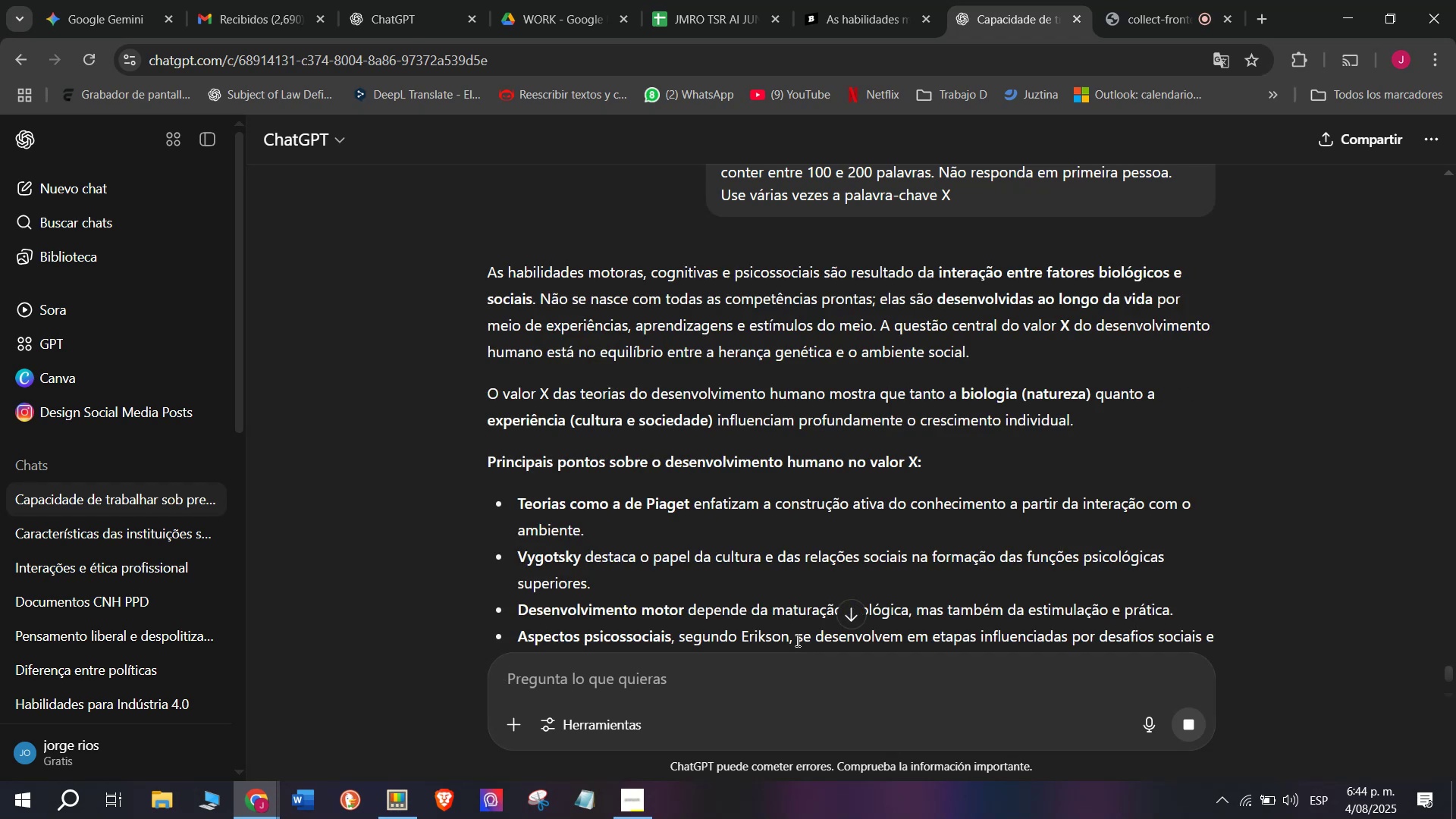 
wait(12.47)
 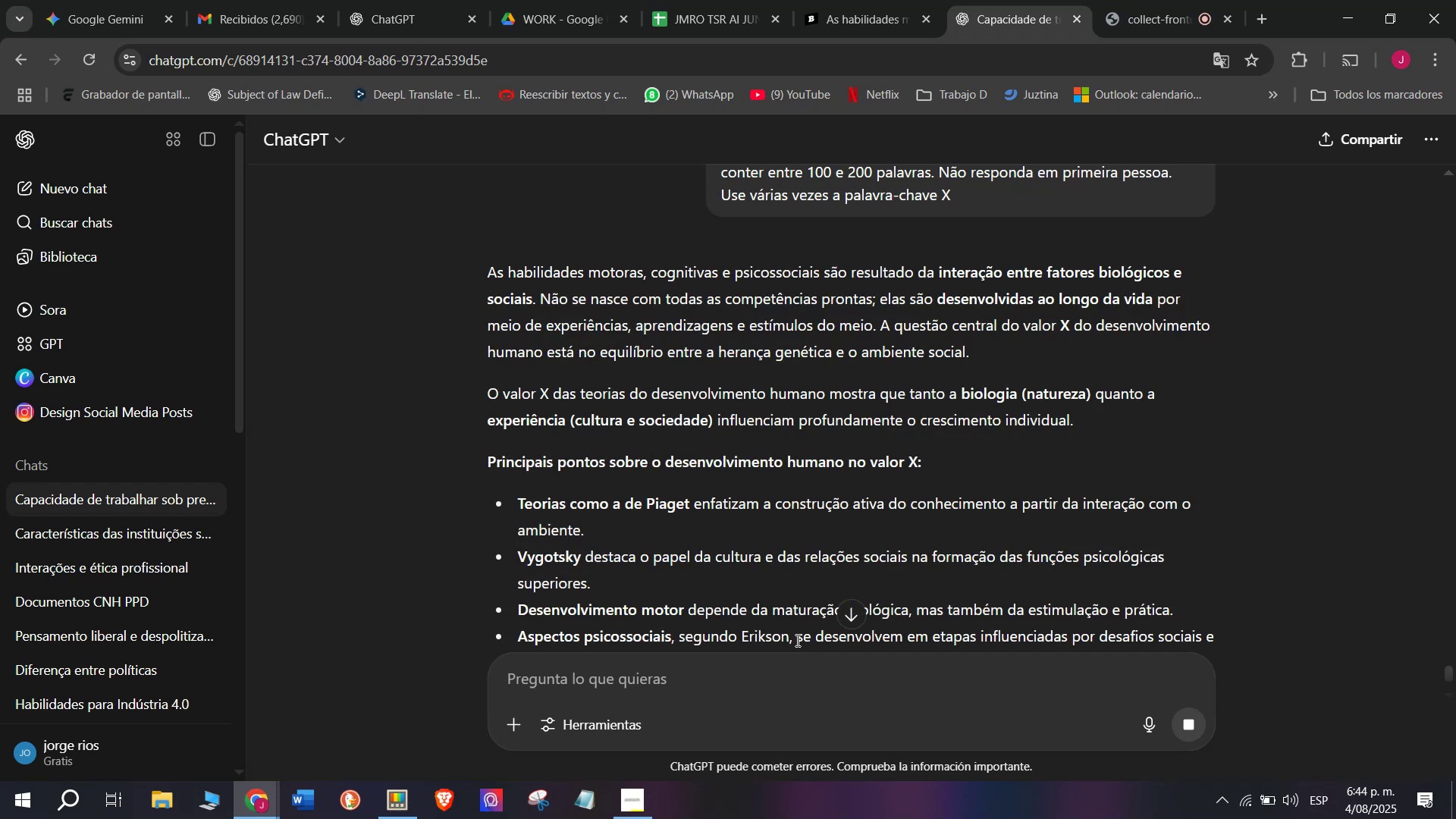 
left_click_drag(start_coordinate=[475, 271], to_coordinate=[830, 530])
 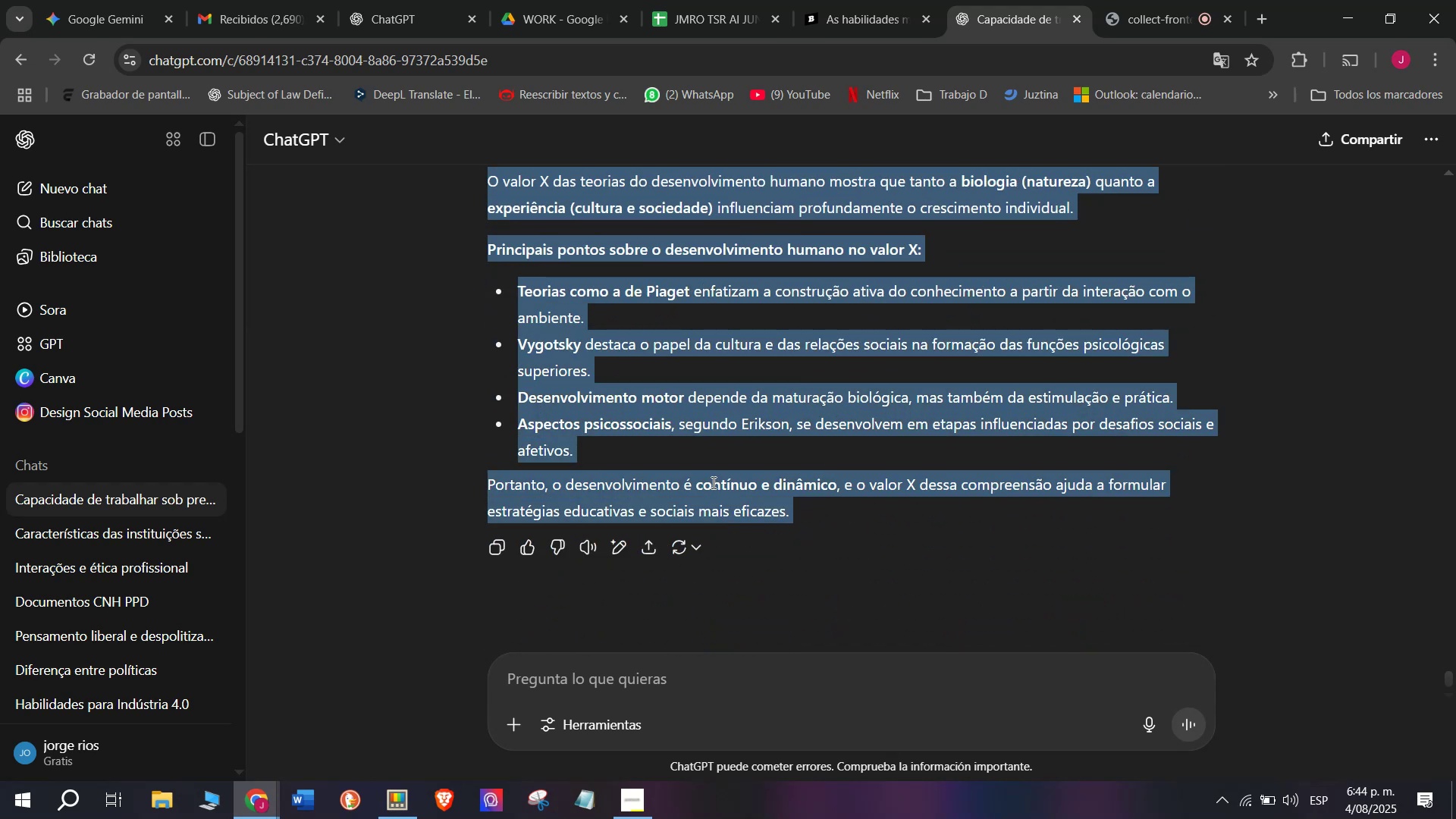 
scroll: coordinate [804, 384], scroll_direction: down, amount: 3.0
 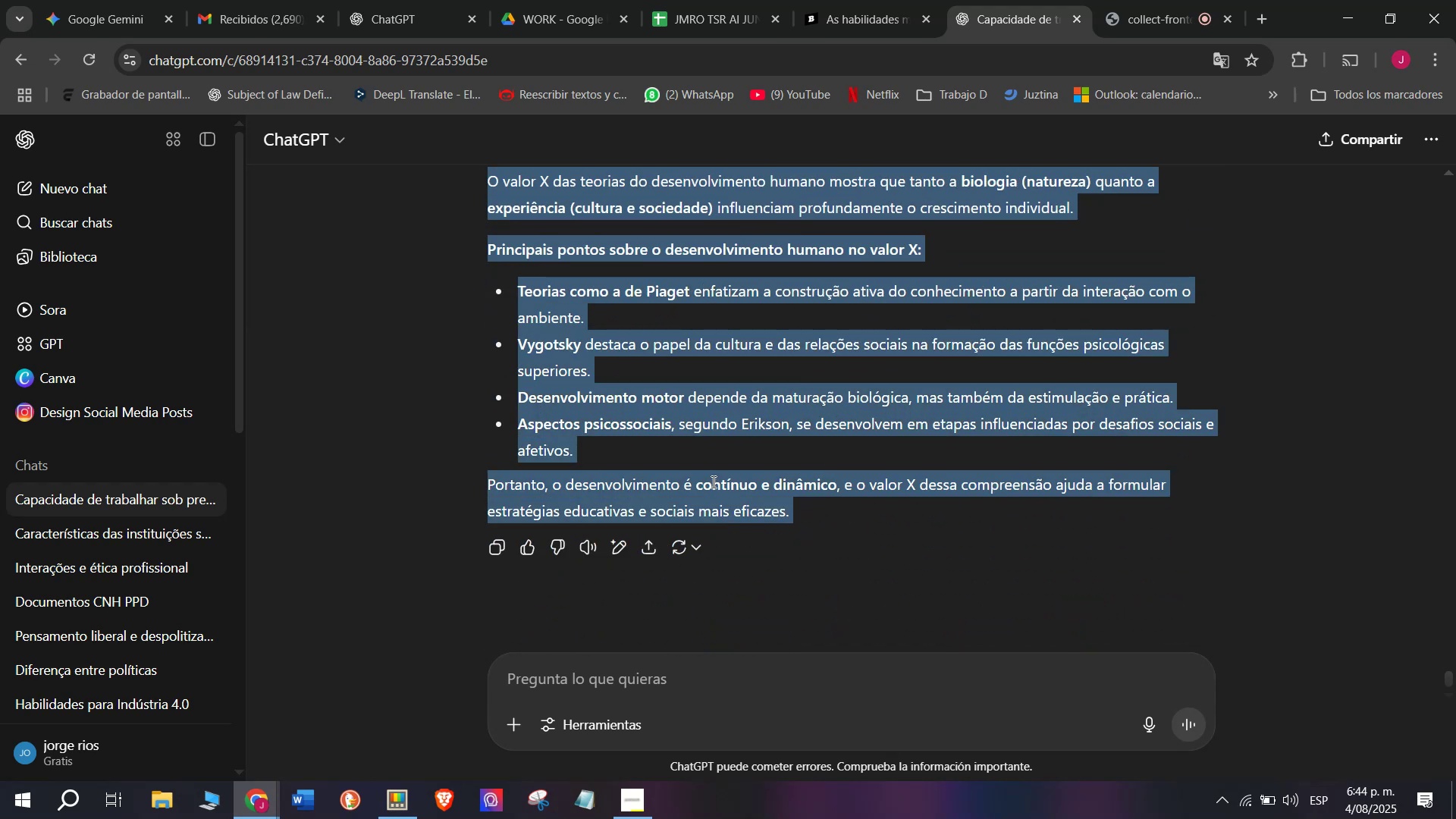 
key(Break)
 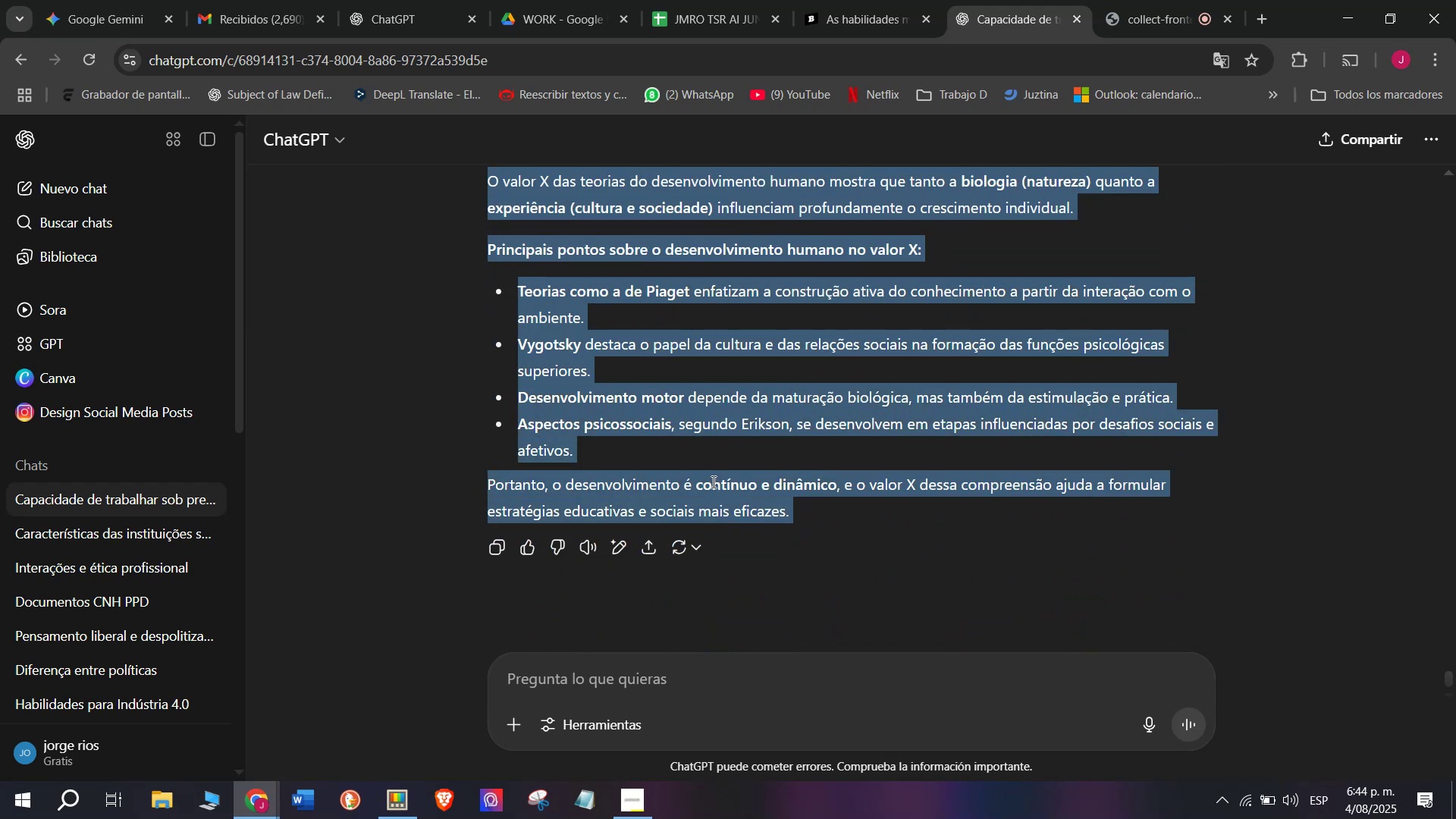 
key(Control+ControlLeft)
 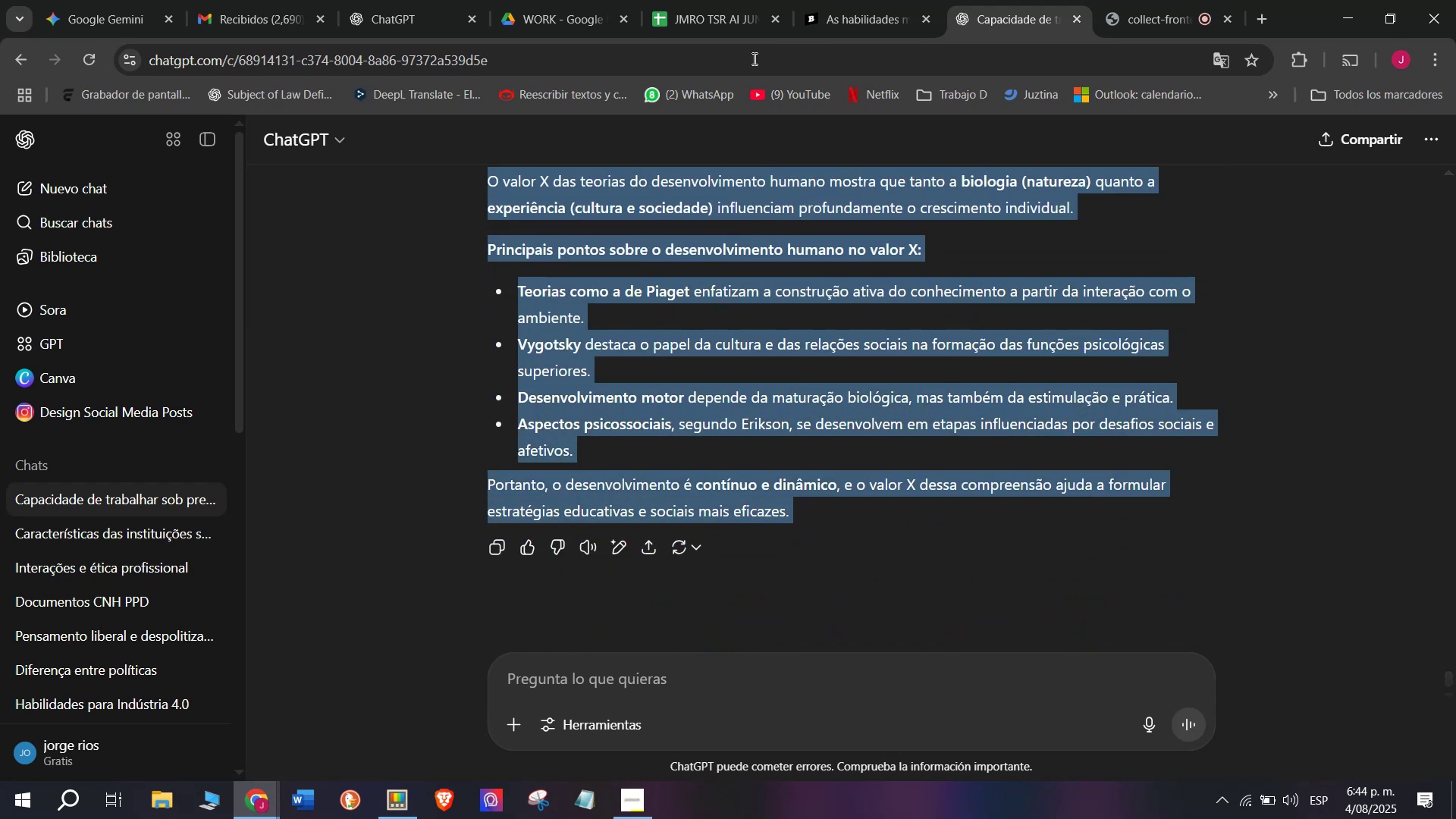 
key(Control+C)
 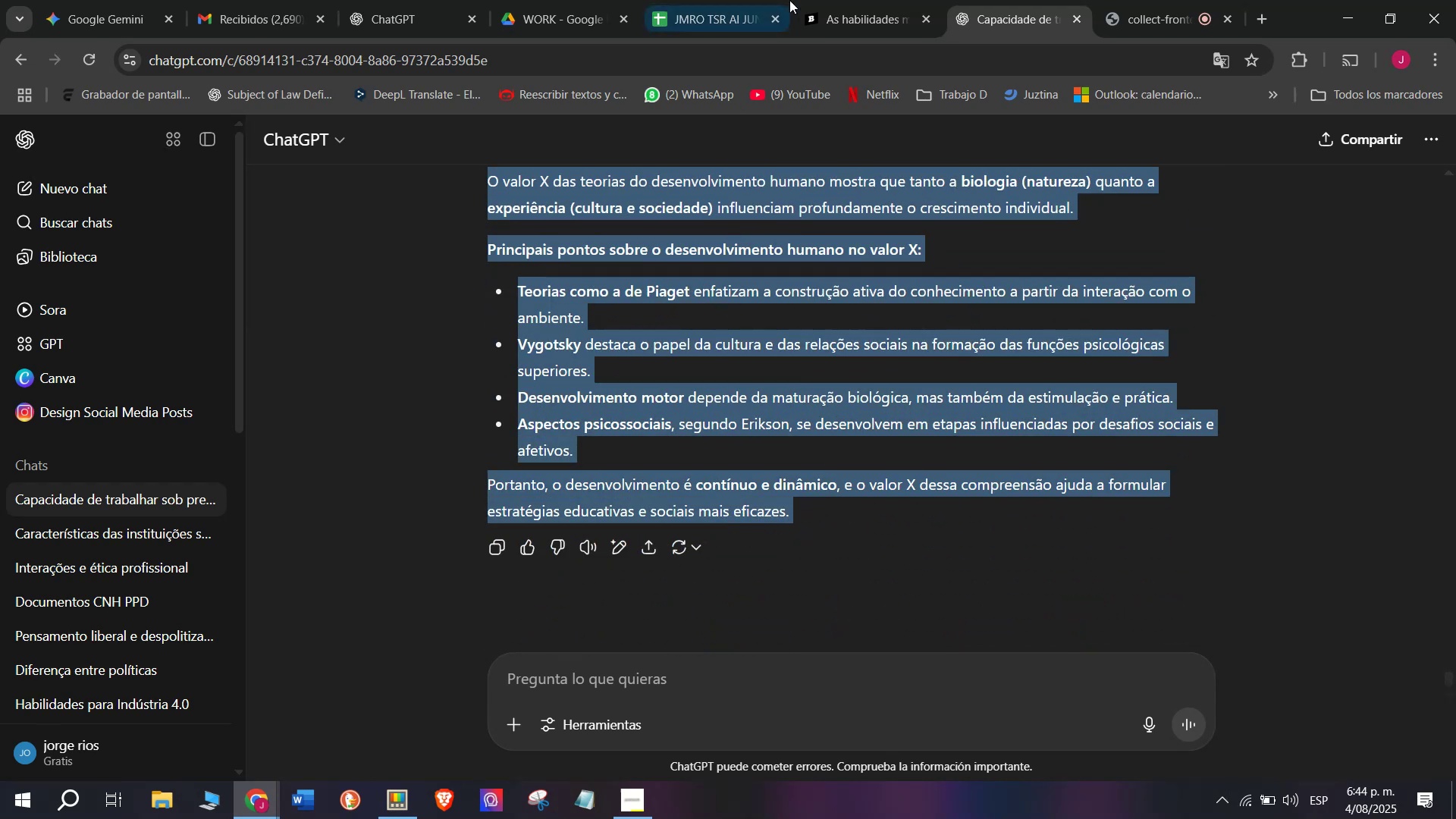 
left_click([846, 0])
 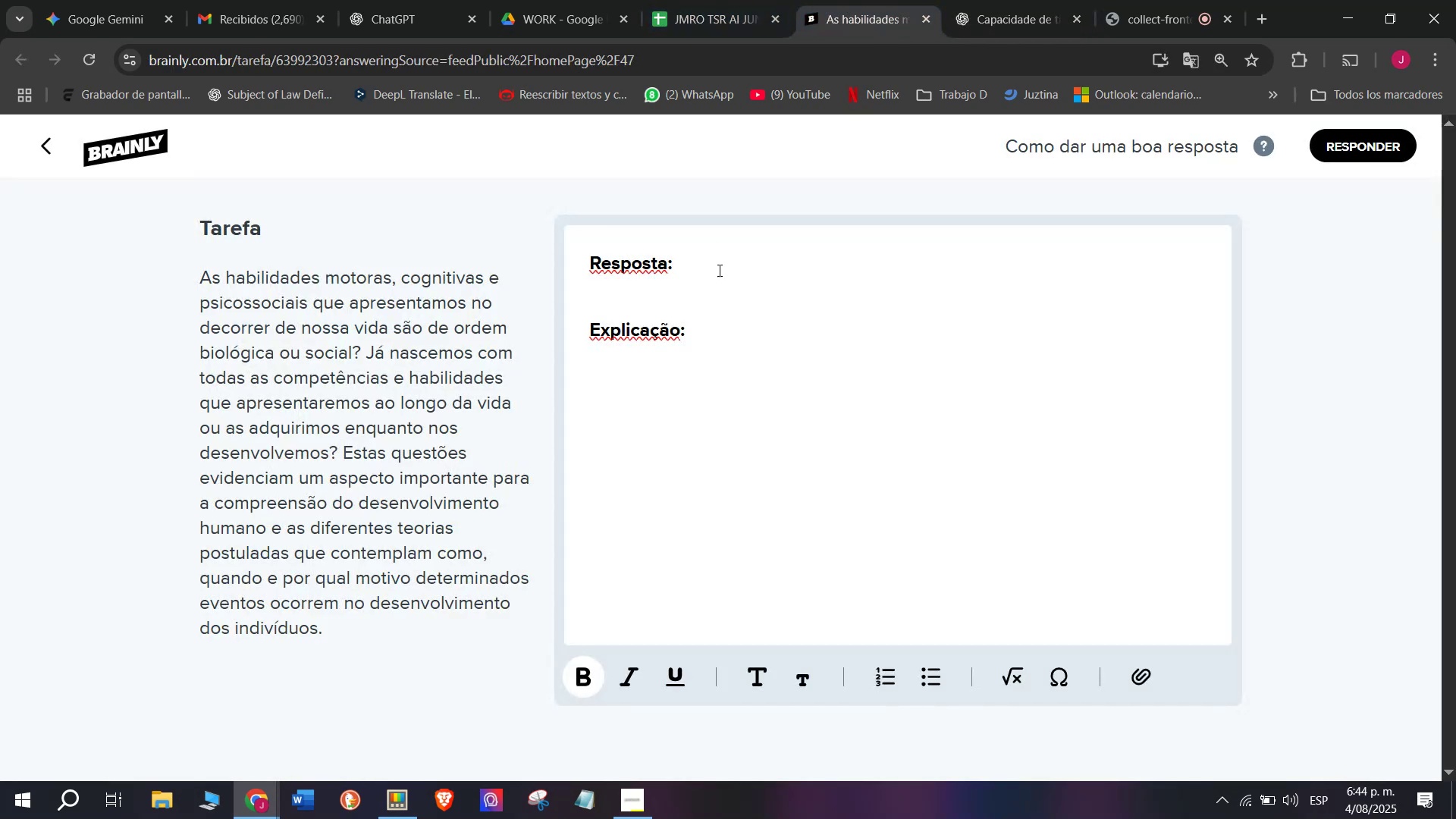 
left_click_drag(start_coordinate=[770, 370], to_coordinate=[582, 255])
 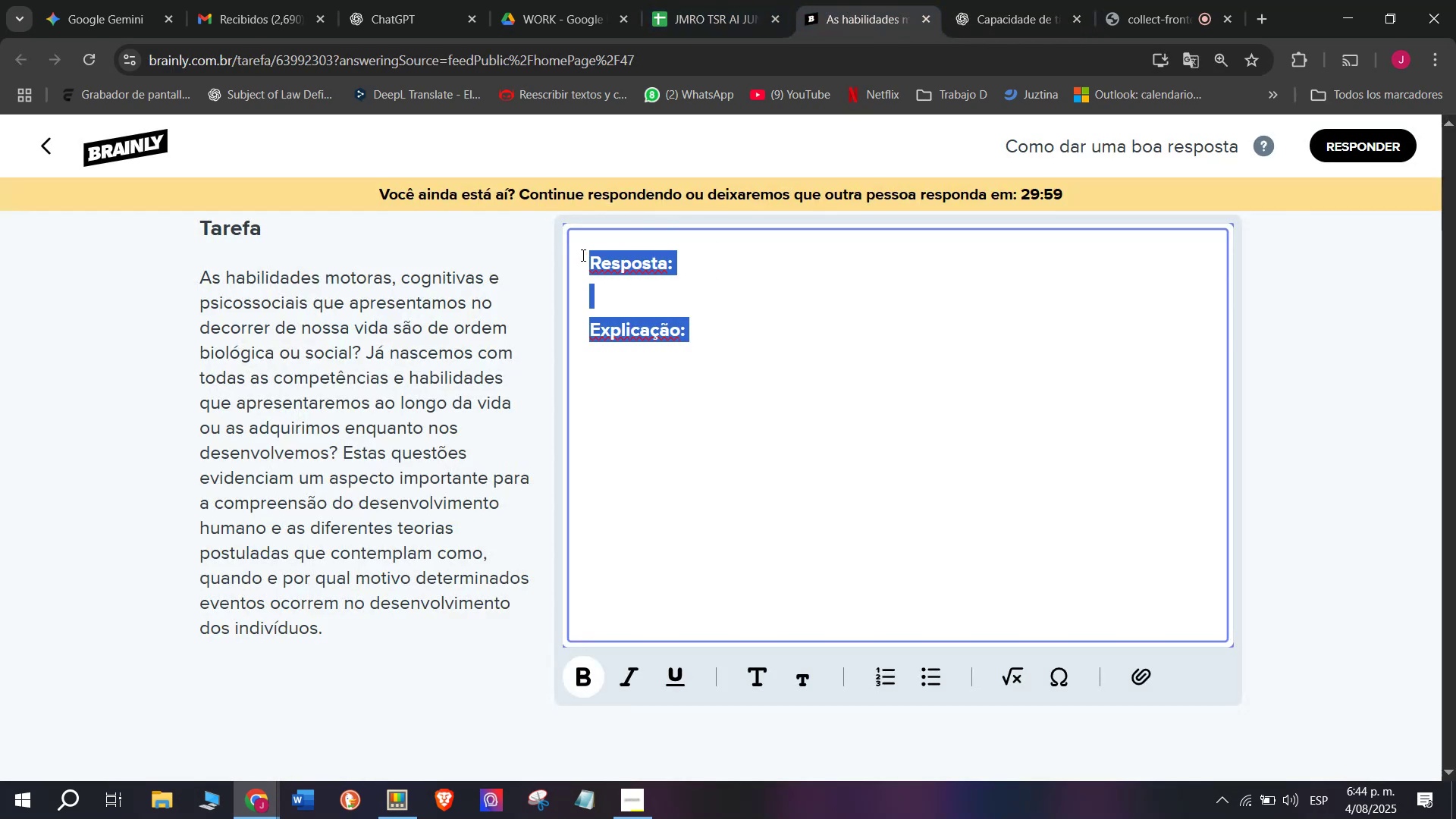 
key(C)
 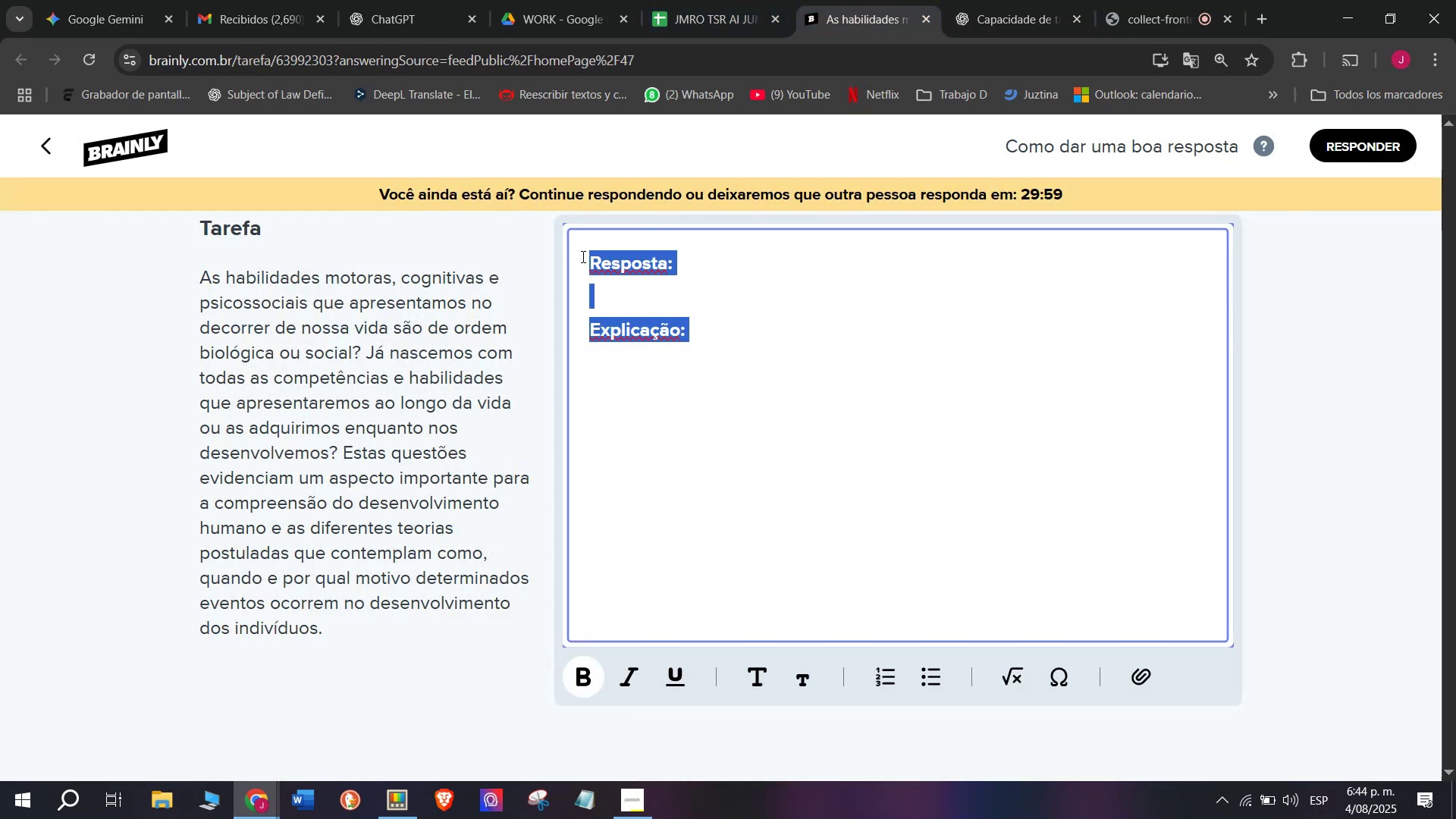 
key(Meta+MetaLeft)
 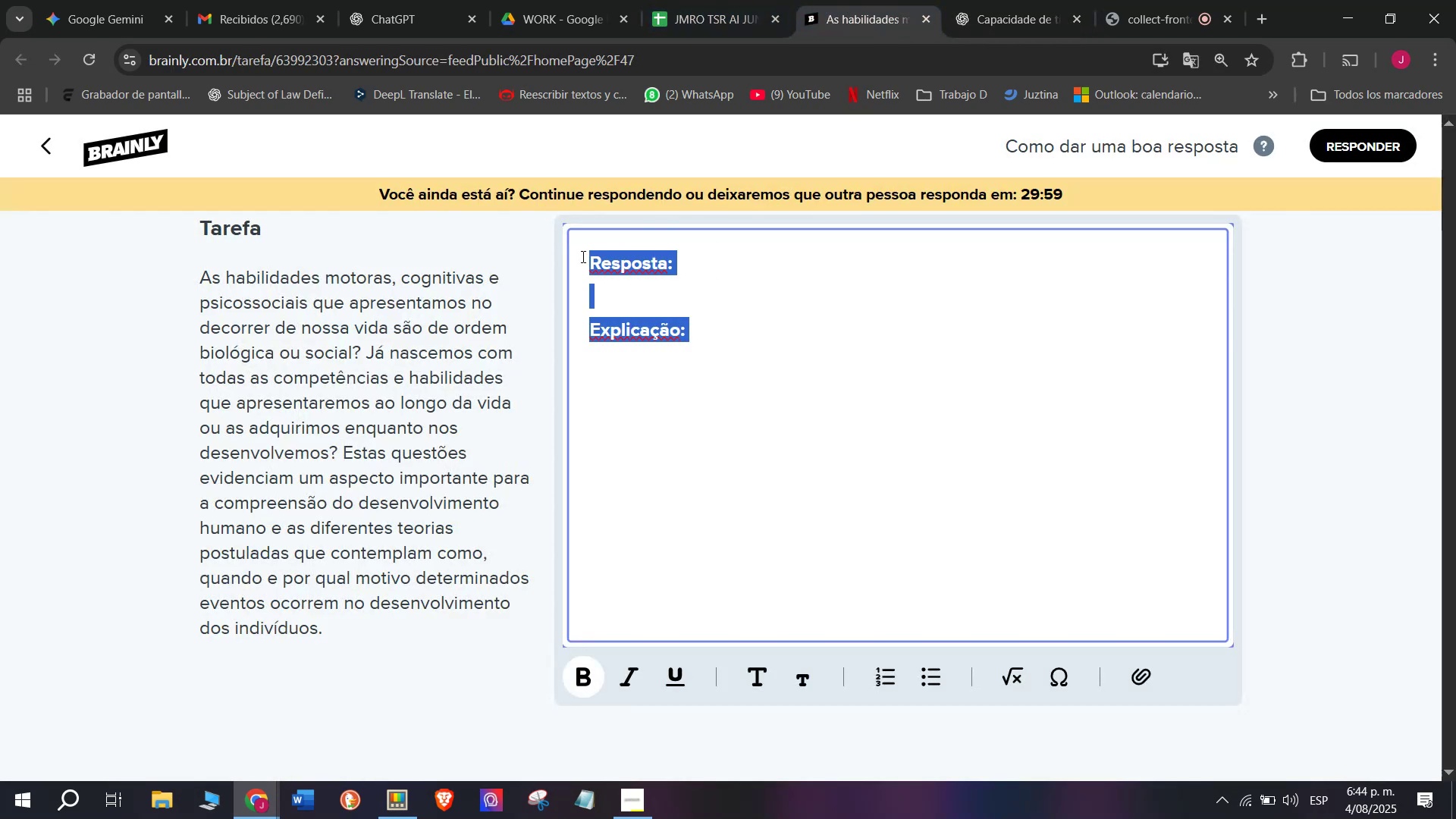 
key(Meta+V)
 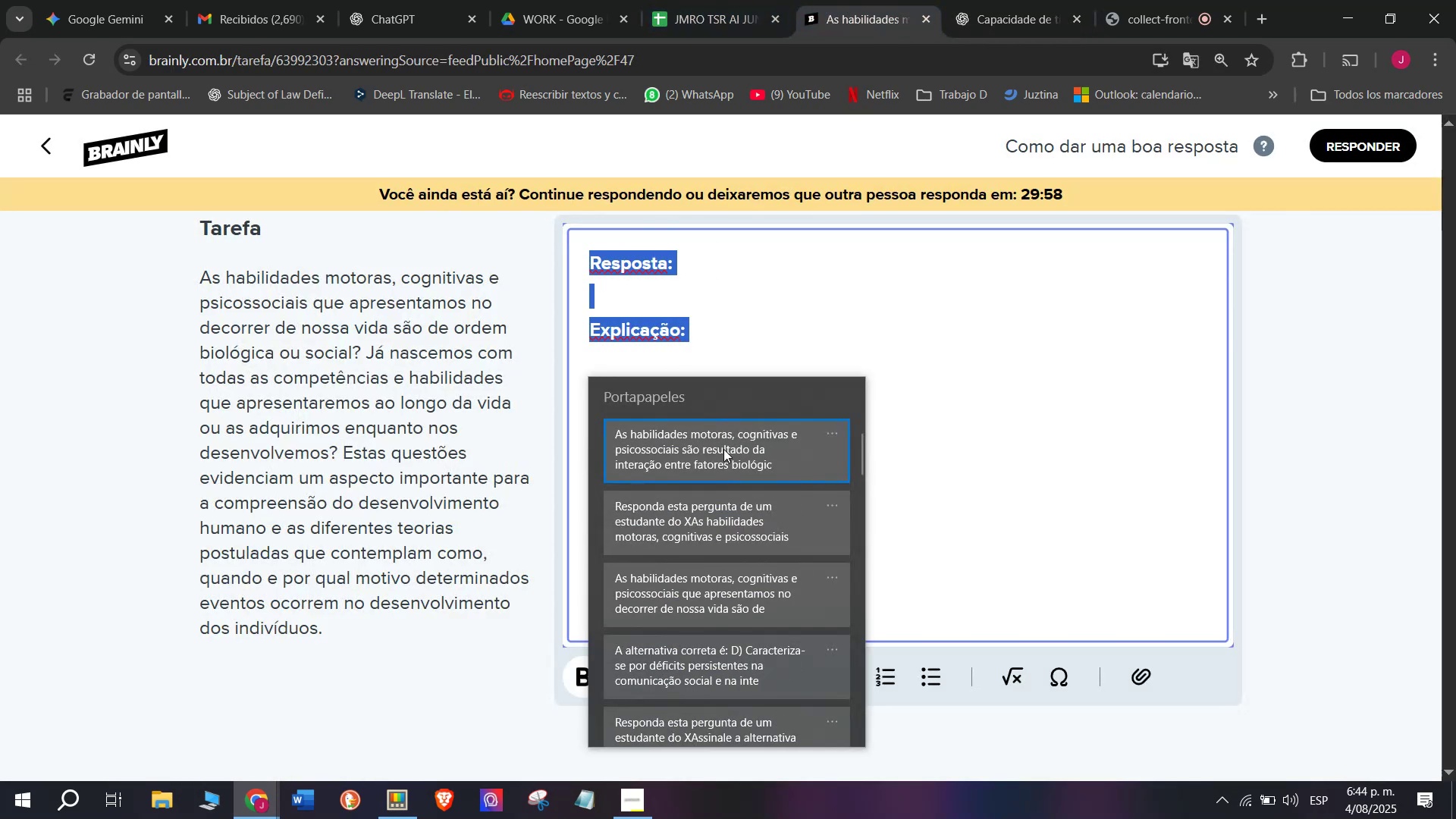 
left_click([723, 449])
 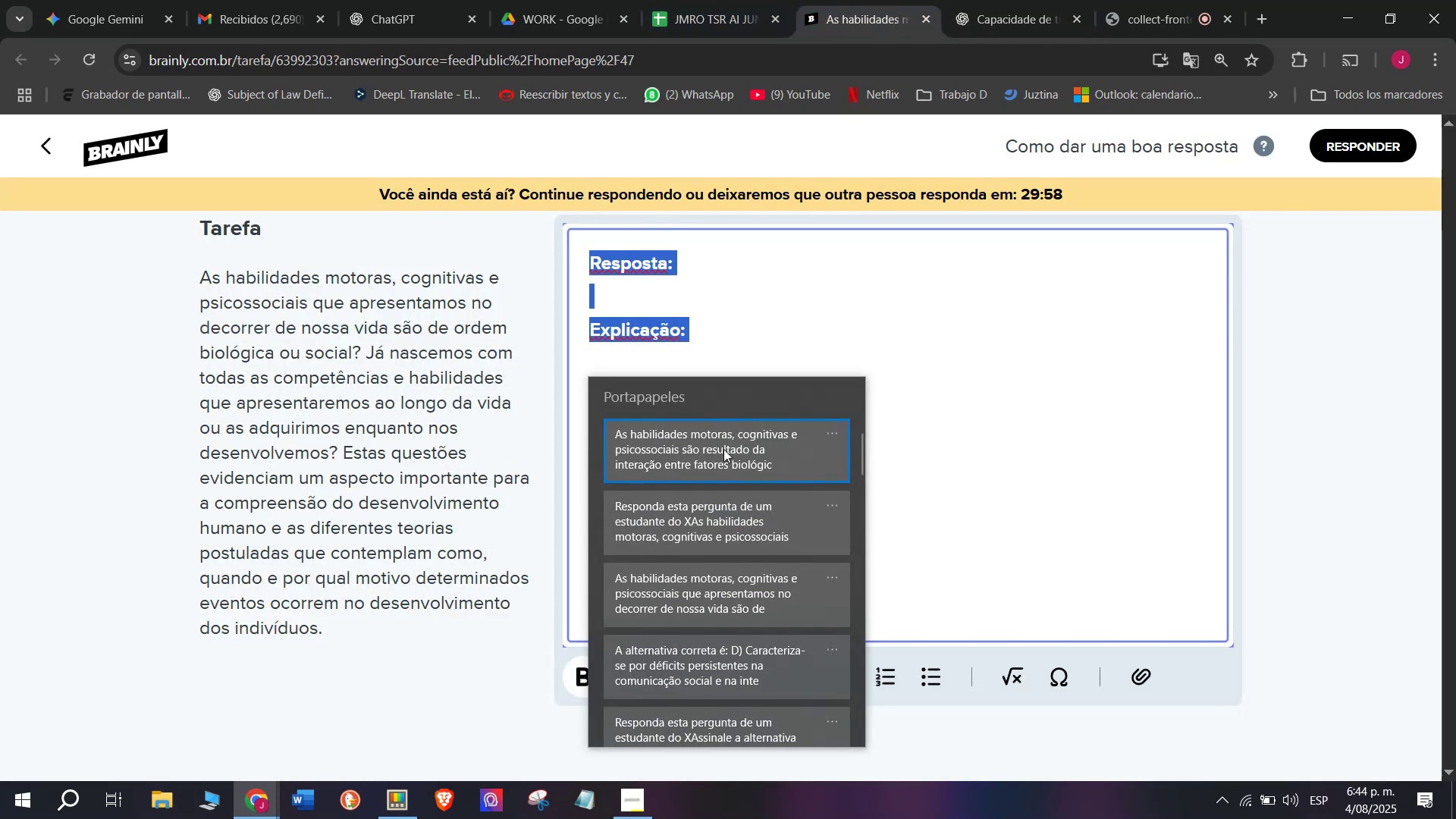 
key(Control+ControlLeft)
 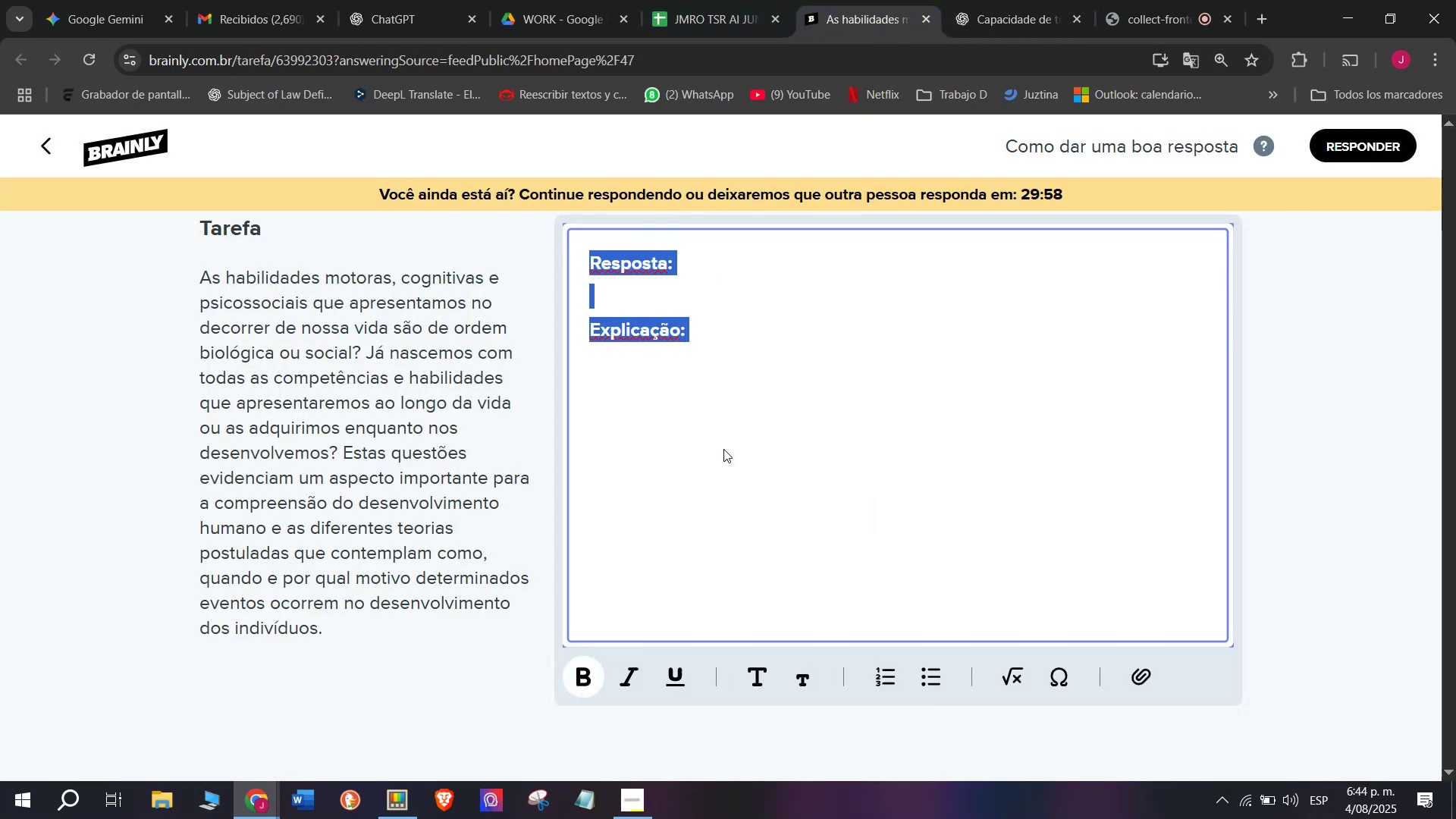 
key(Control+V)
 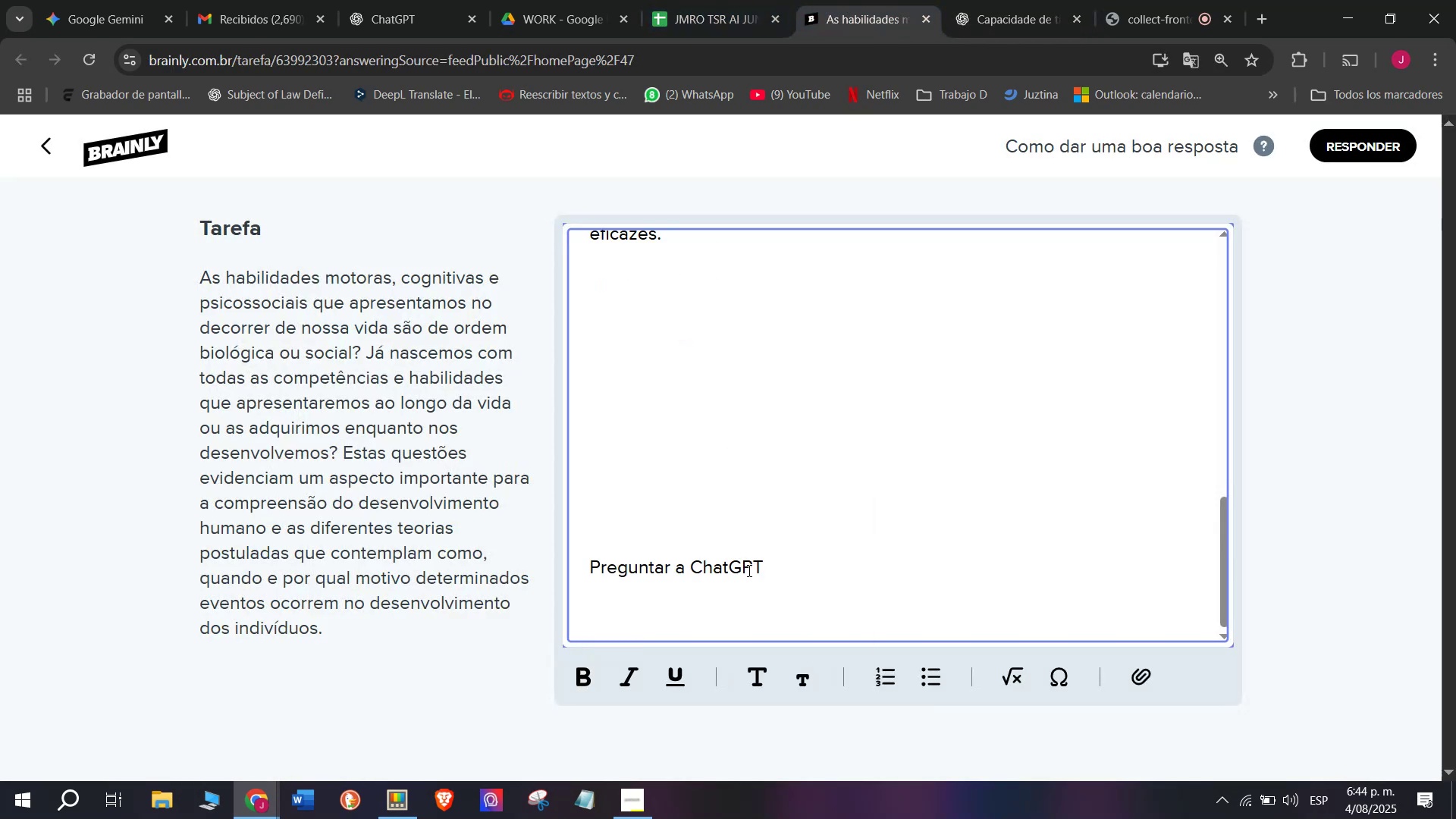 
double_click([748, 569])
 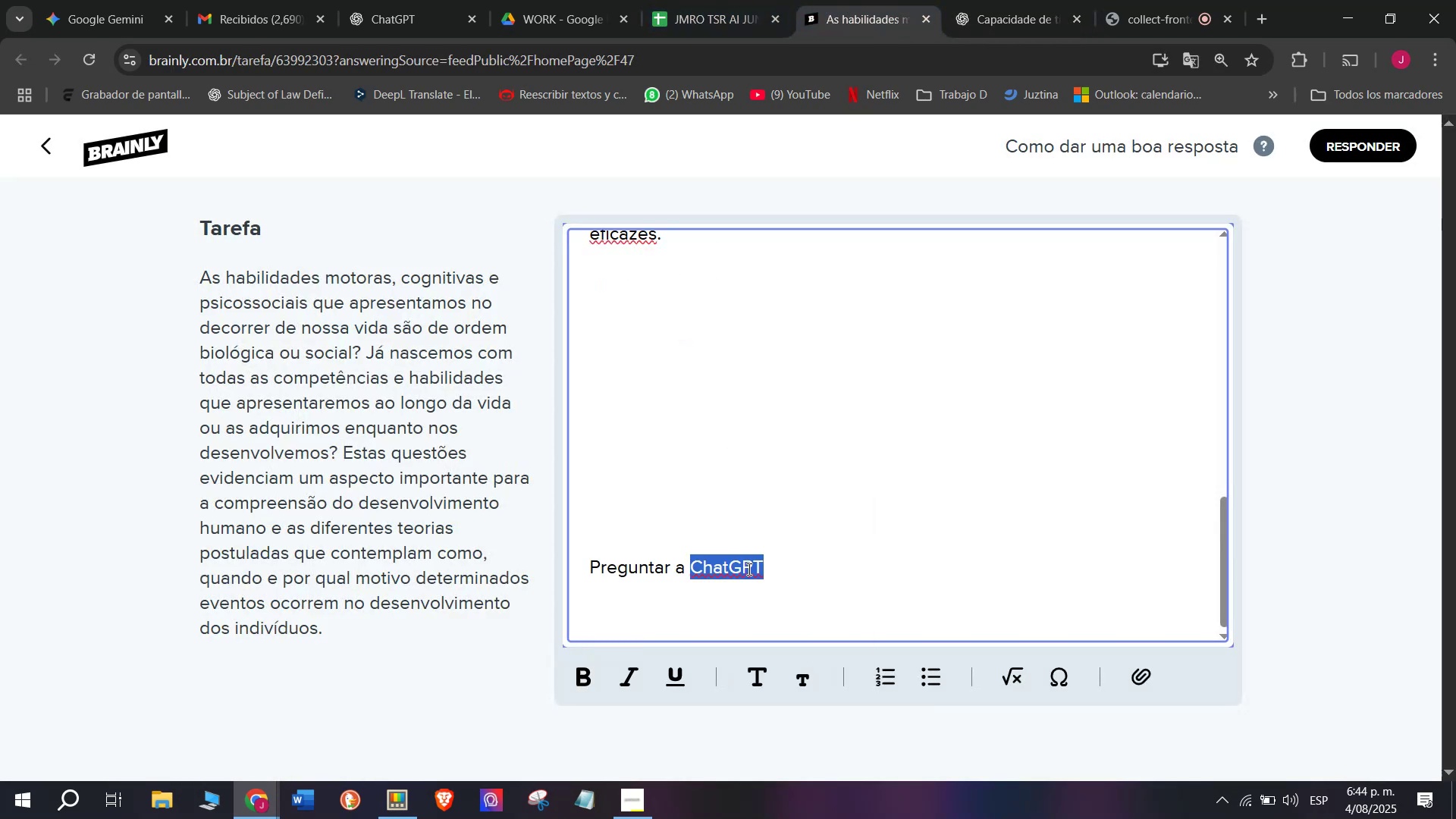 
triple_click([748, 569])
 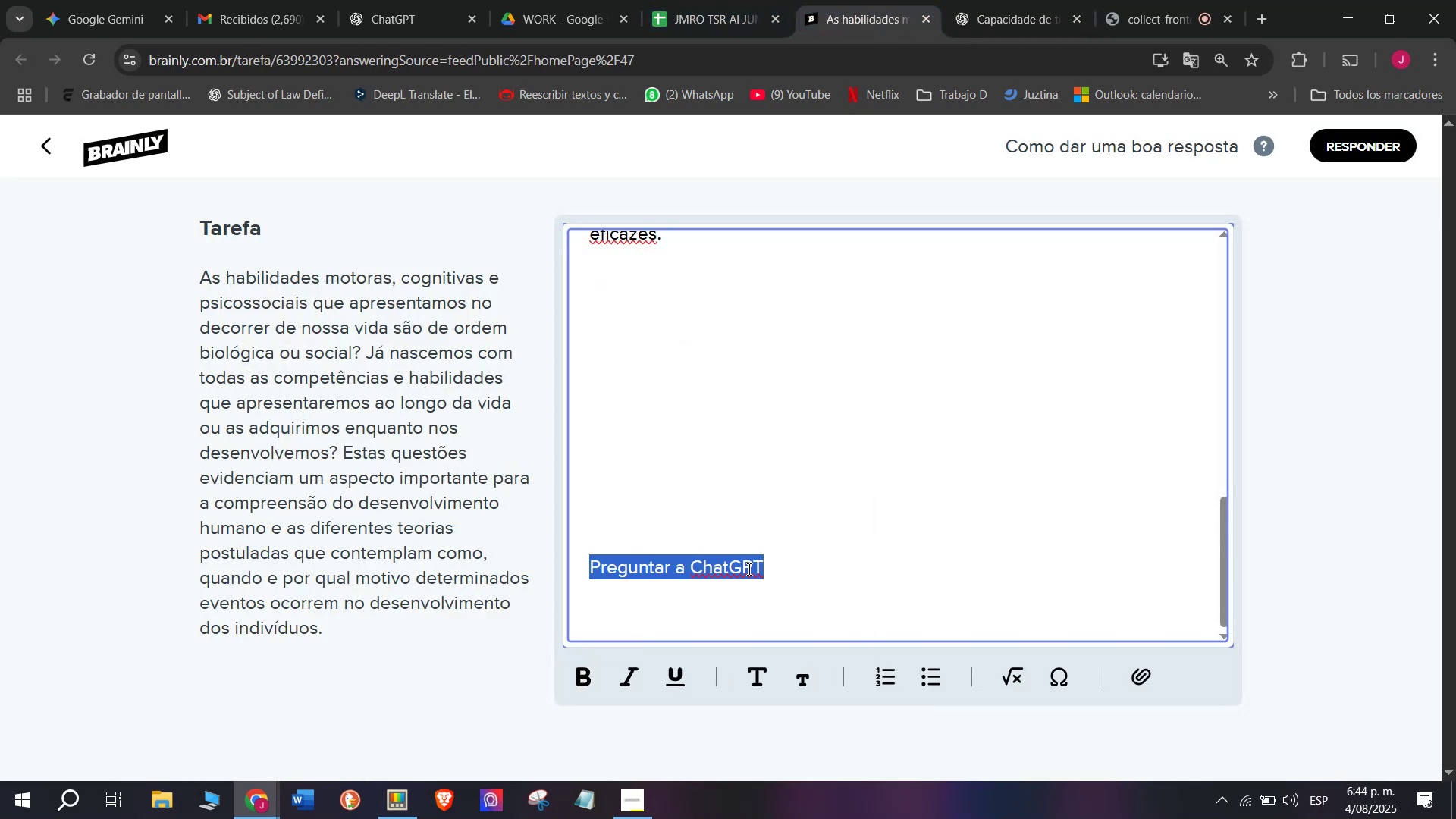 
key(Backspace)
 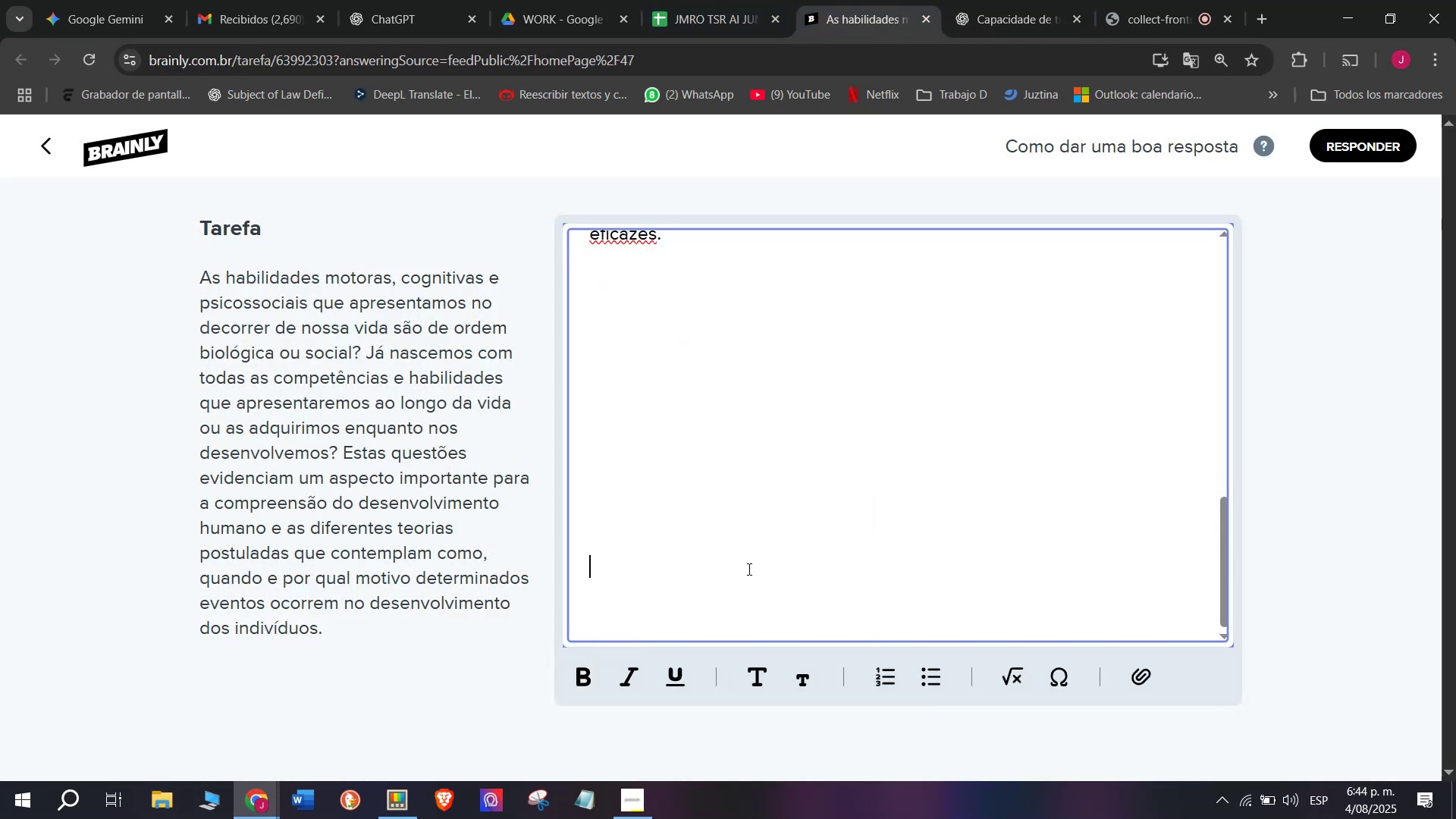 
key(Backspace)
 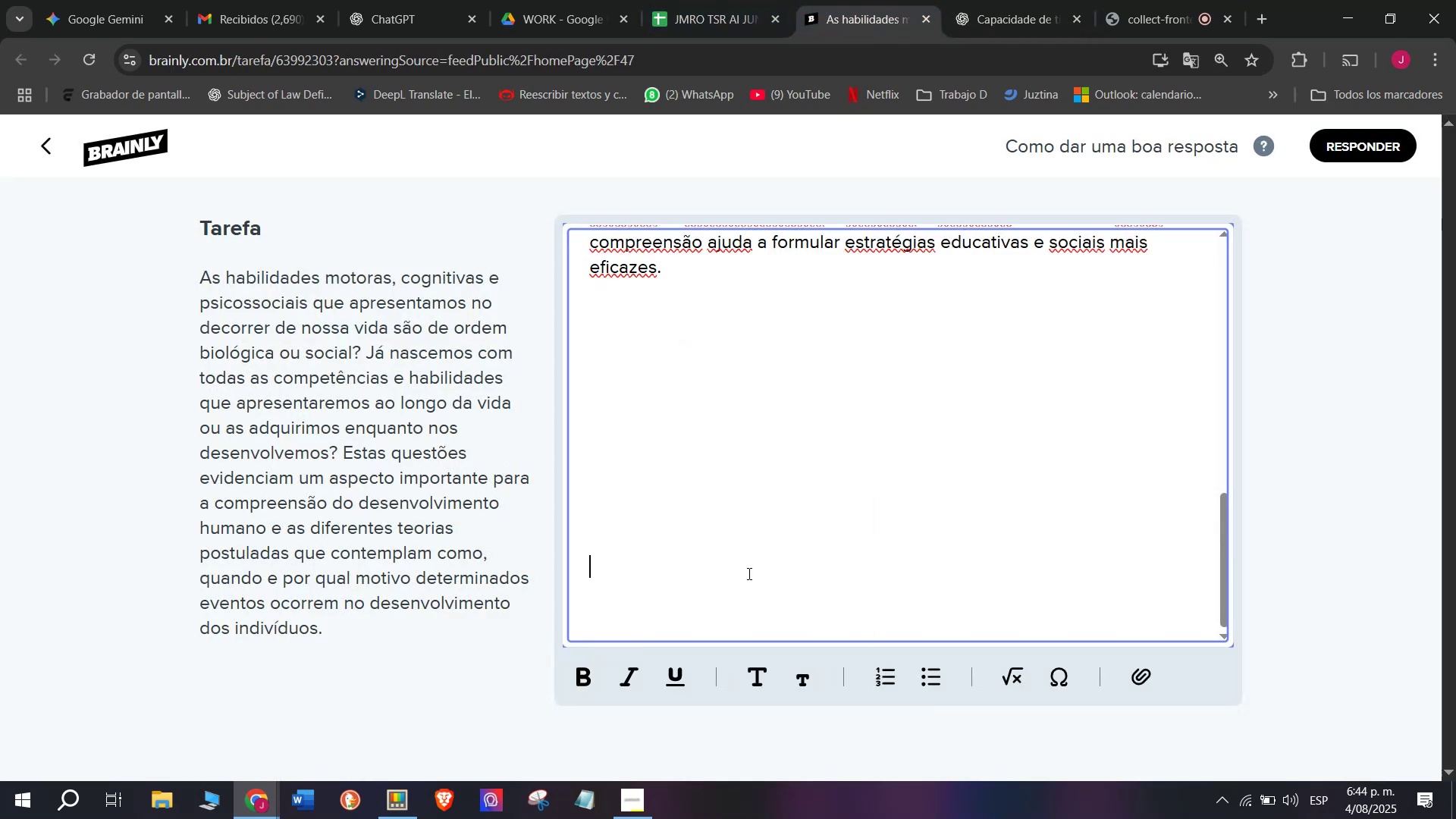 
key(Backspace)
 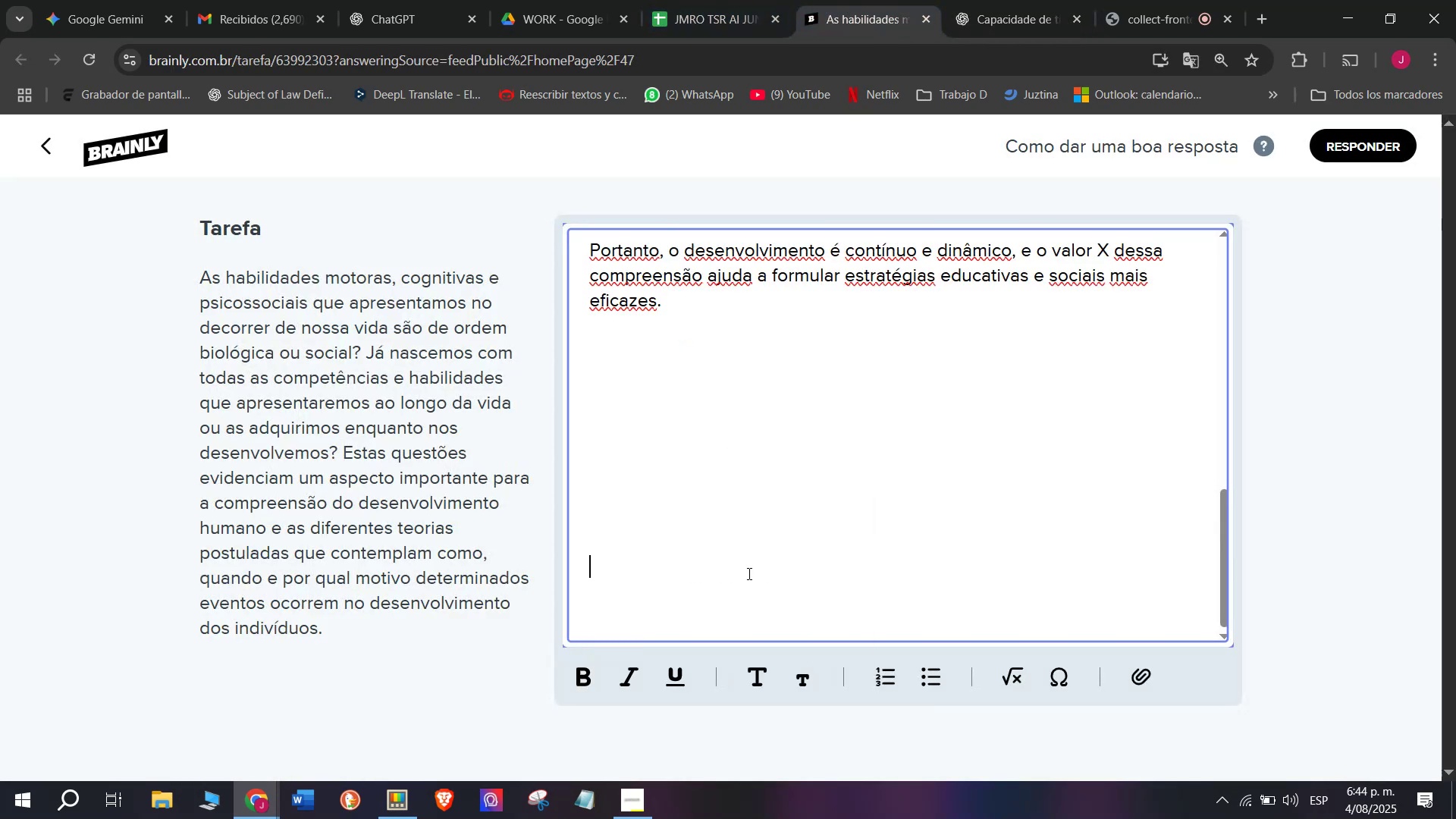 
key(Backspace)
 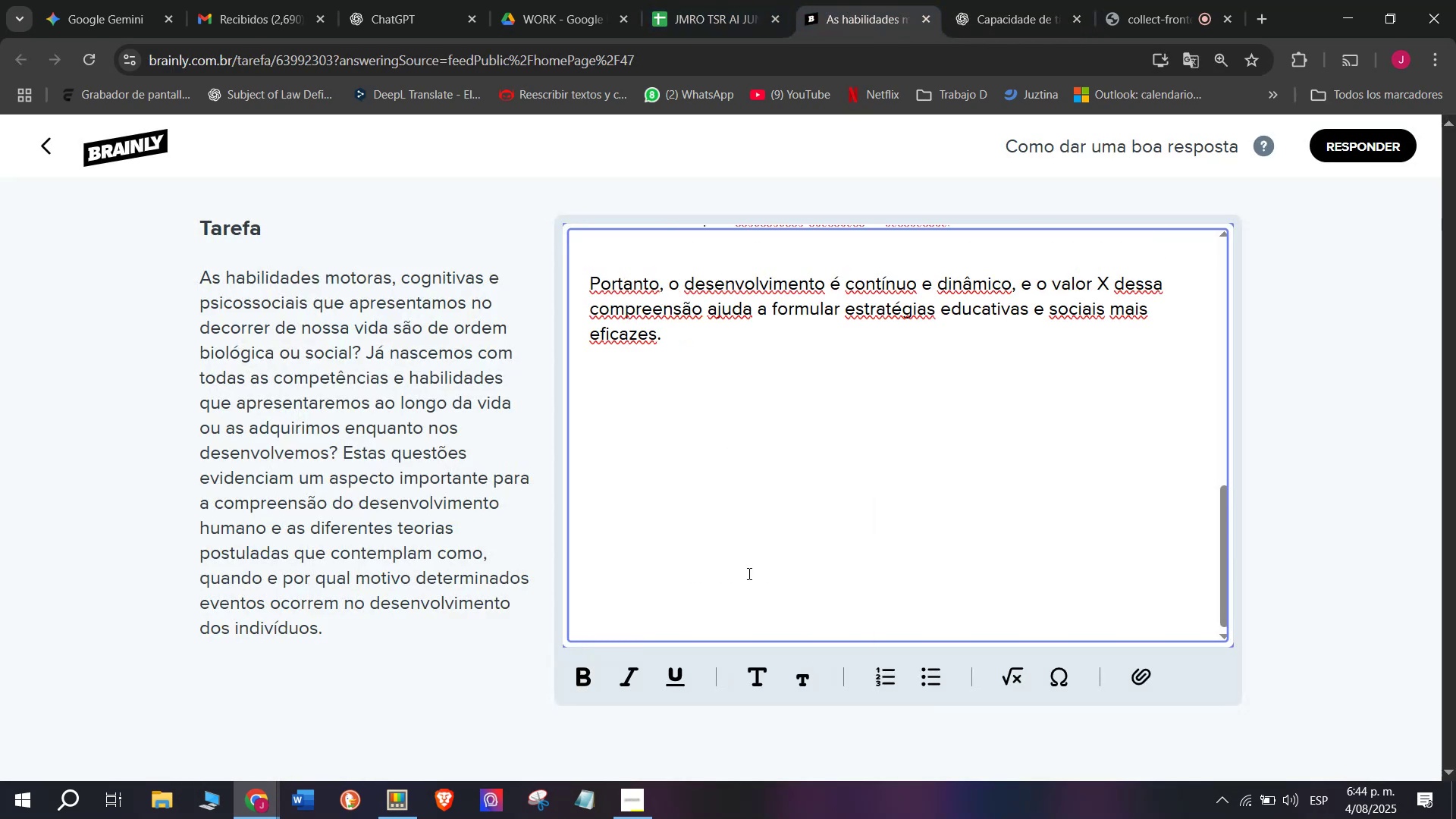 
key(Backspace)
 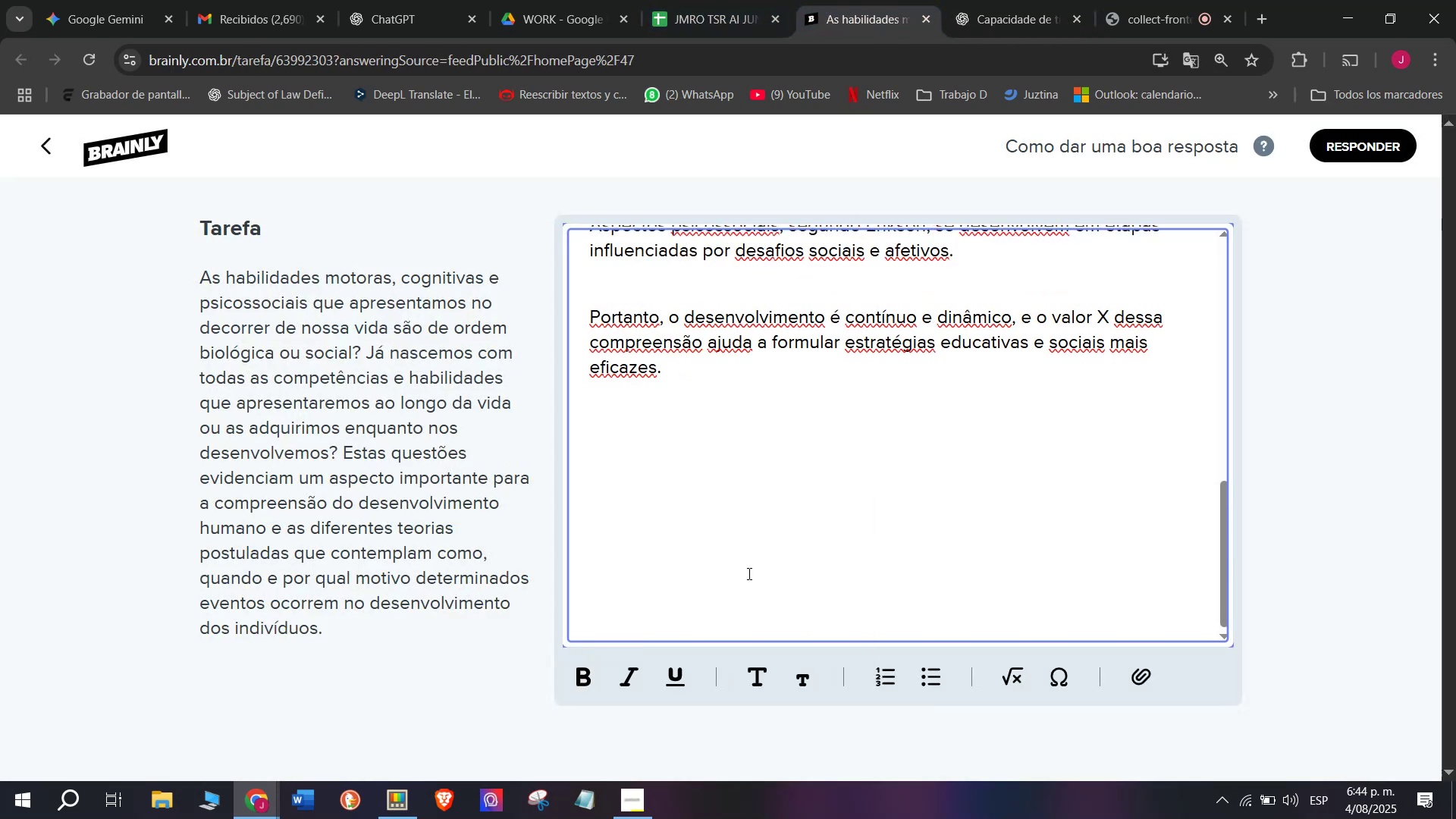 
key(Backspace)
 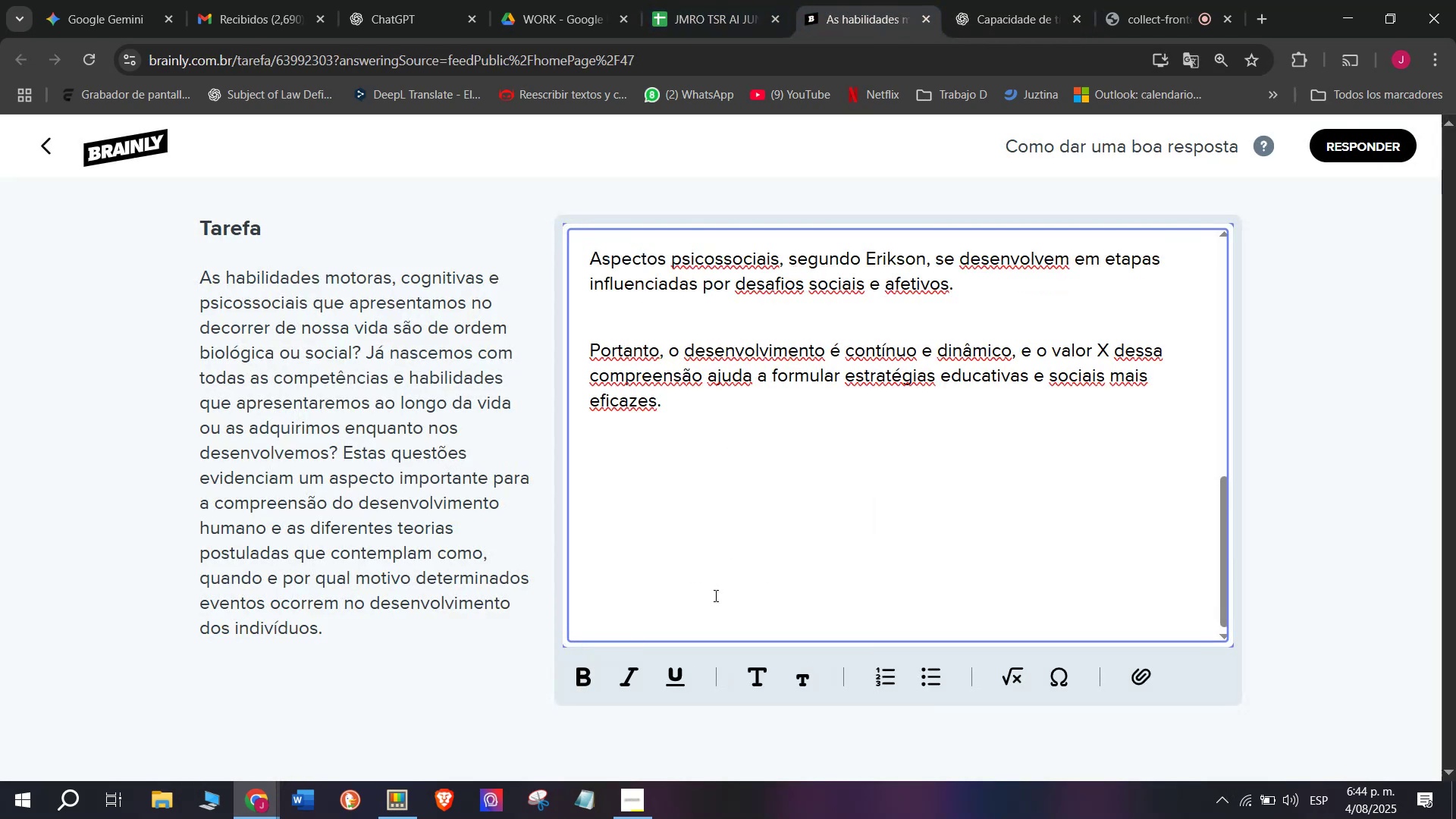 
key(Backspace)
 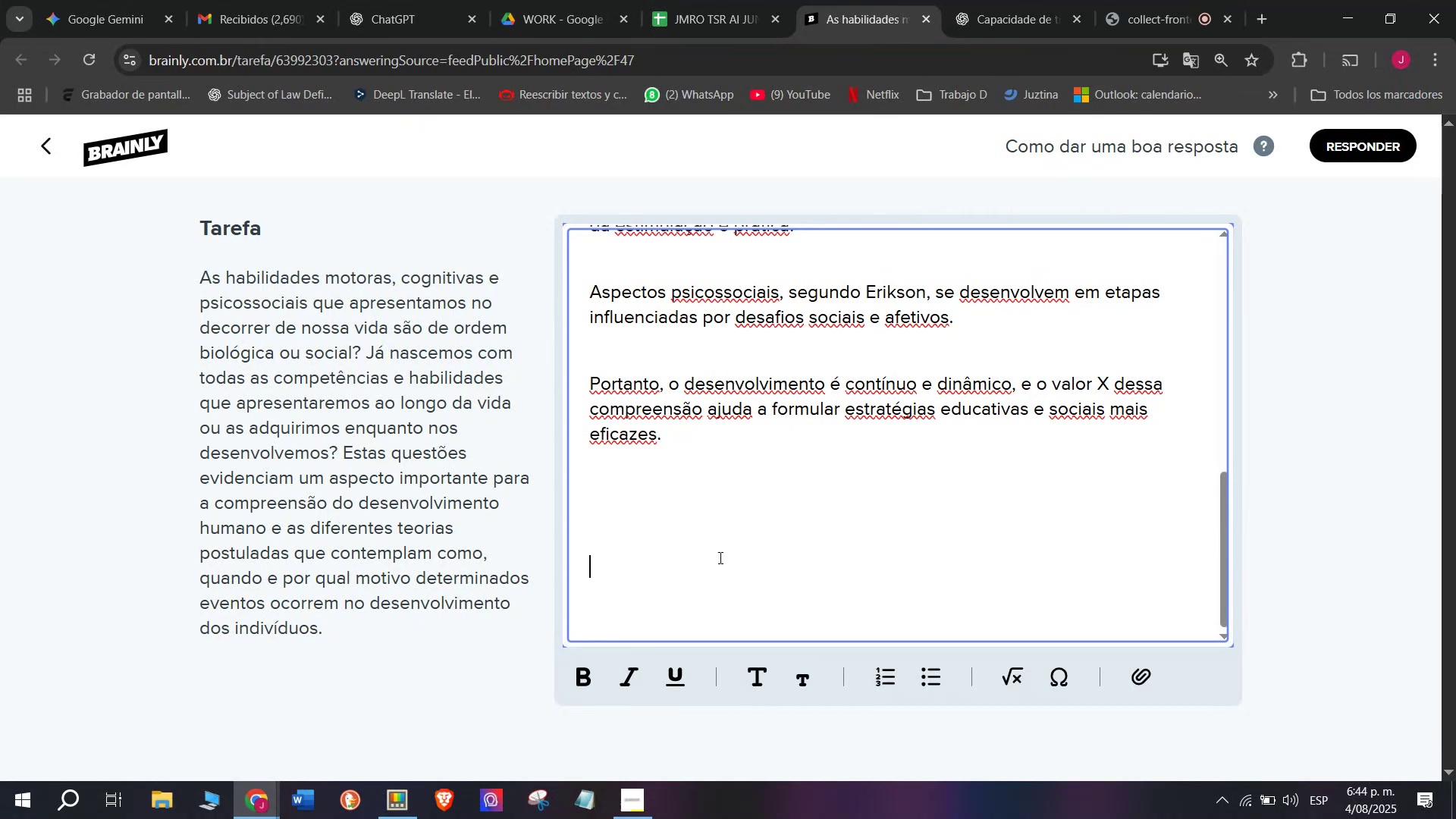 
key(Backspace)
 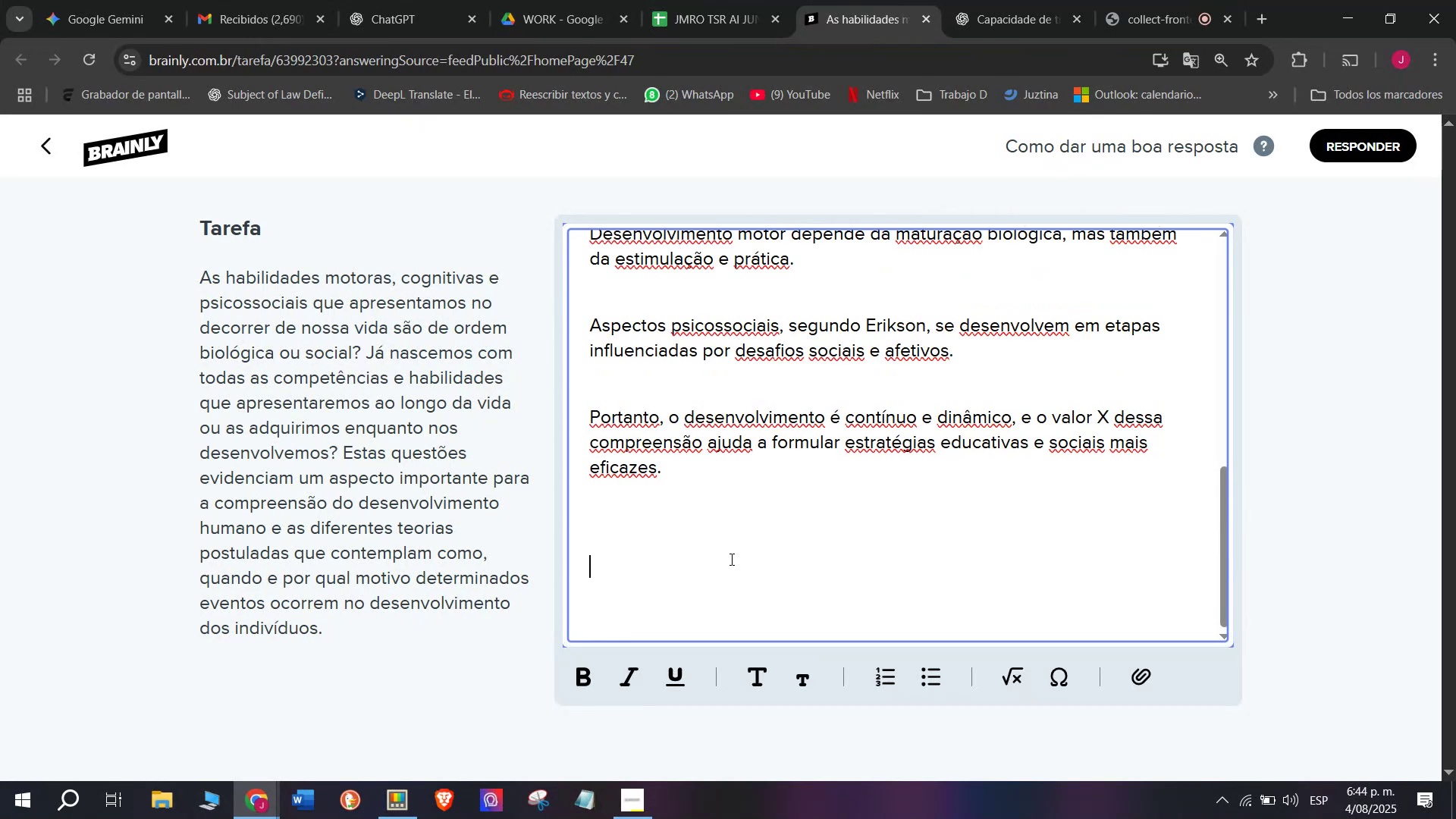 
key(Backspace)
 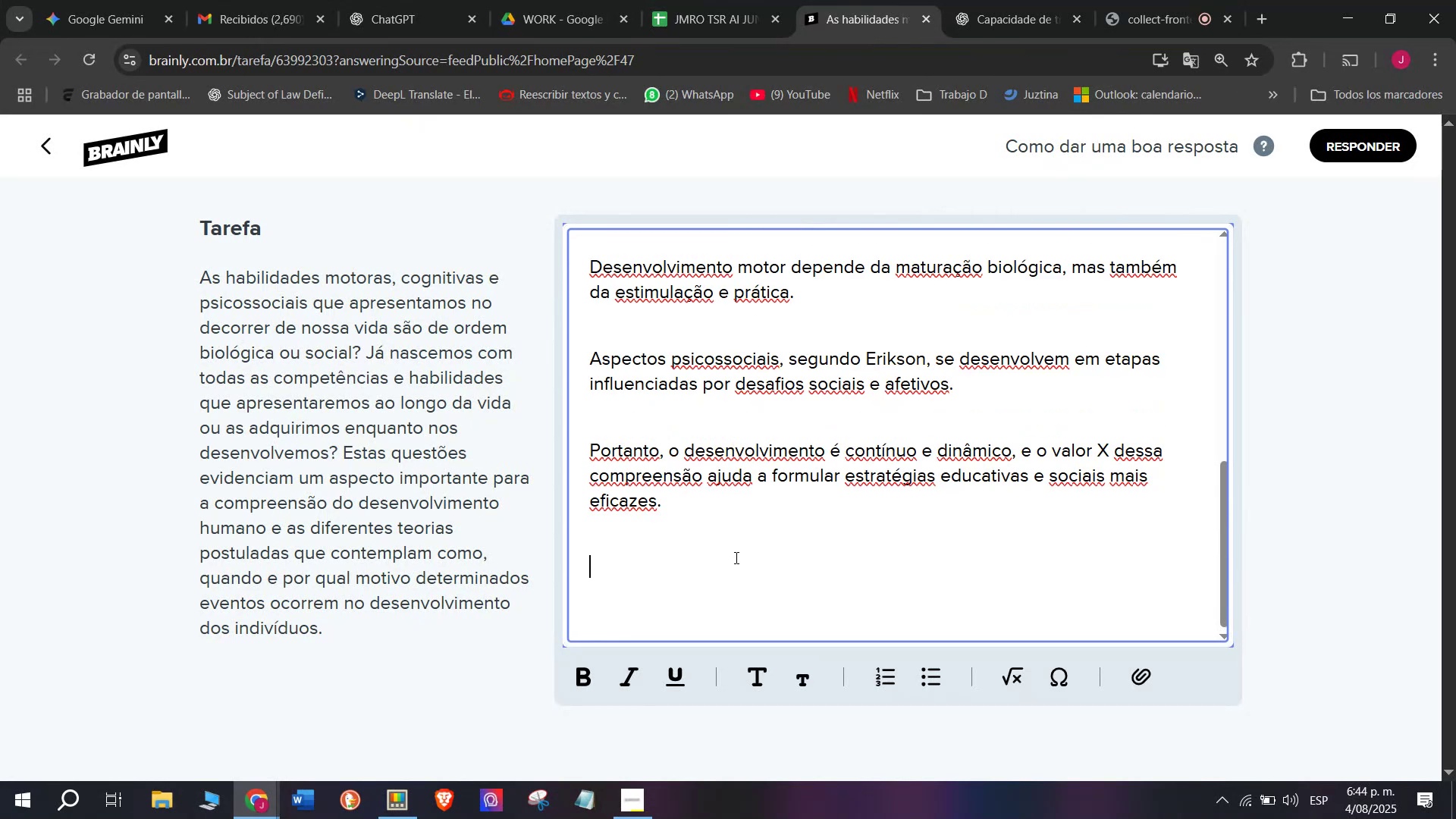 
key(Backspace)
 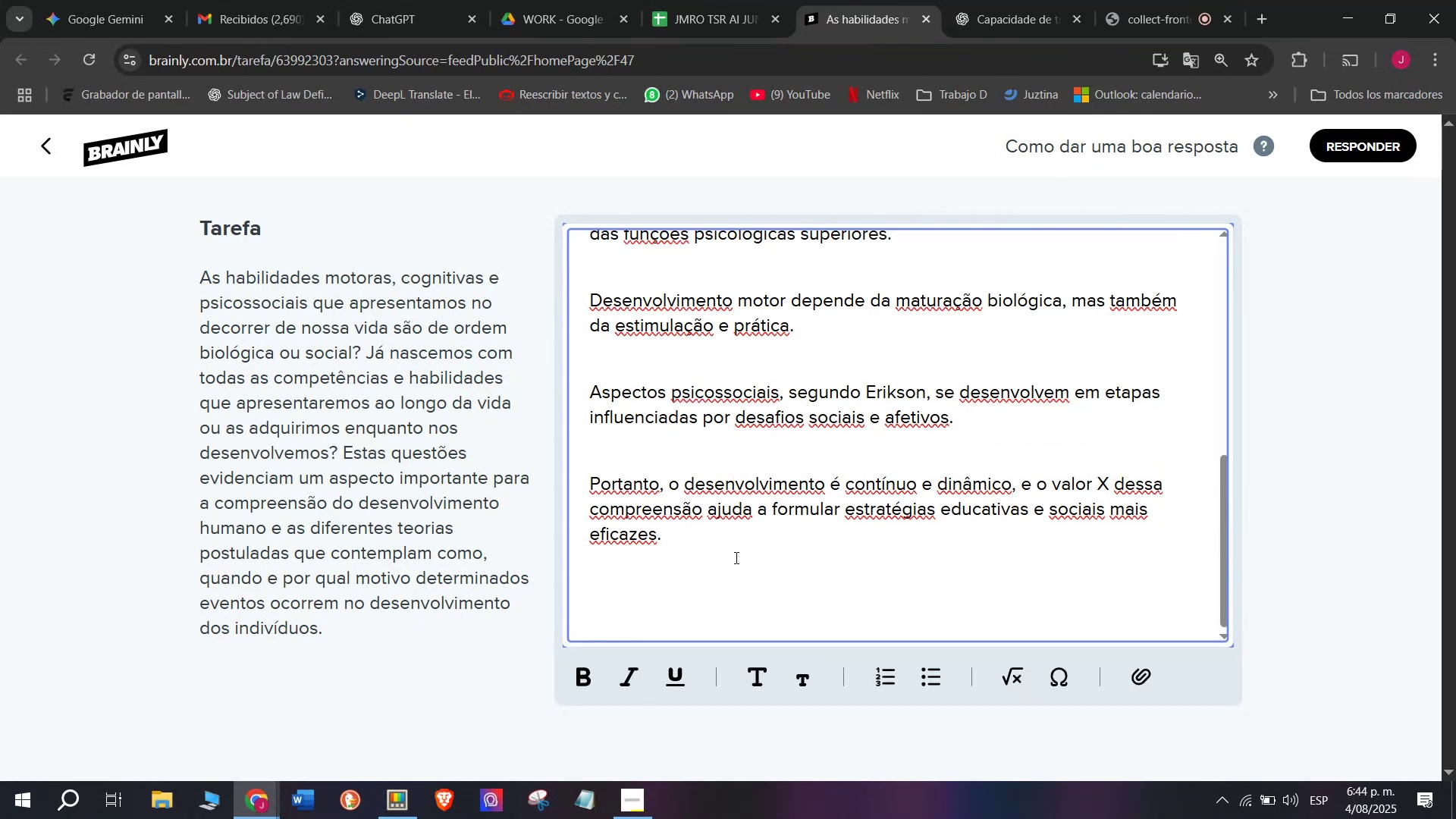 
key(Backspace)
 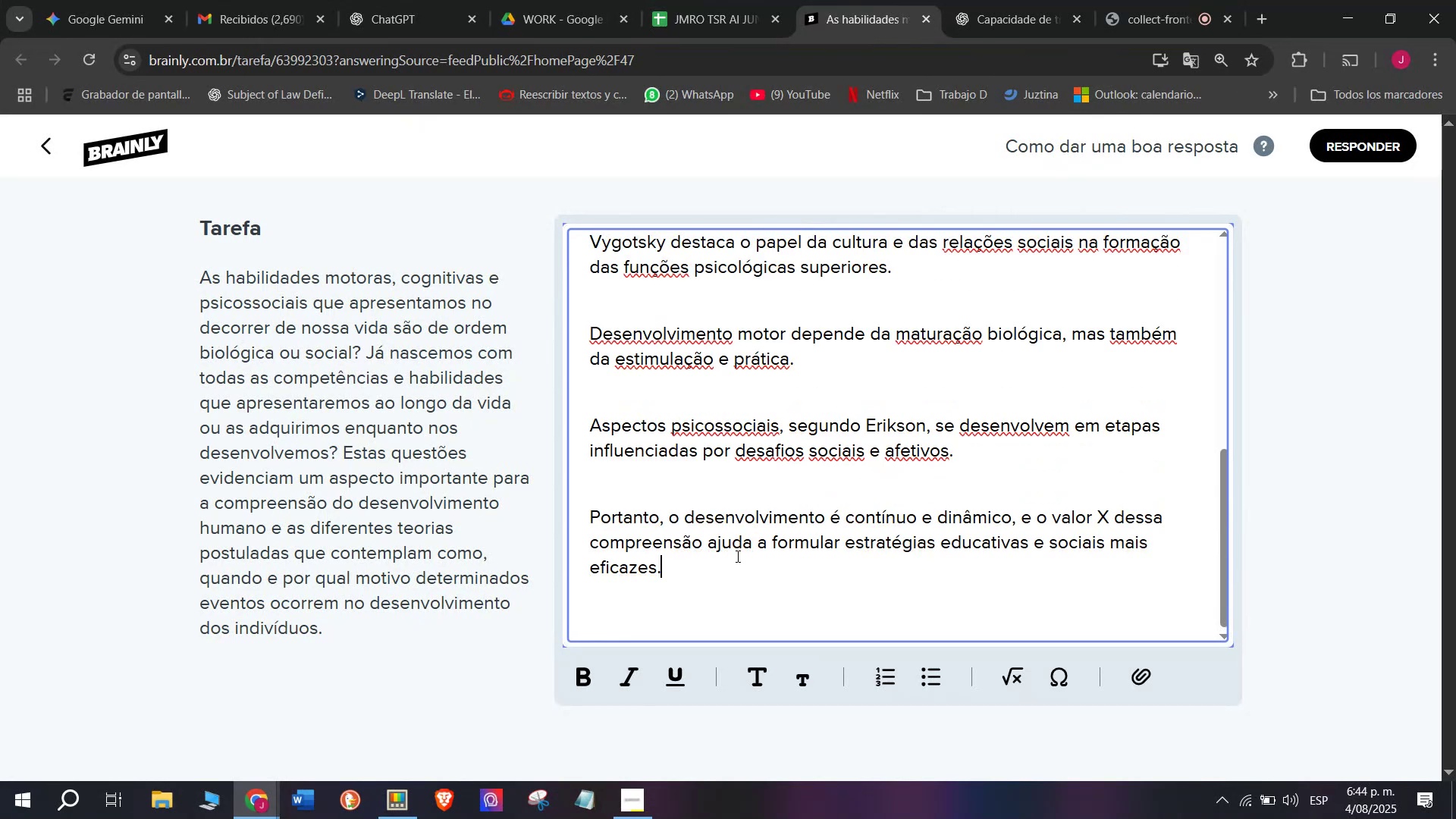 
scroll: coordinate [736, 554], scroll_direction: up, amount: 10.0
 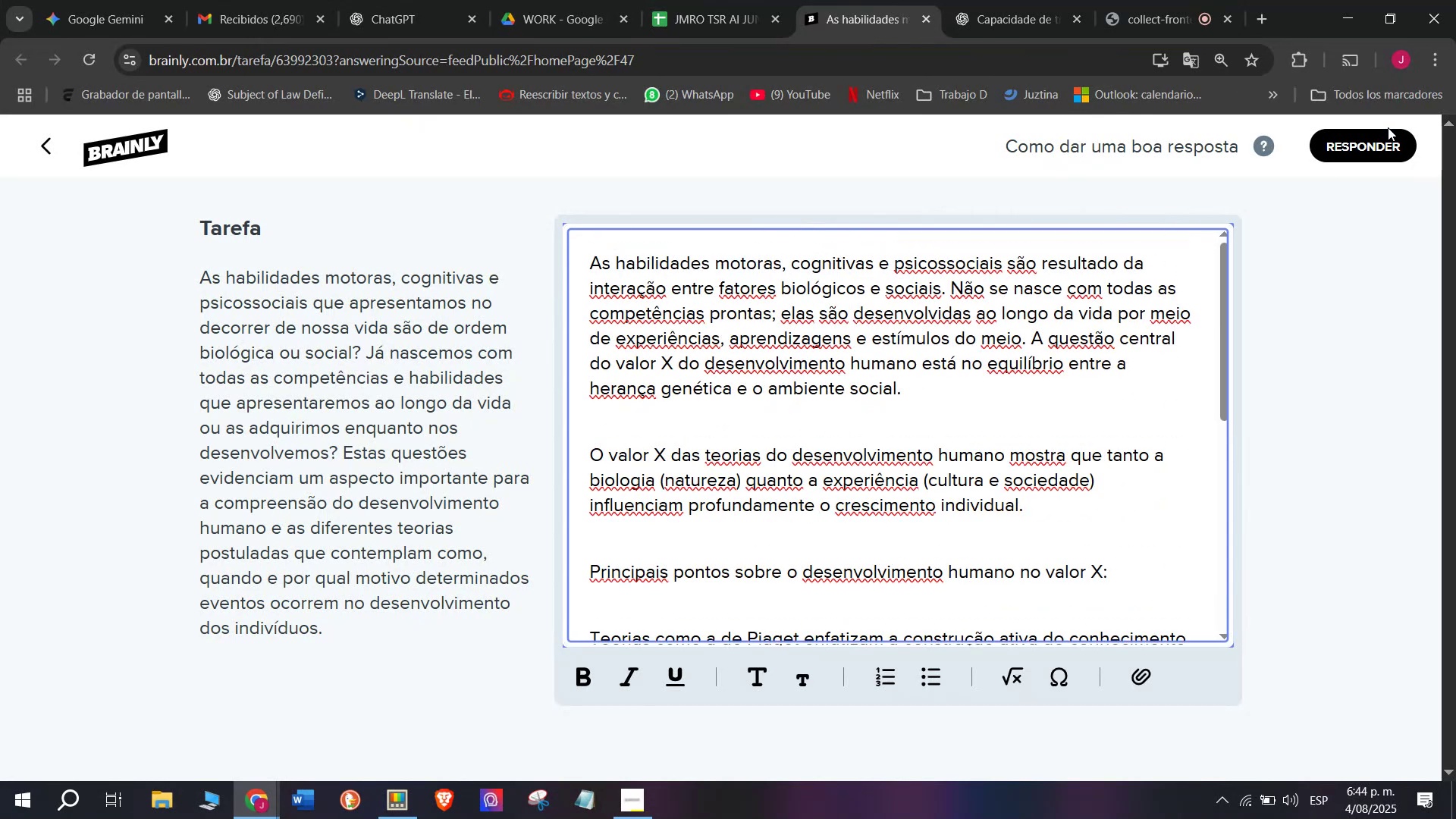 
left_click([1390, 146])
 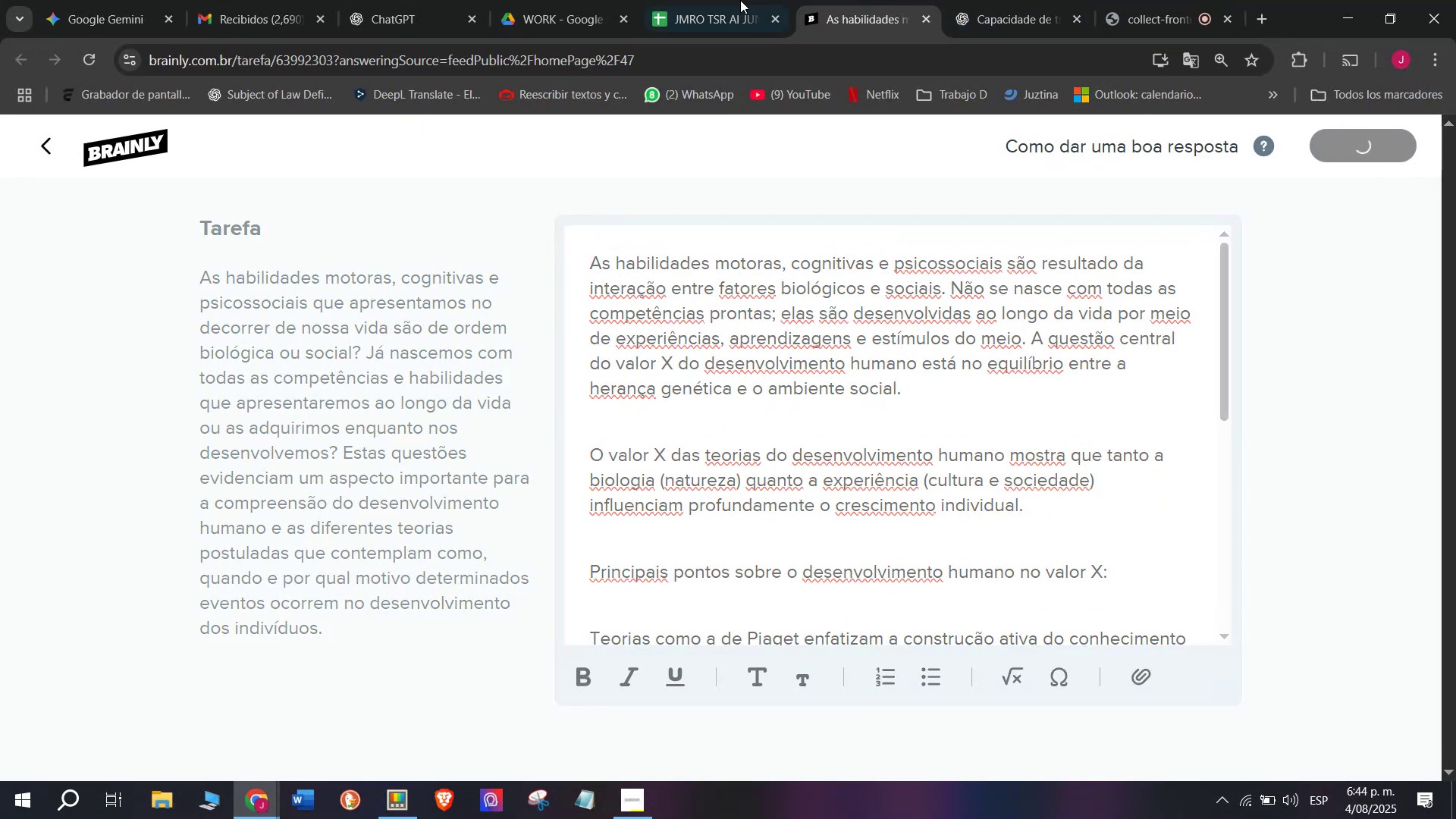 
left_click([730, 0])
 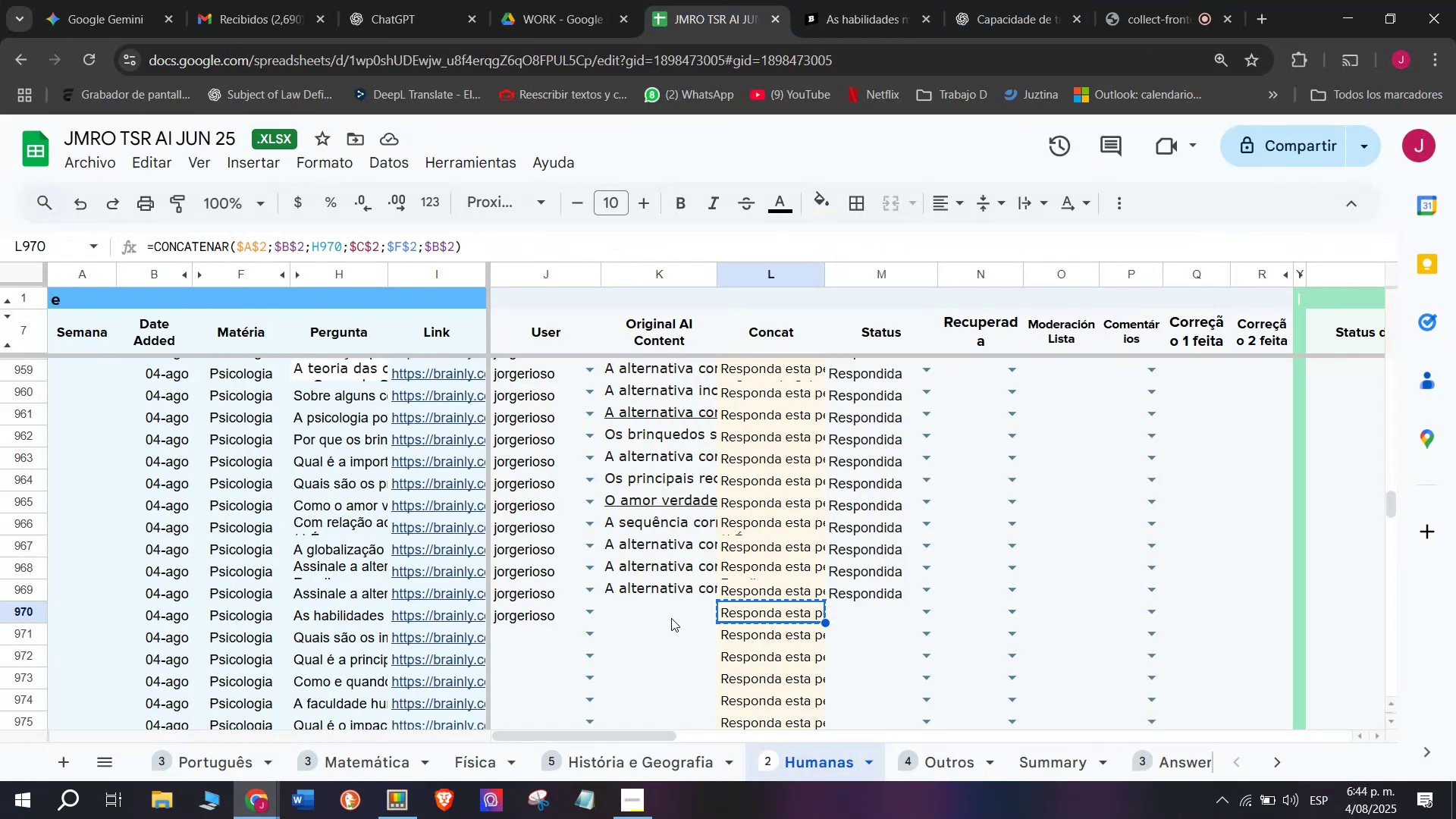 
double_click([673, 610])
 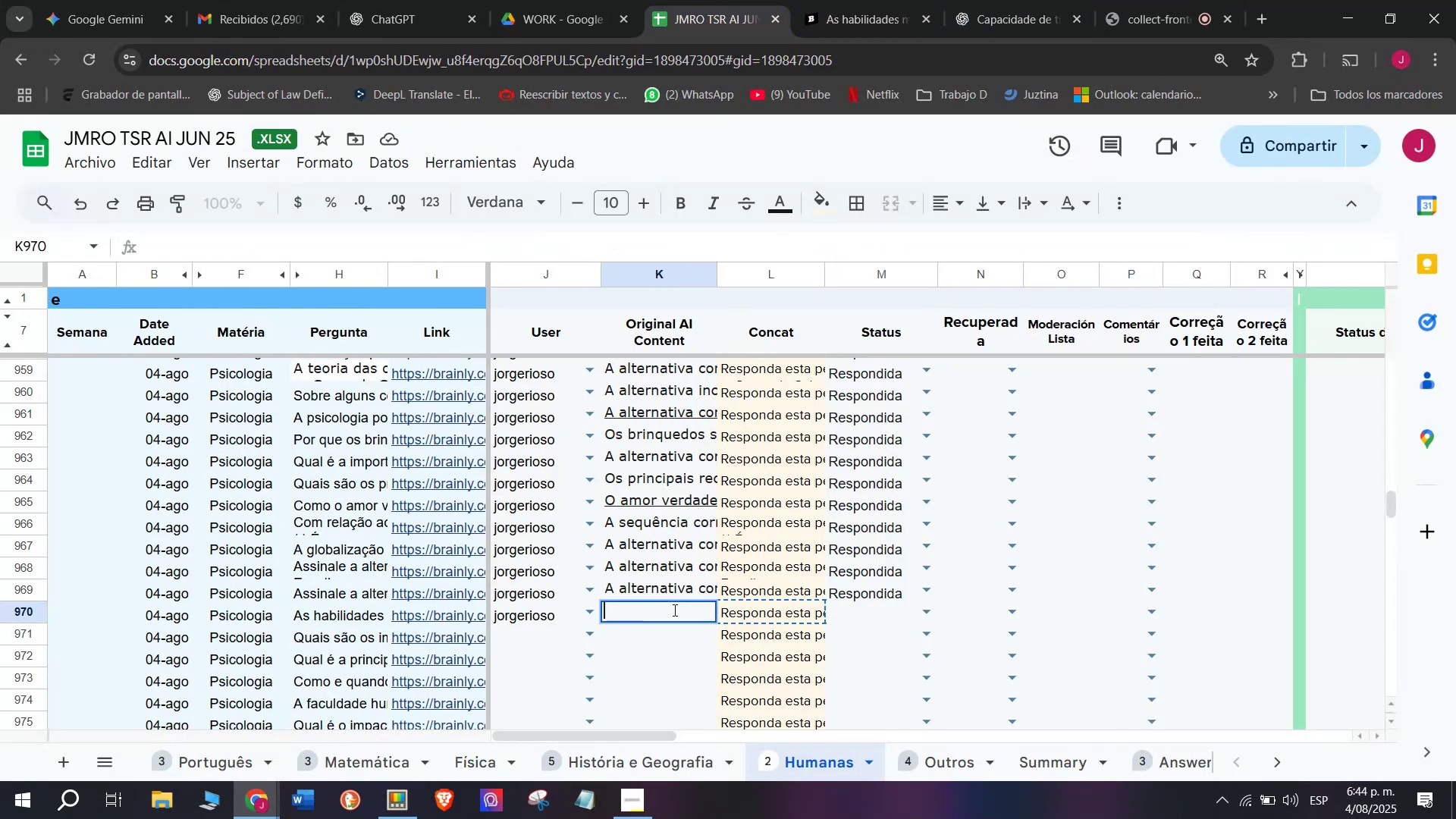 
key(C)
 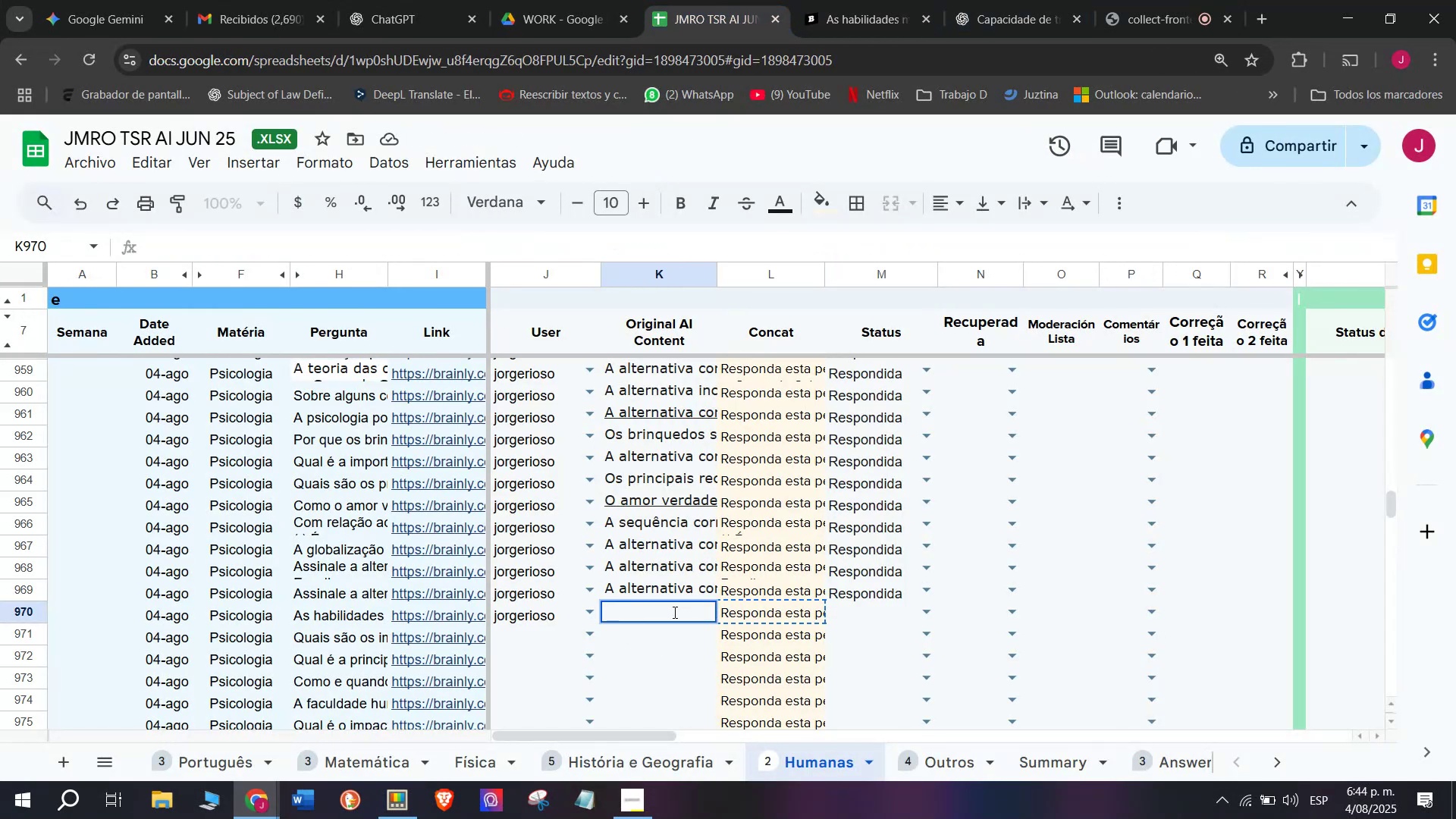 
key(Meta+MetaLeft)
 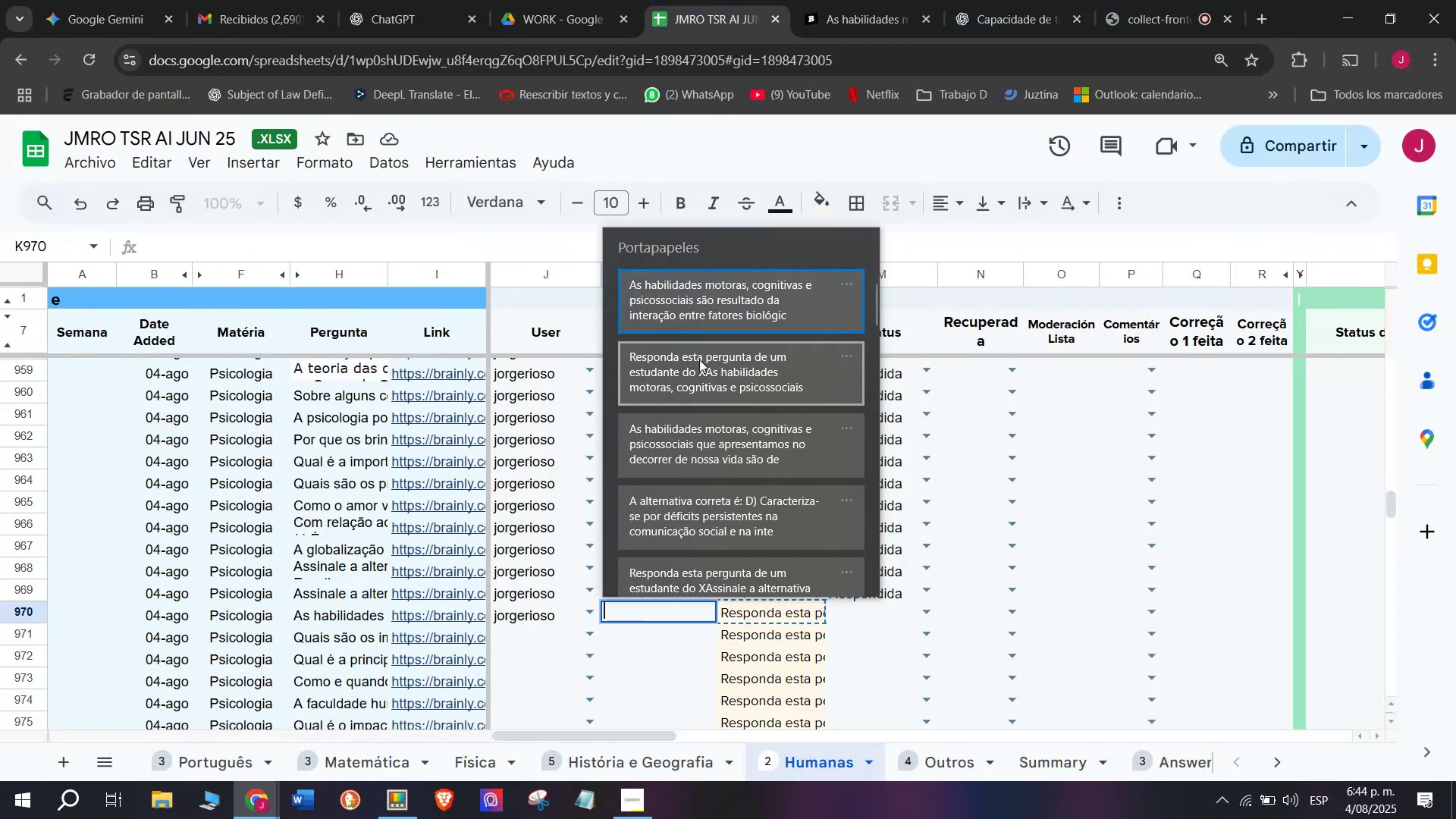 
key(Meta+V)
 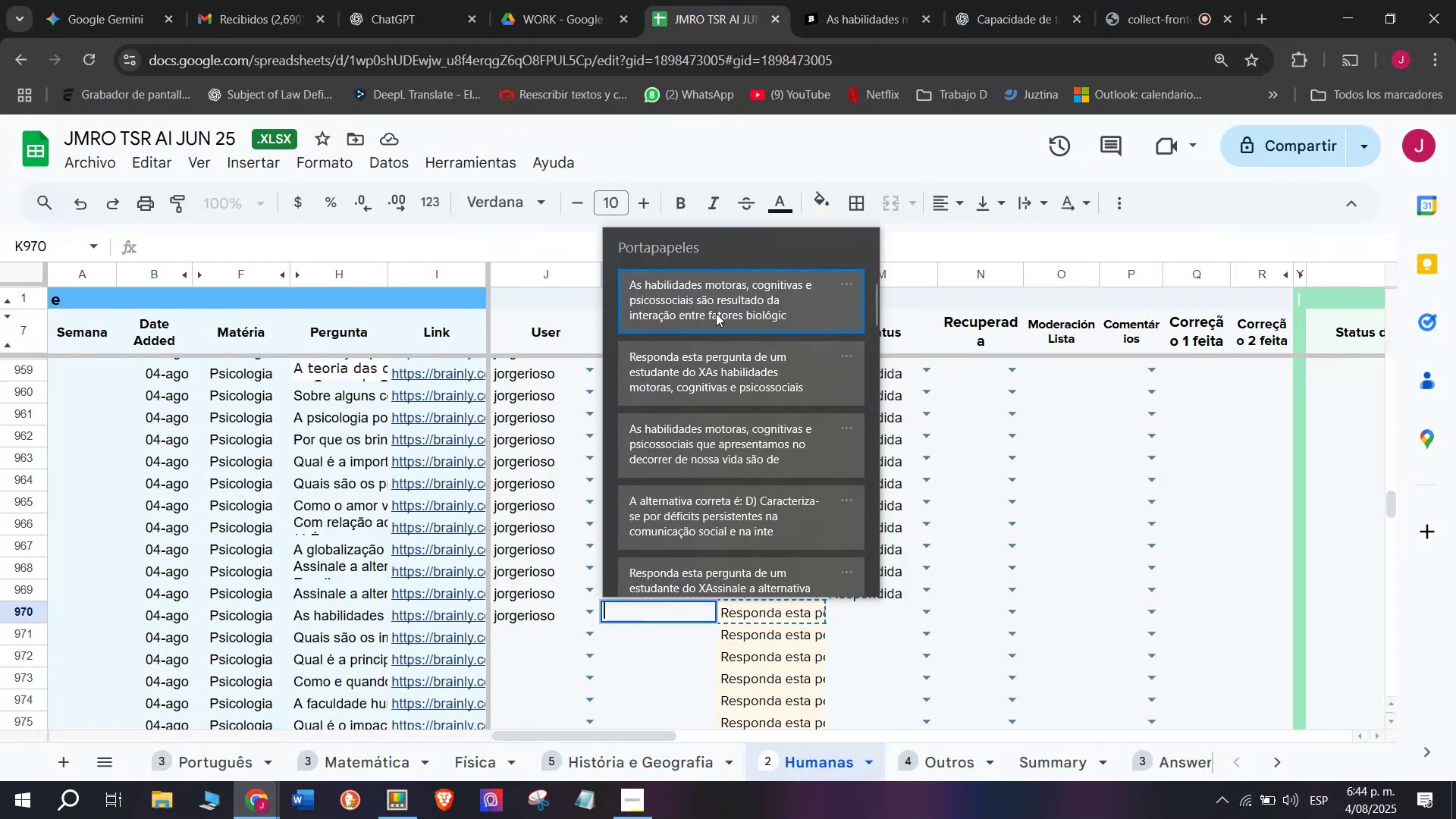 
key(Control+ControlLeft)
 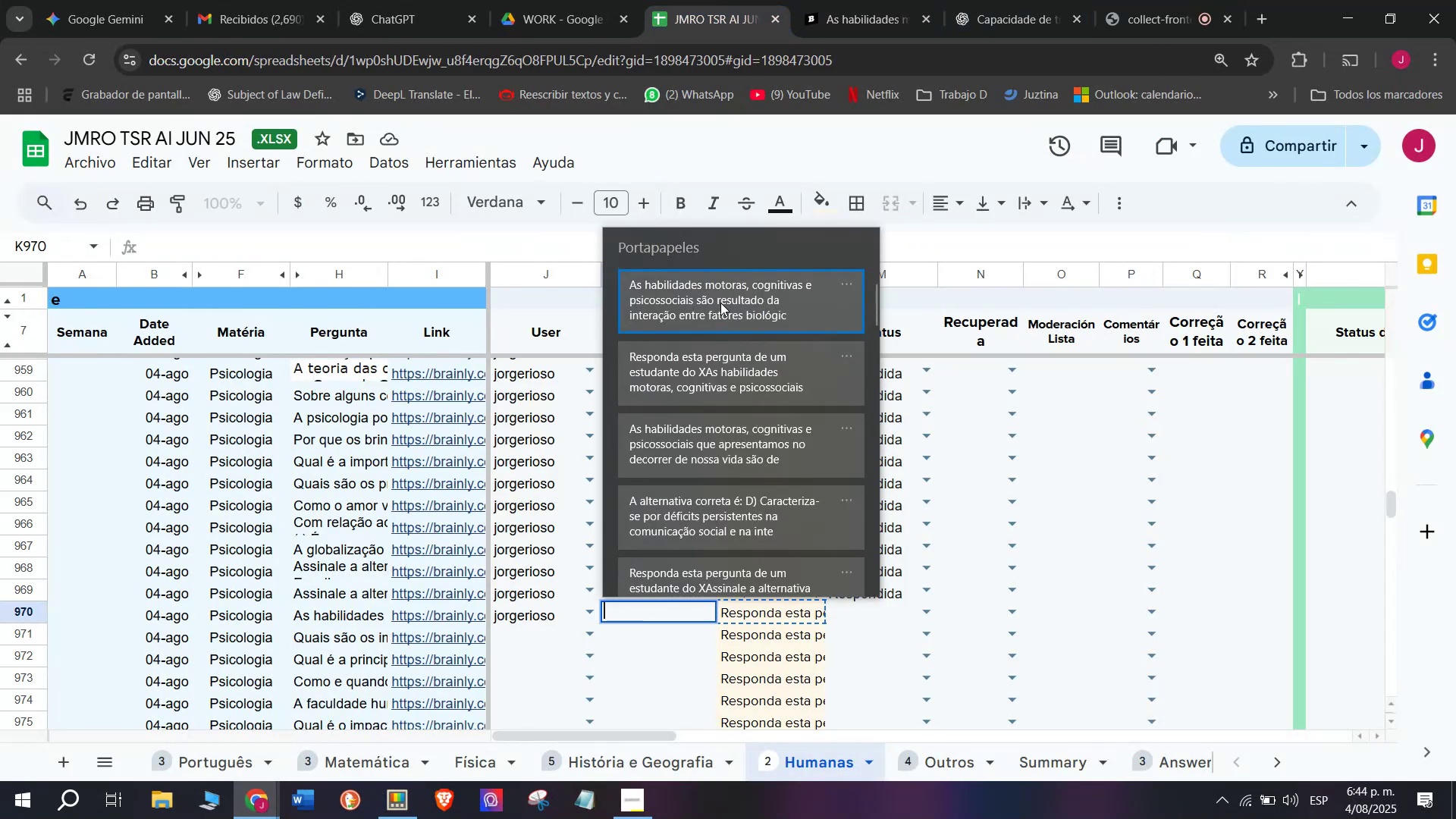 
key(Control+V)
 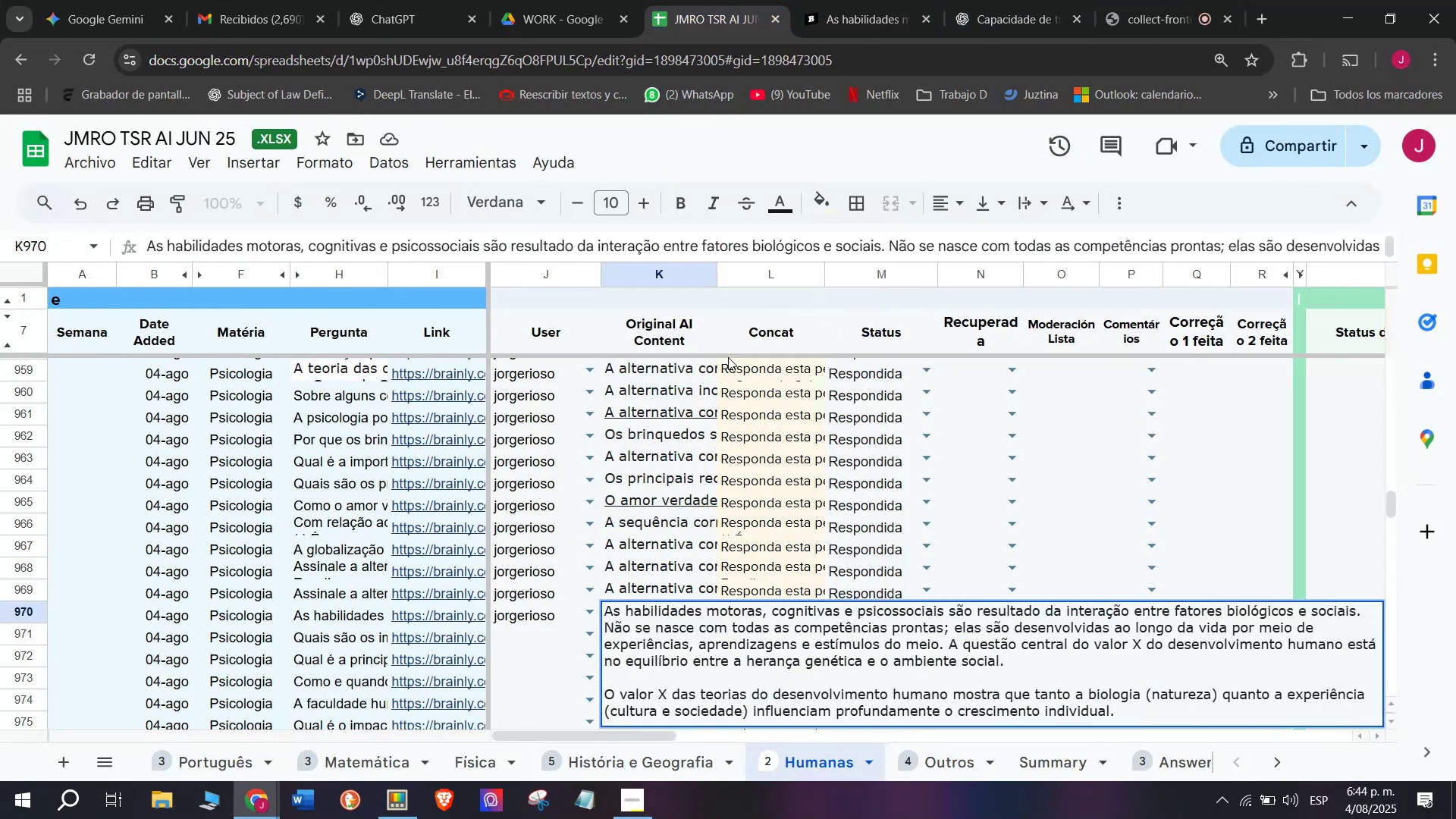 
key(Enter)
 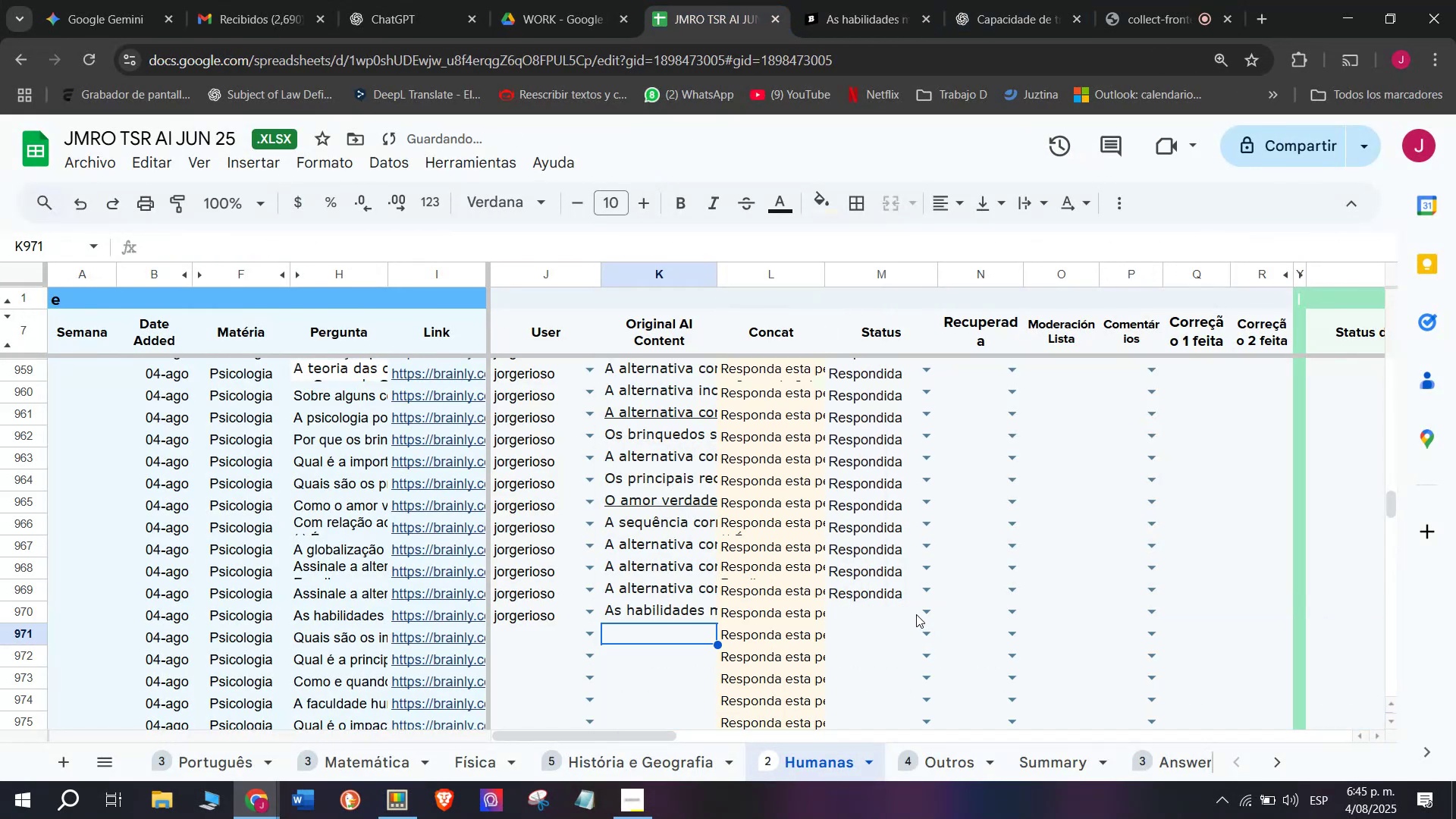 
left_click([921, 617])
 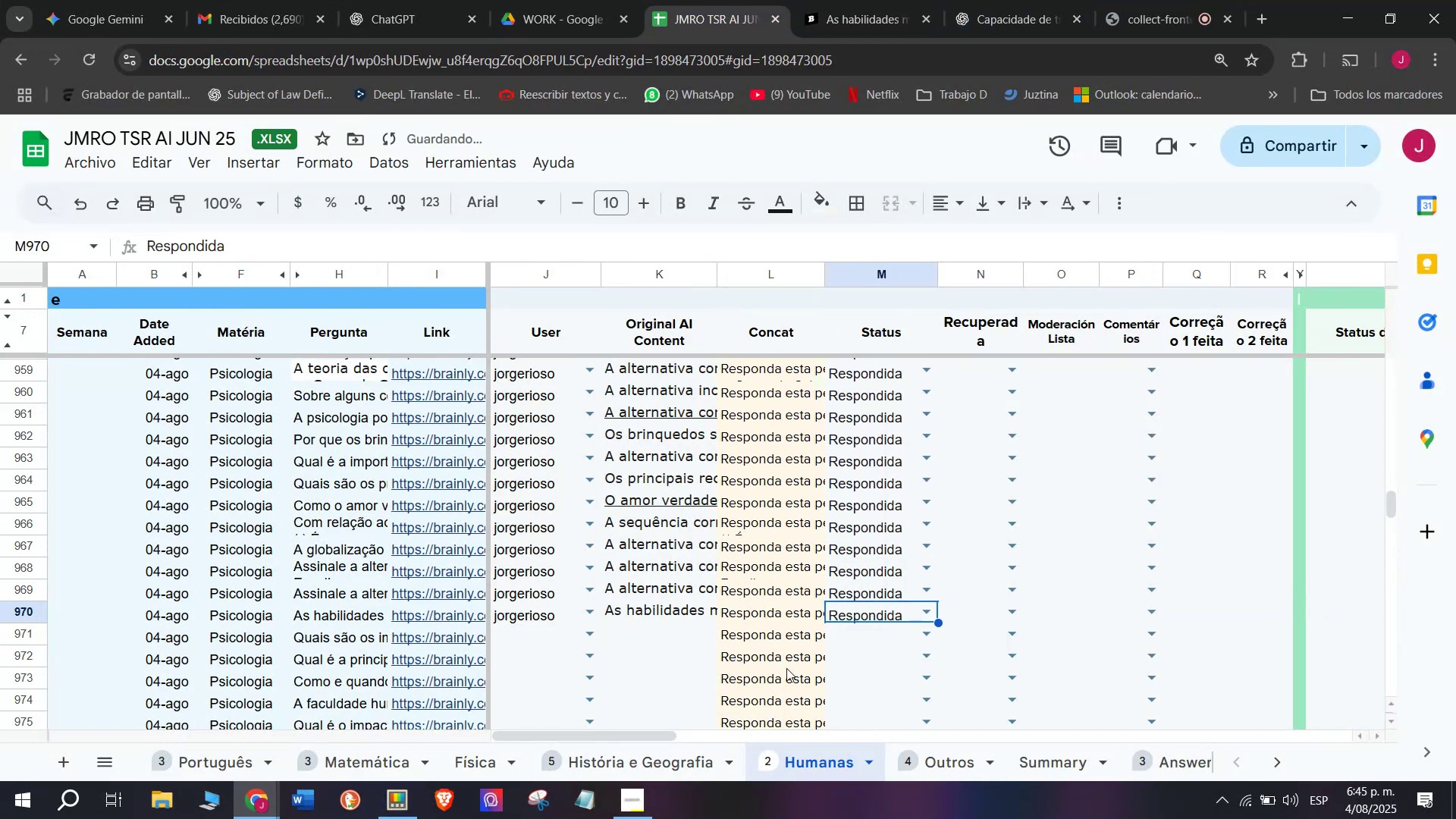 
scroll: coordinate [660, 639], scroll_direction: down, amount: 1.0
 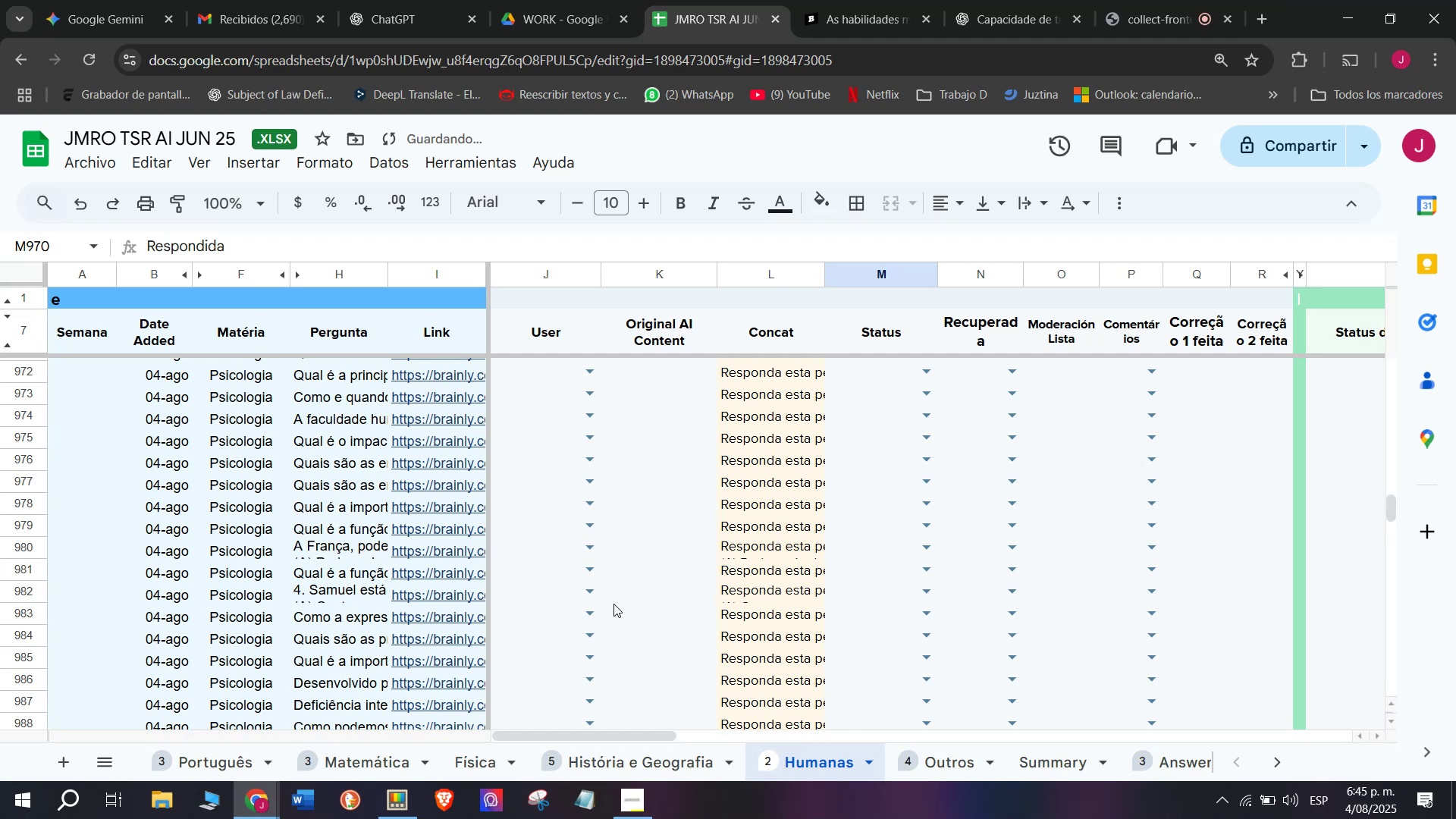 
scroll: coordinate [613, 602], scroll_direction: up, amount: 1.0
 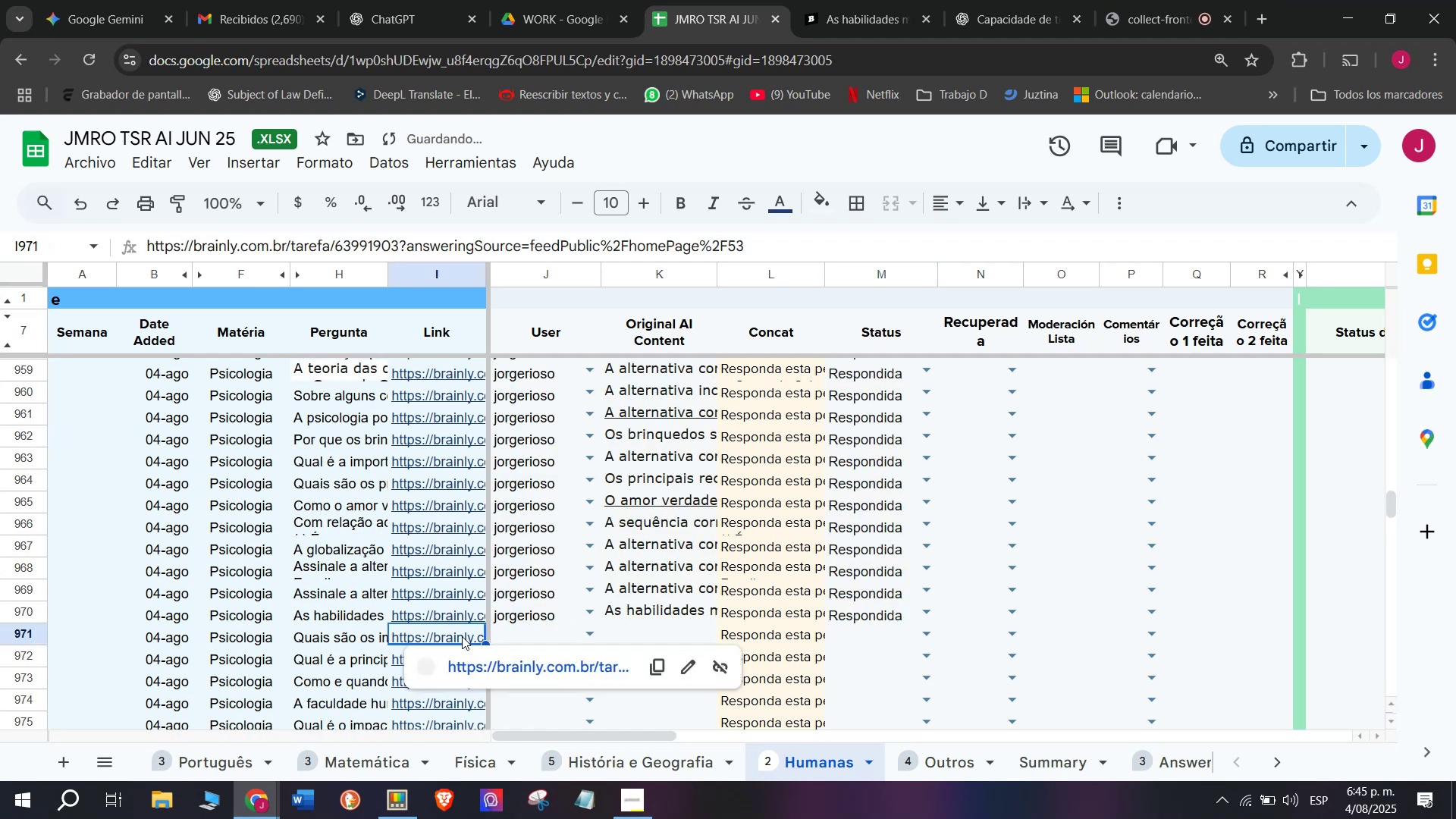 
left_click([482, 670])
 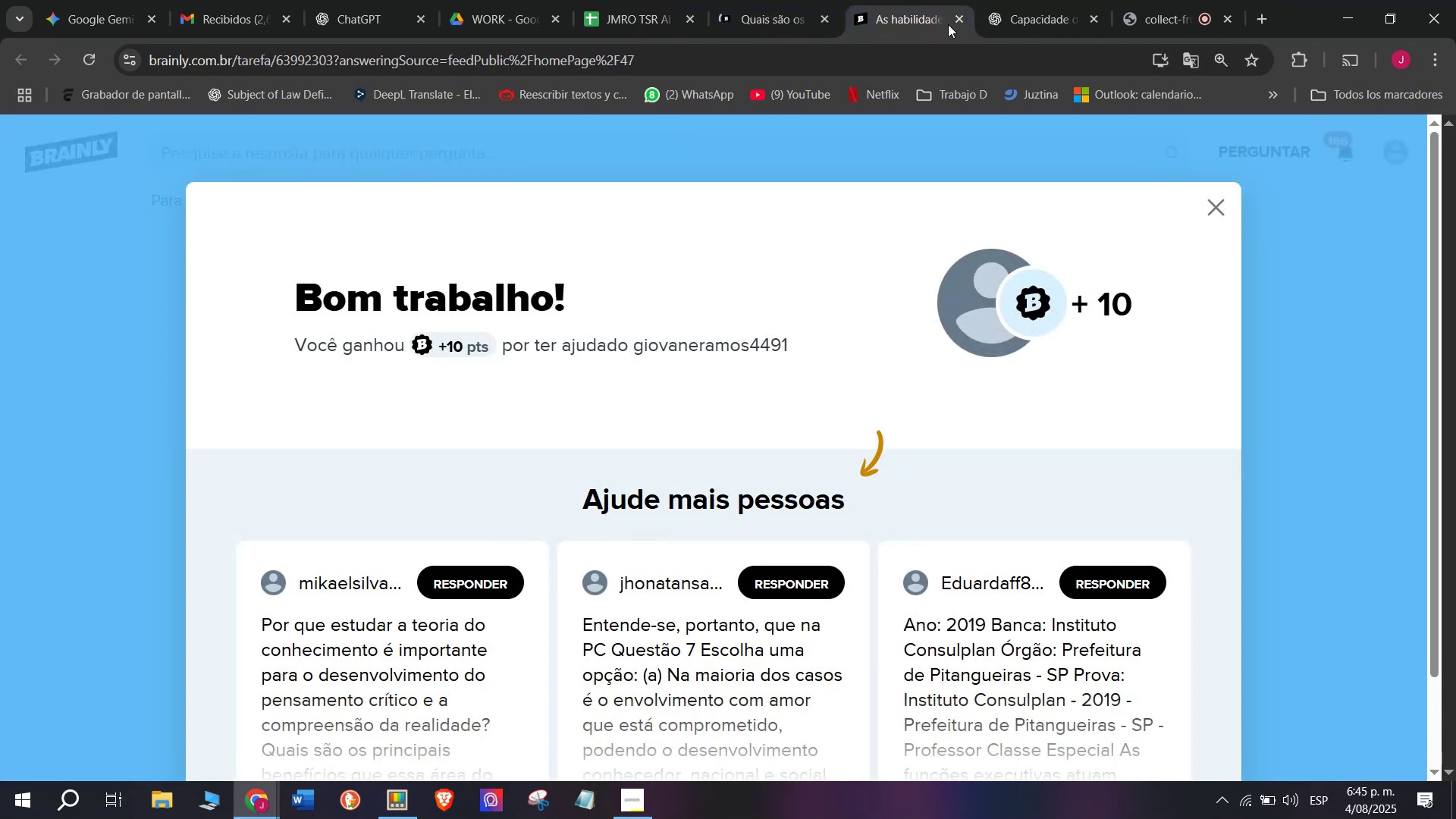 
double_click([956, 19])
 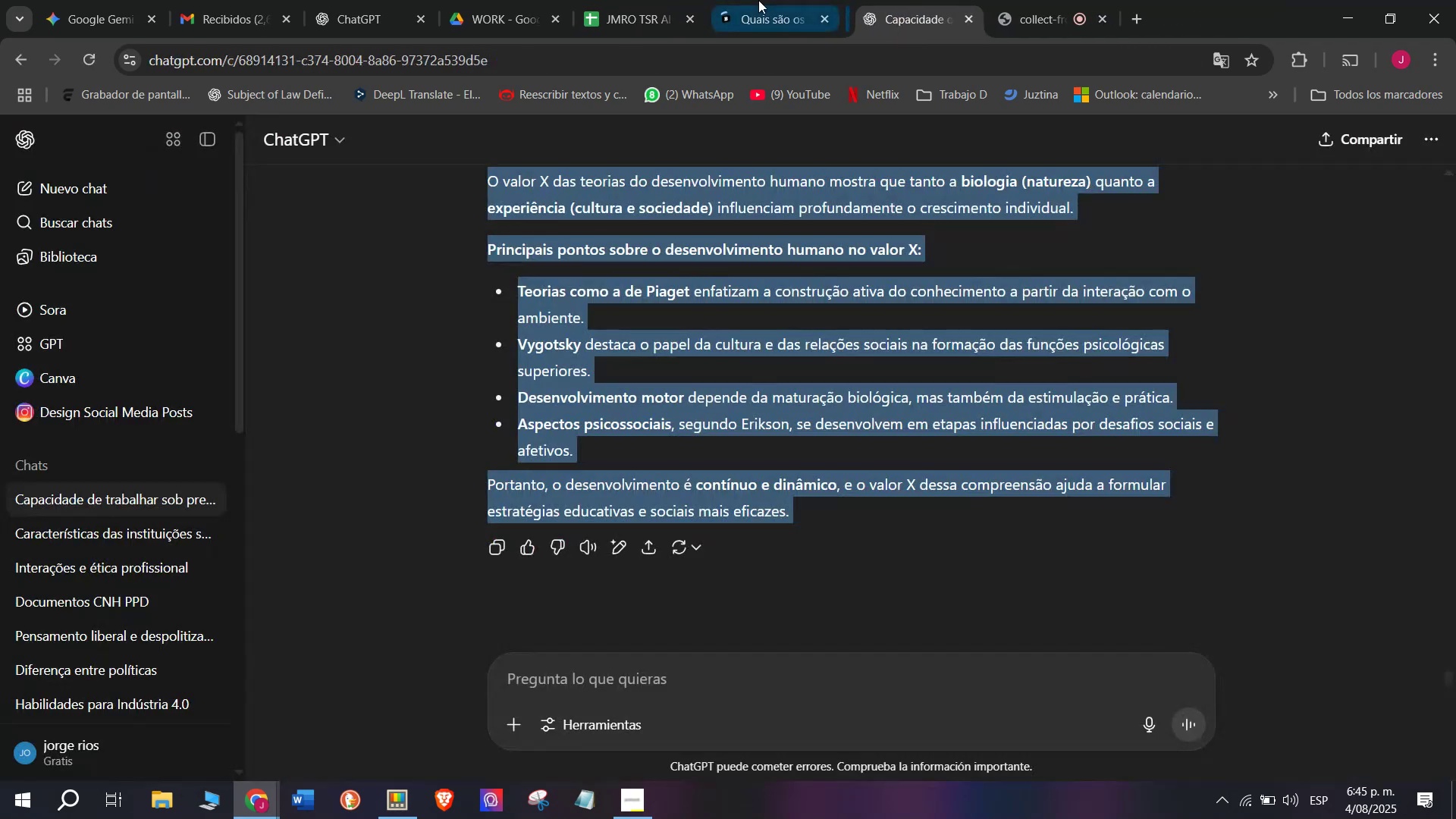 
triple_click([758, 0])
 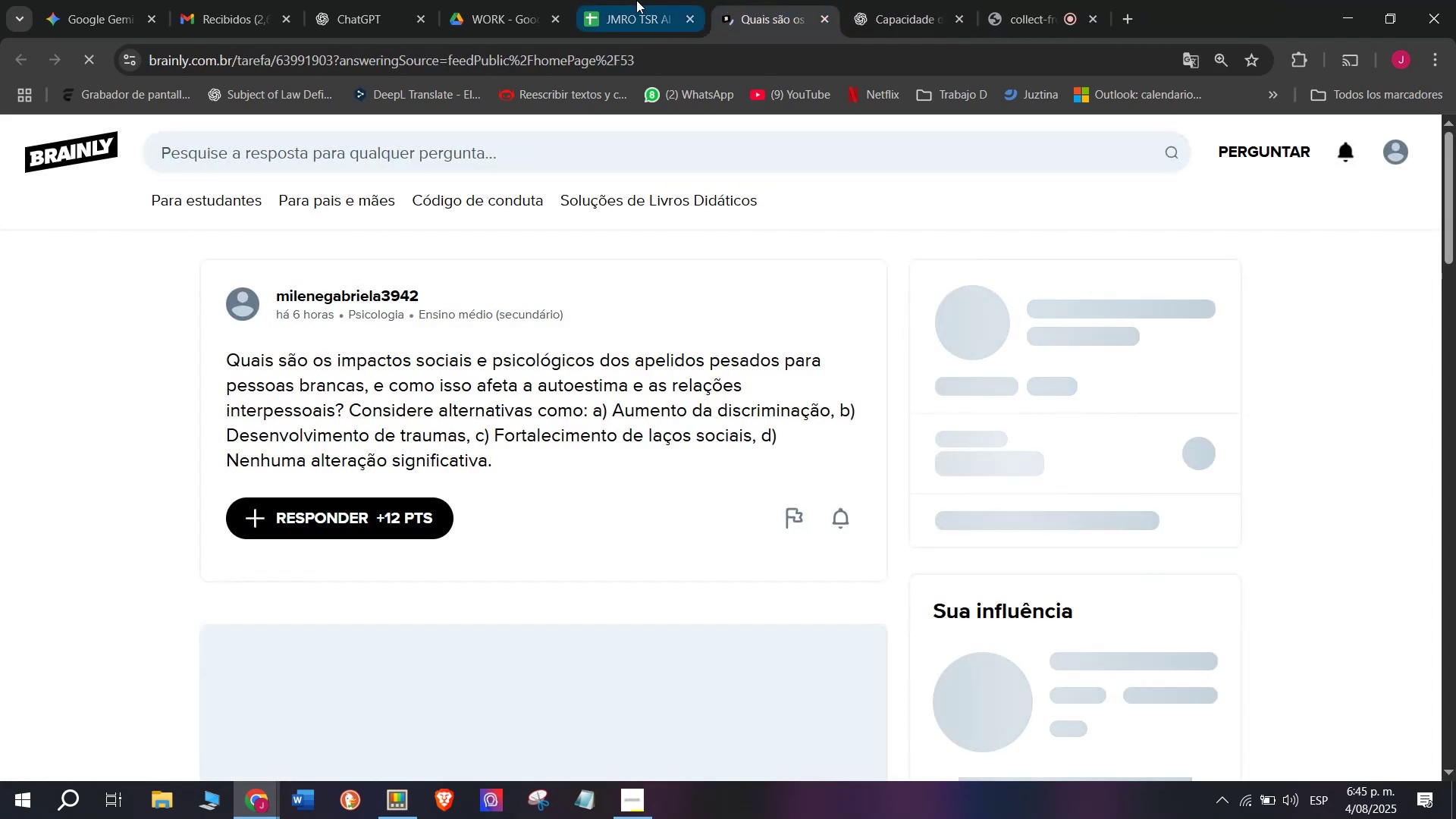 
triple_click([636, 0])
 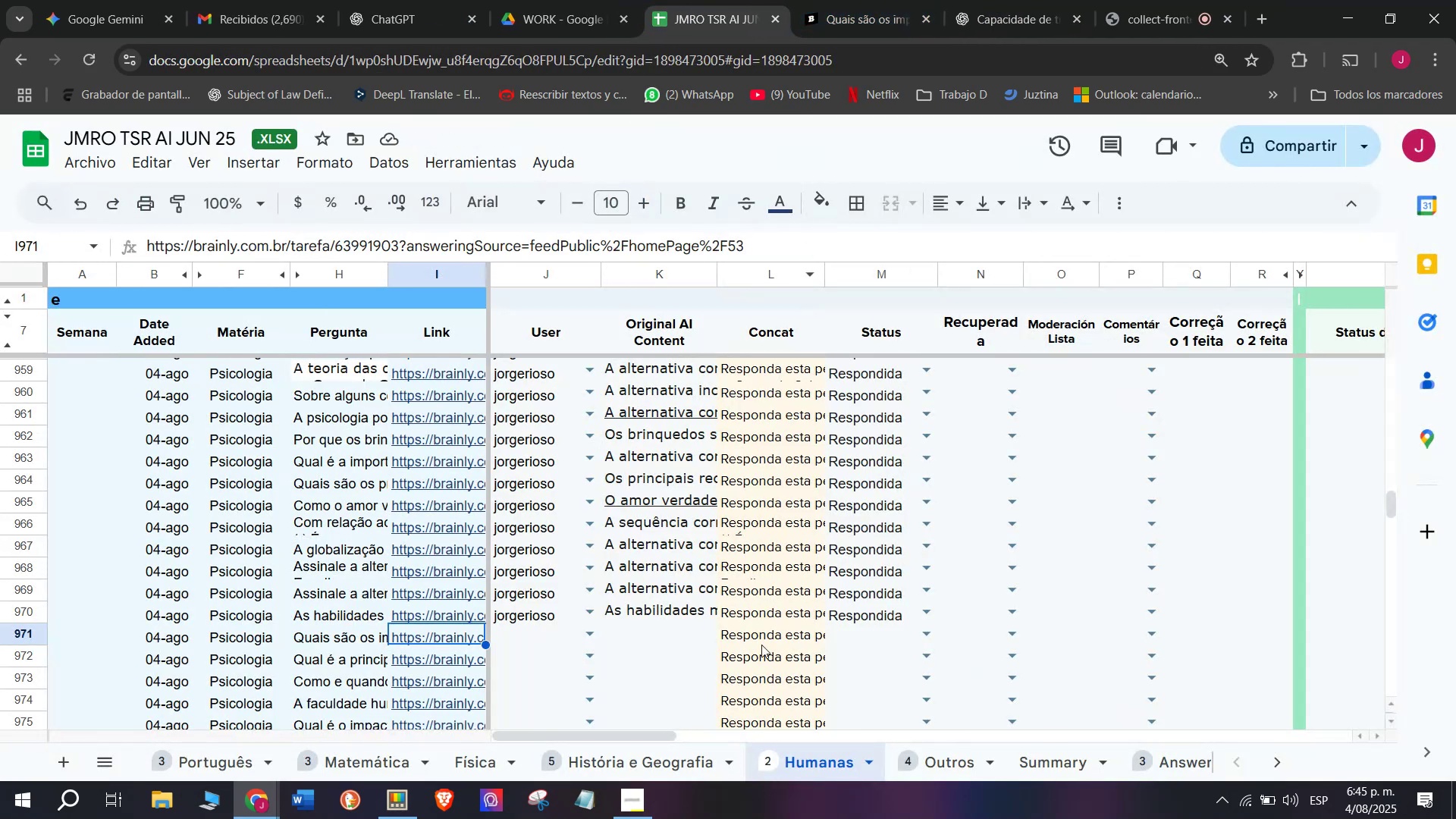 
left_click([764, 637])
 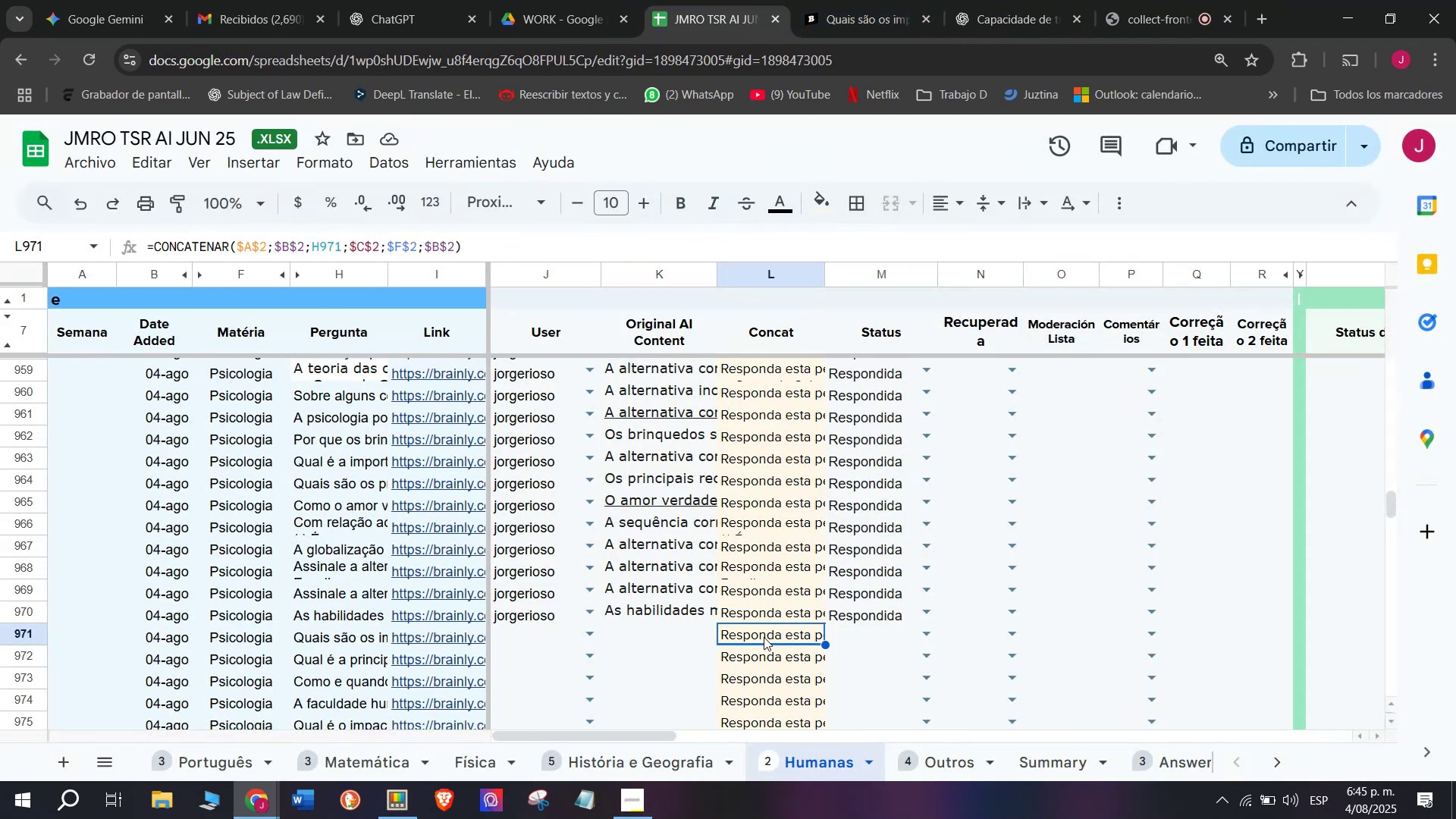 
key(Control+ControlLeft)
 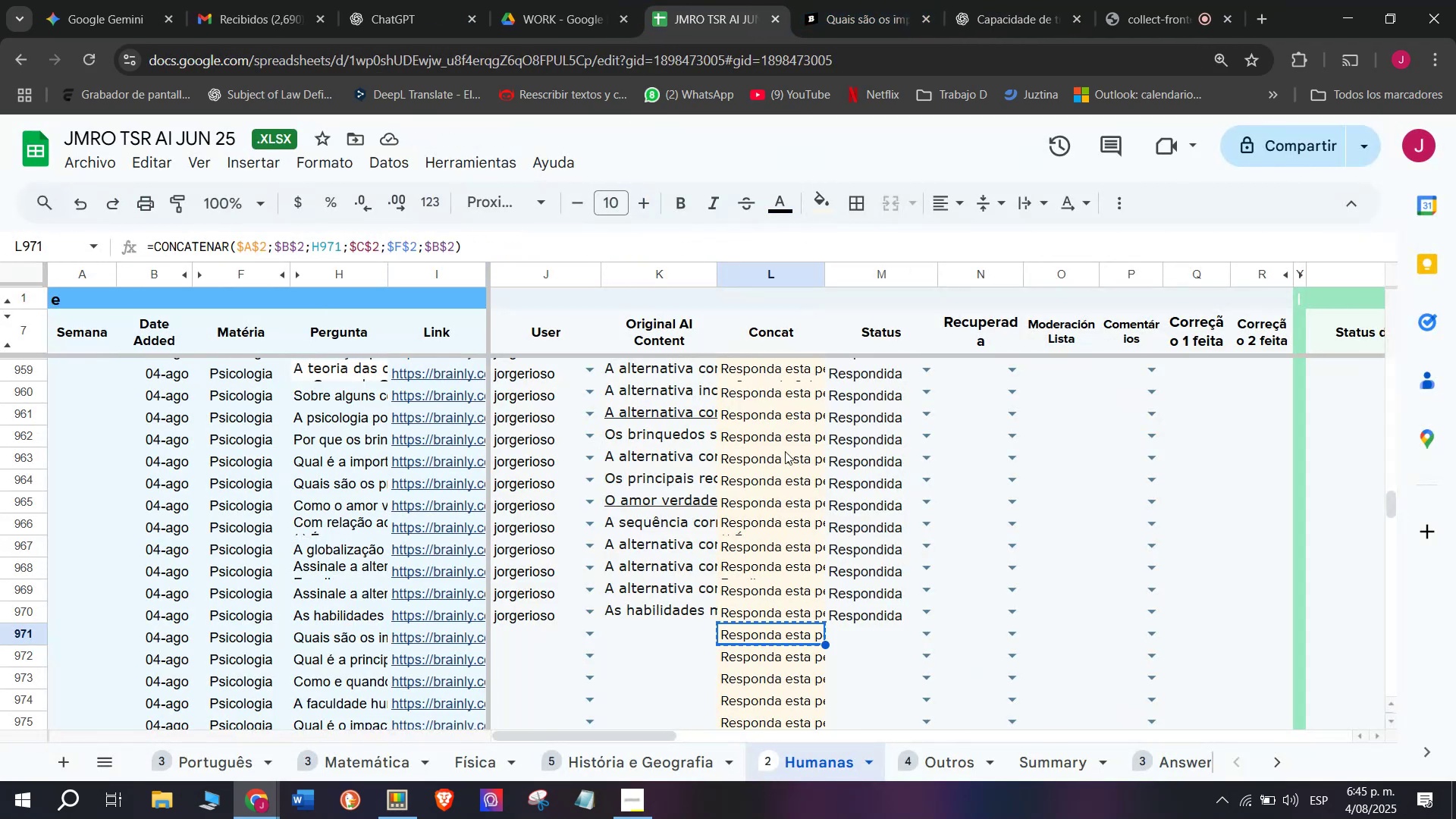 
key(Break)
 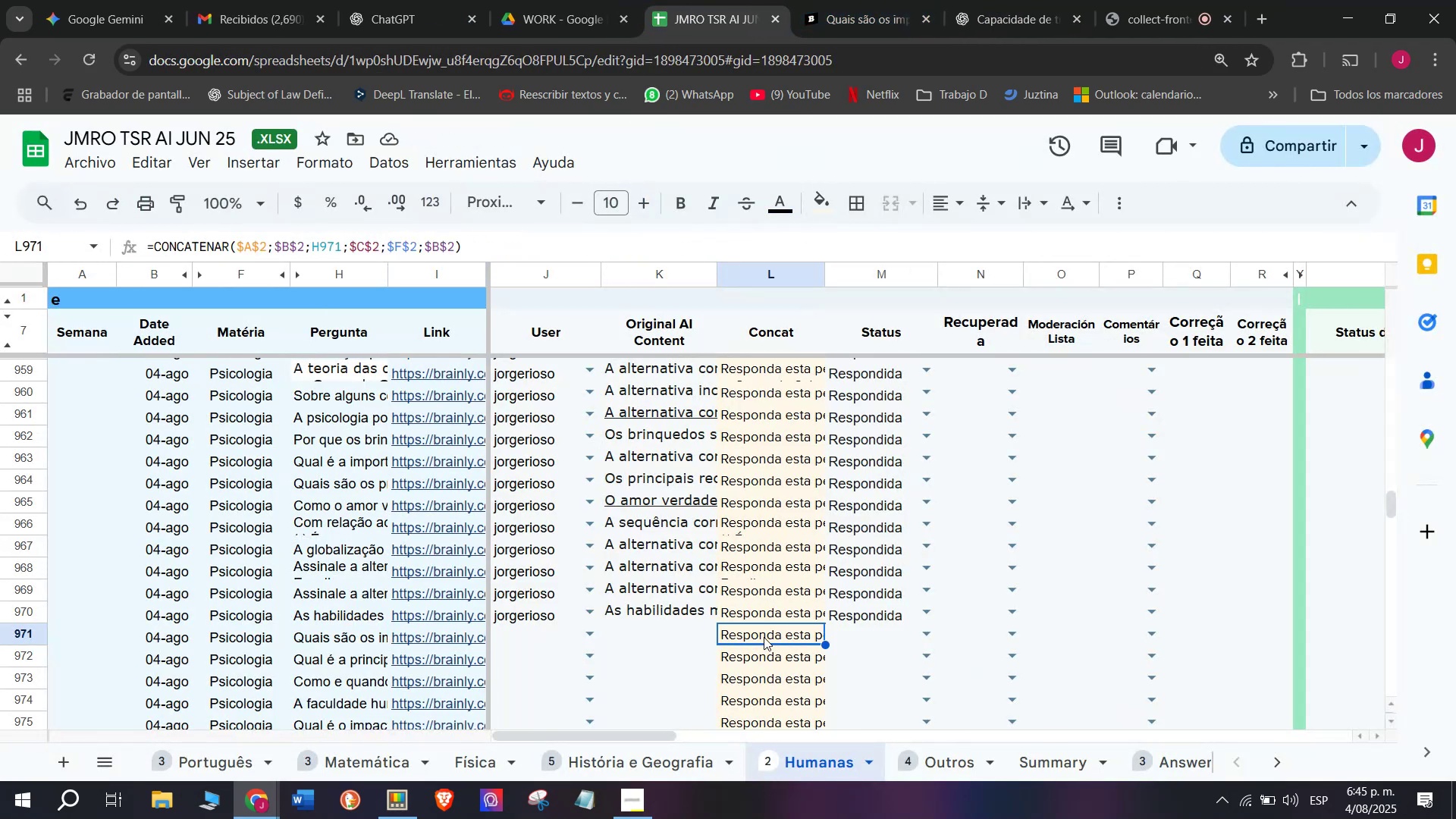 
key(Control+C)
 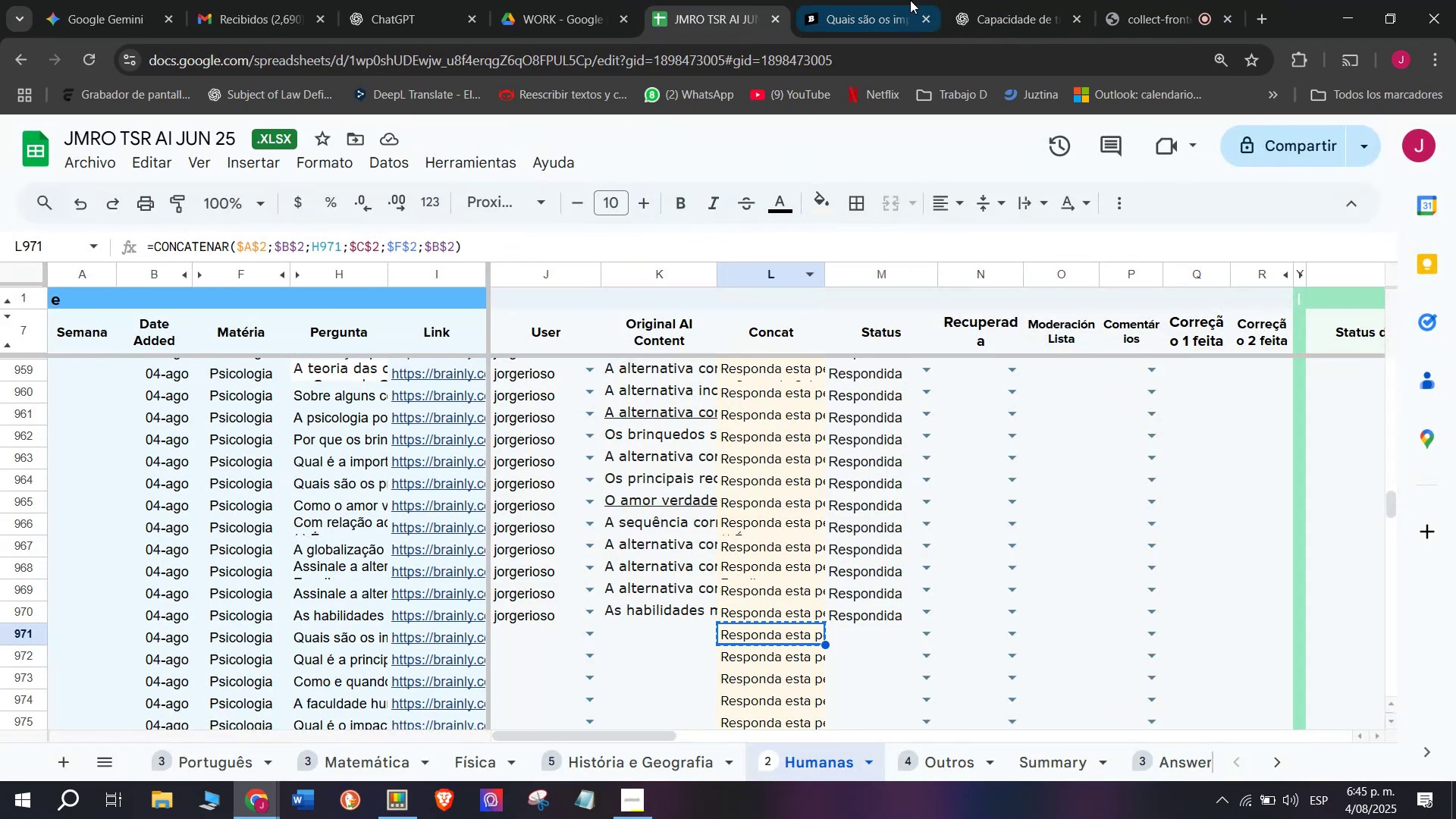 
left_click([996, 0])
 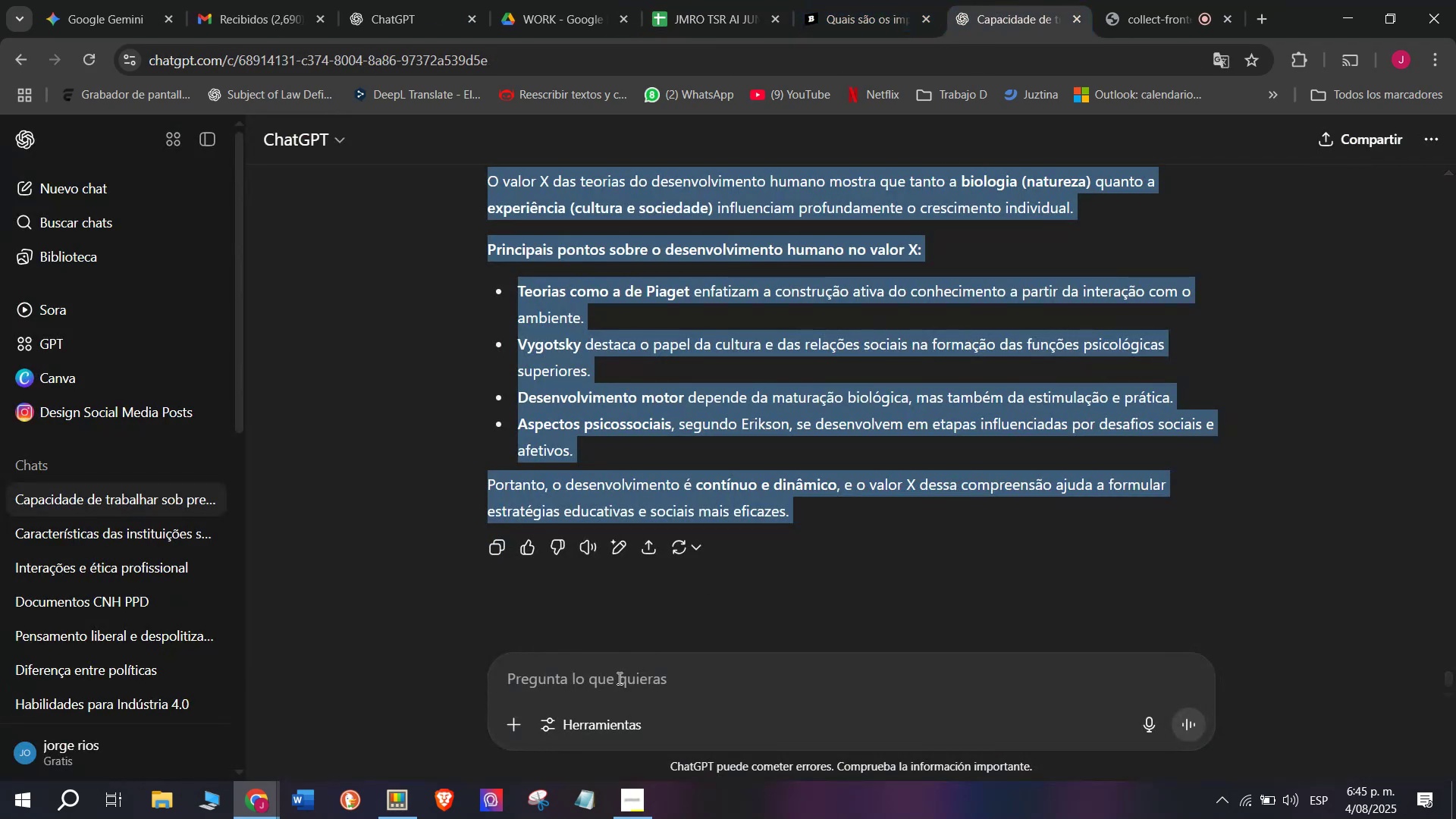 
left_click([618, 678])
 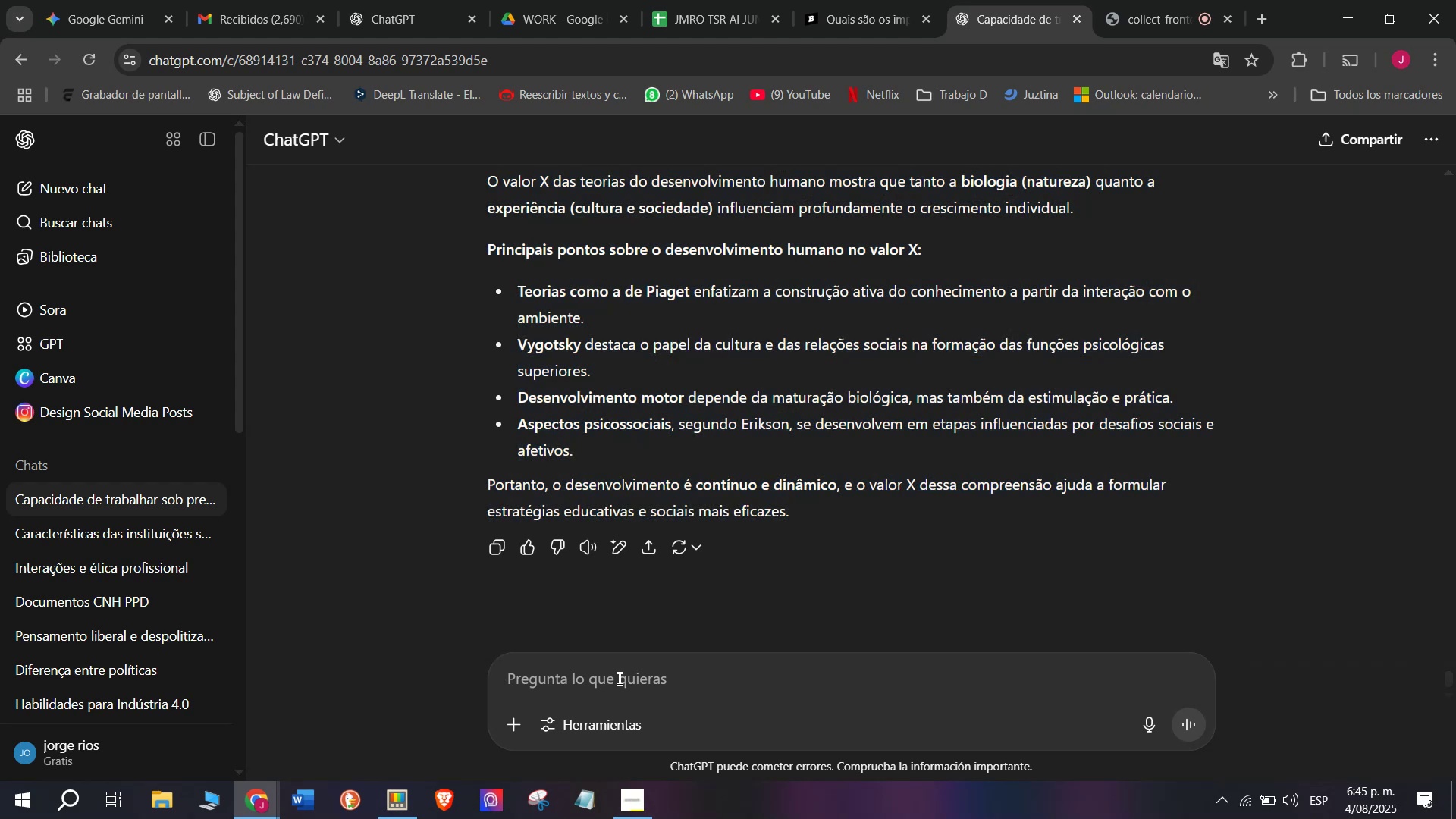 
key(C)
 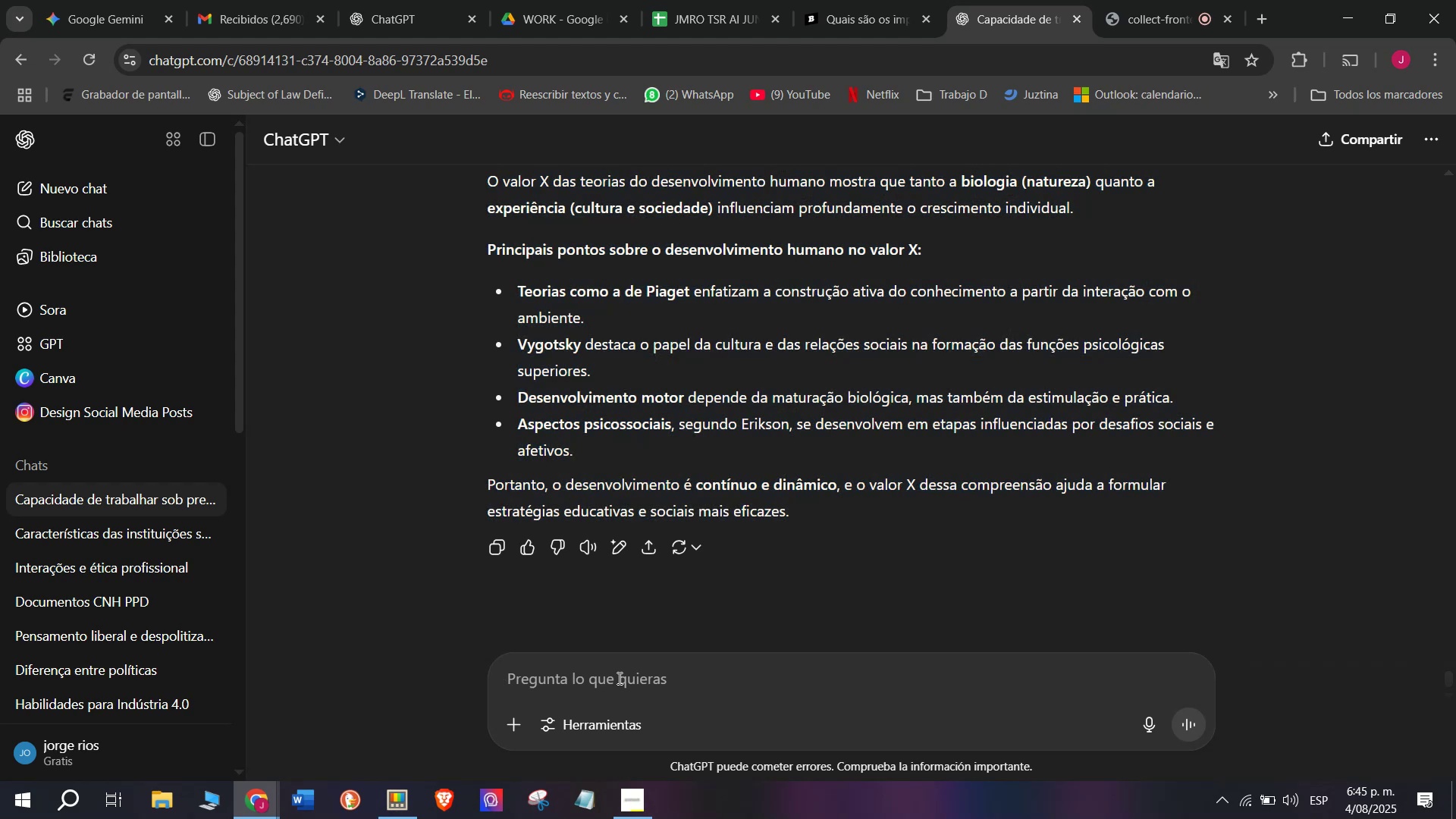 
key(Meta+MetaLeft)
 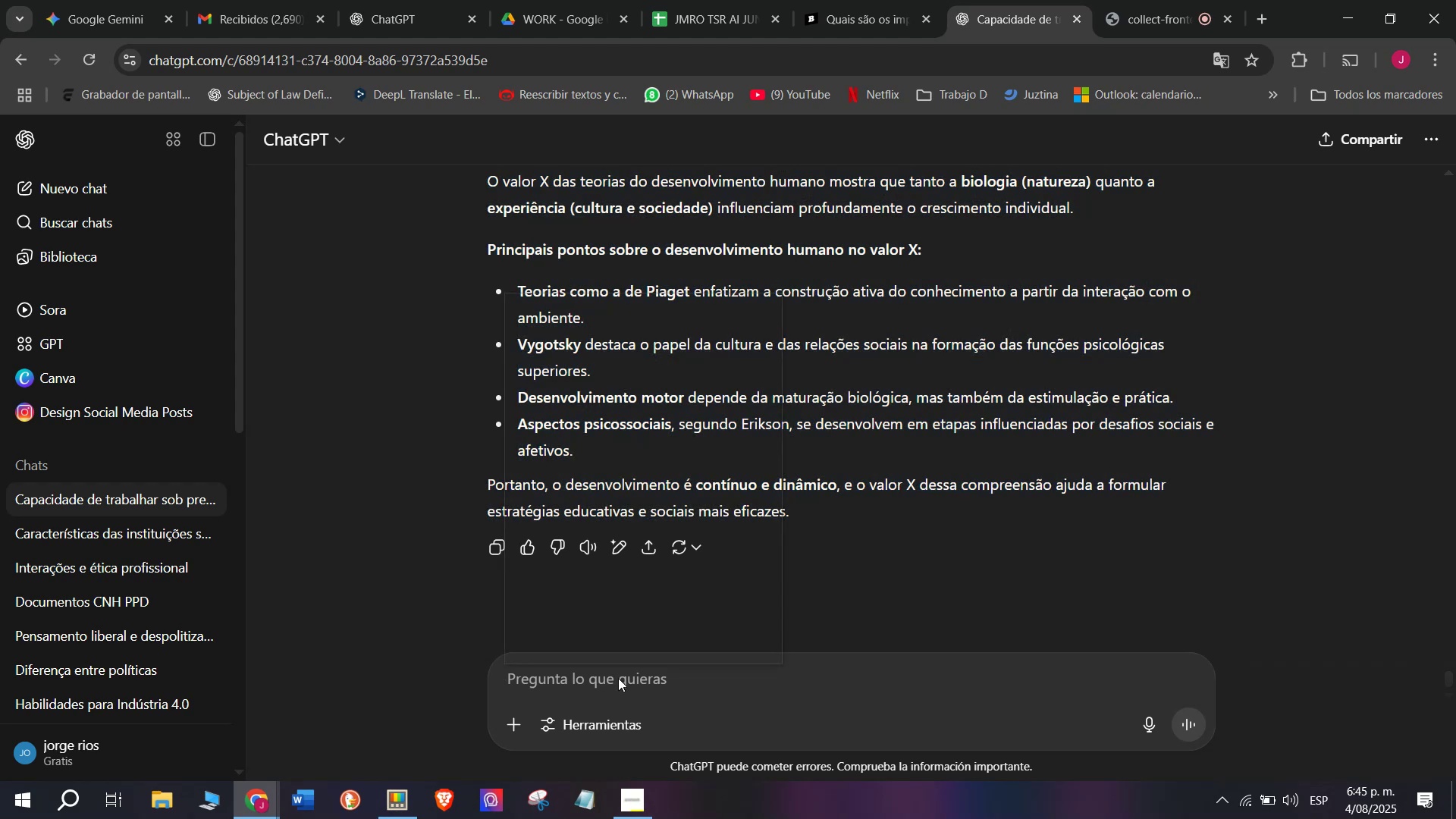 
key(Meta+V)
 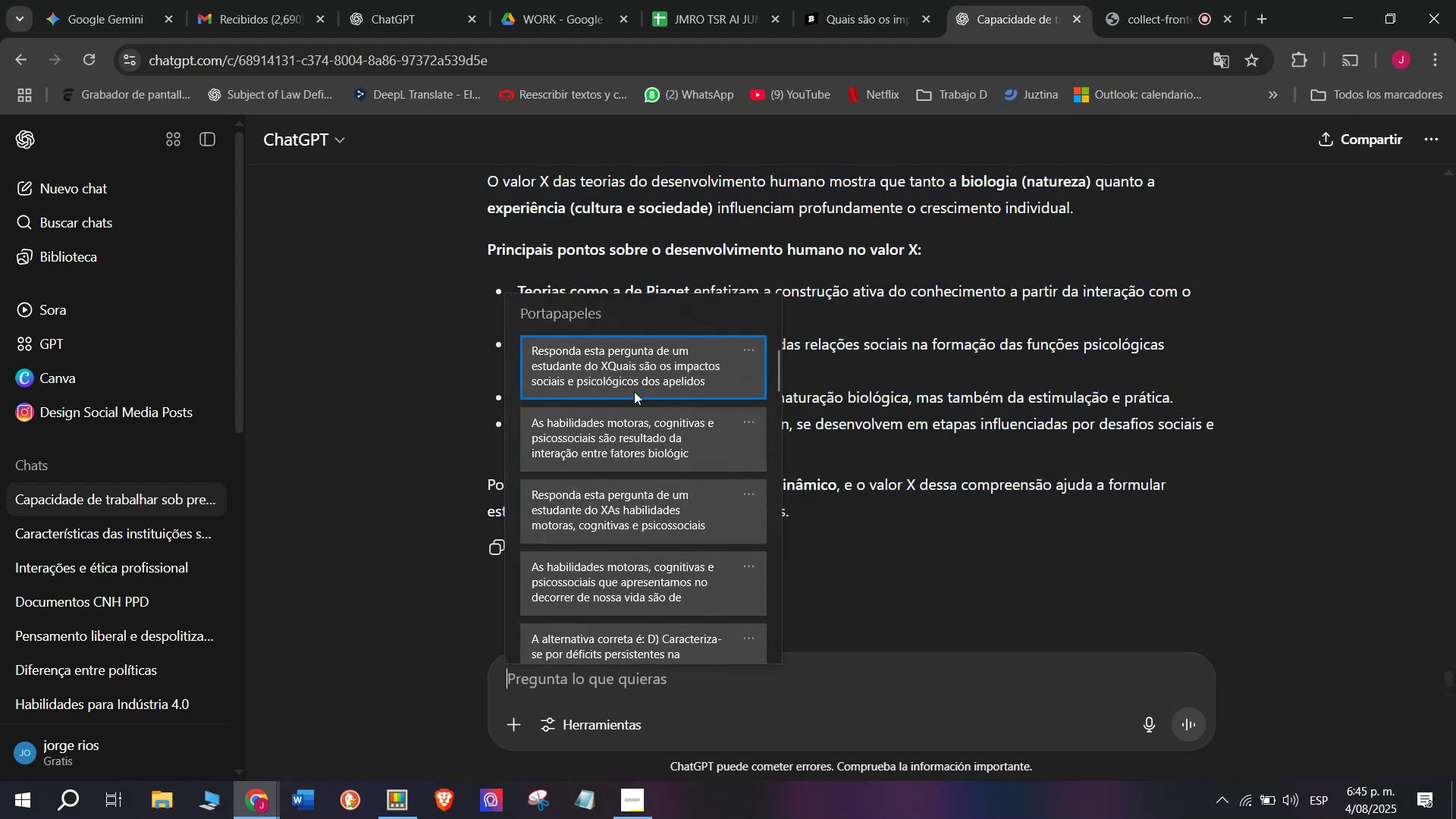 
left_click([634, 381])
 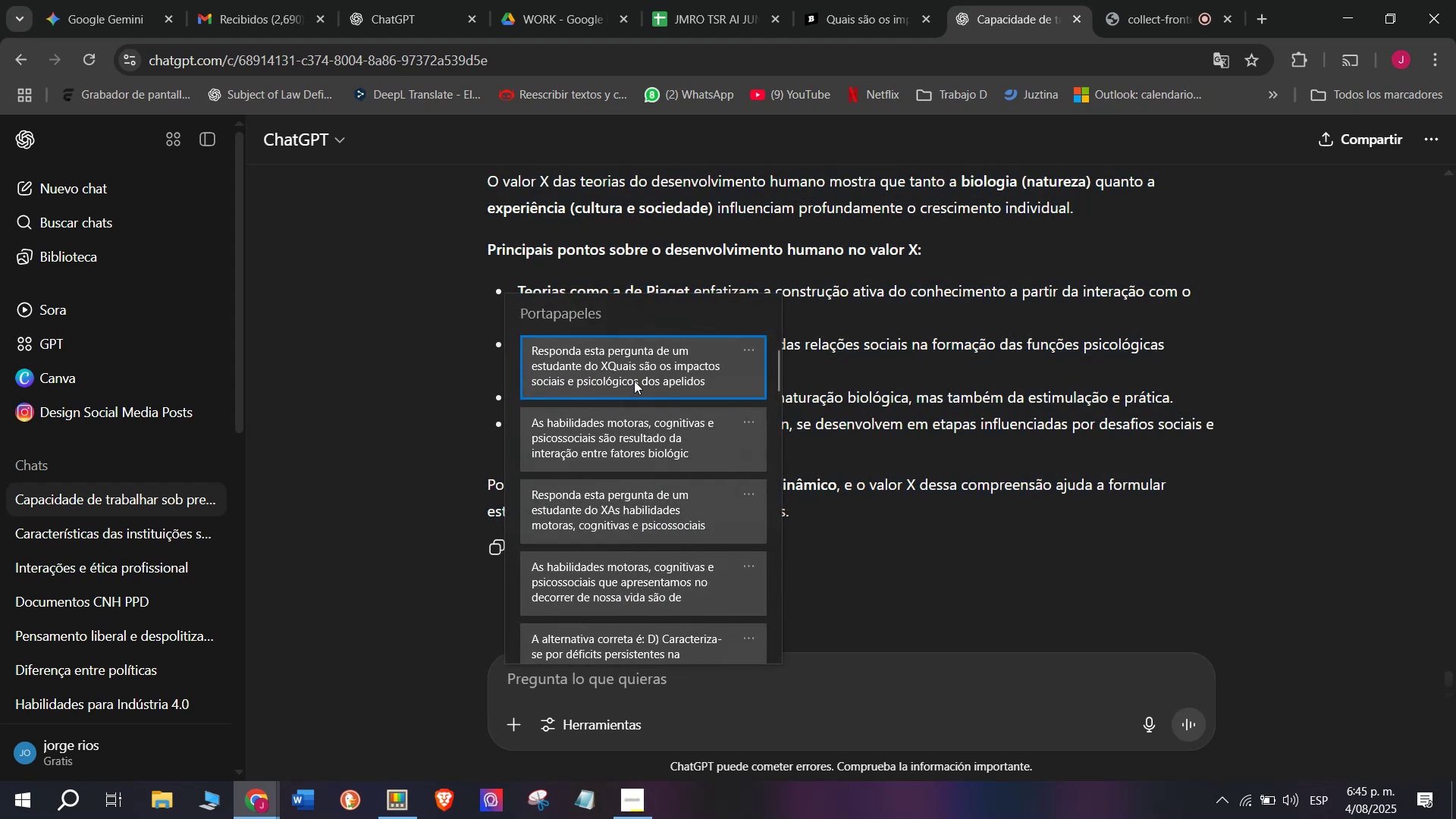 
key(Control+ControlLeft)
 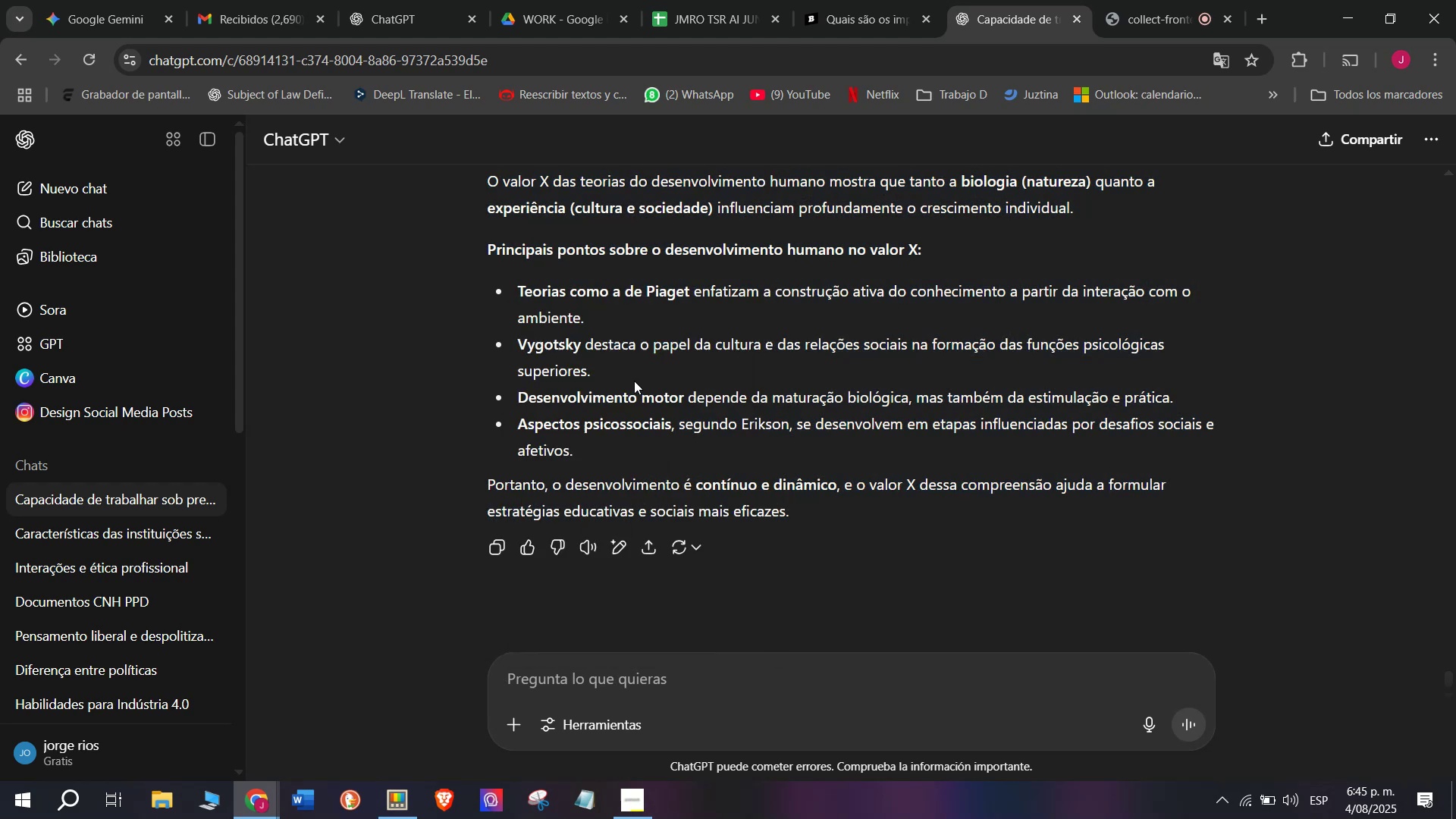 
key(Control+V)
 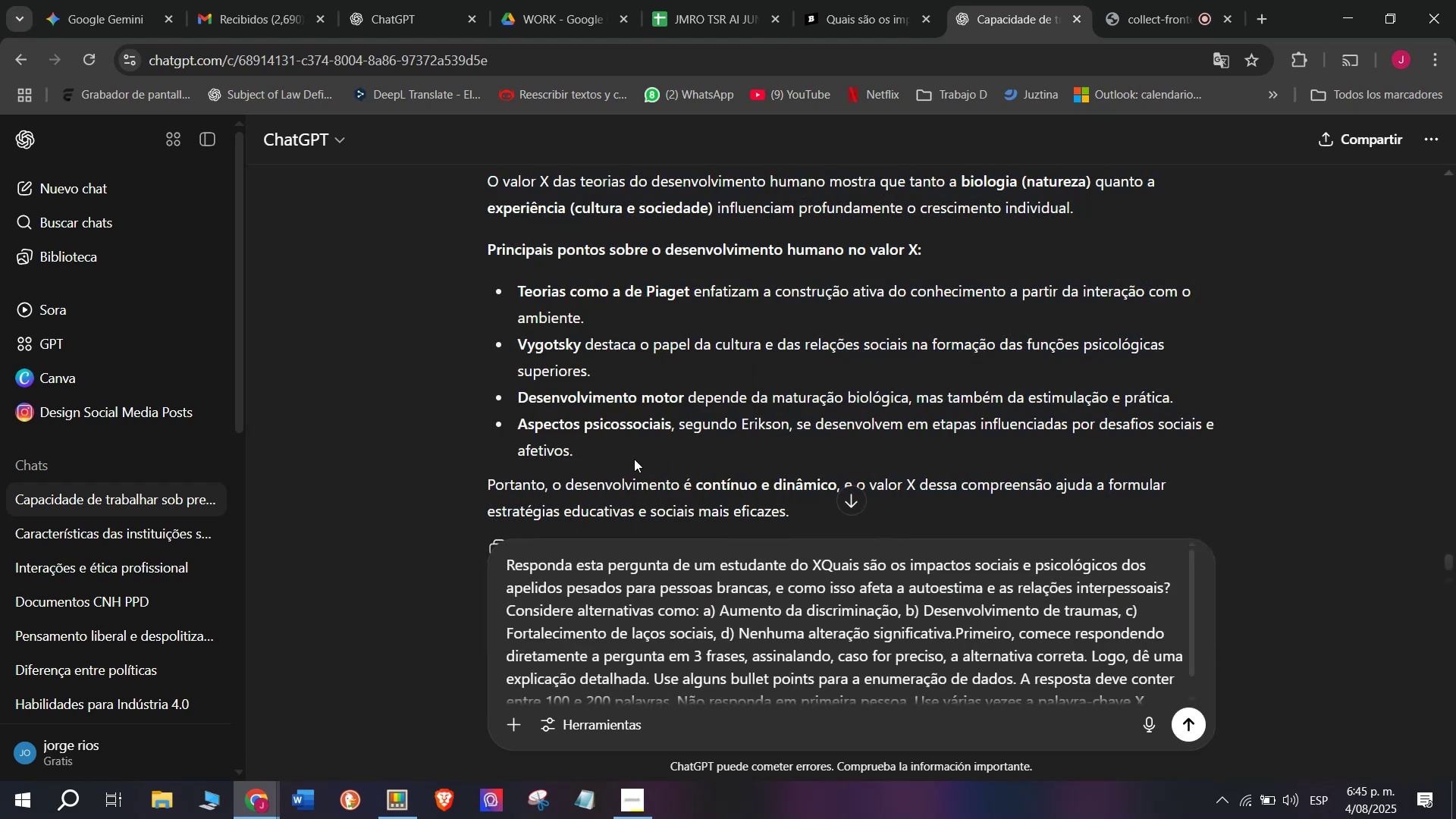 
key(Enter)
 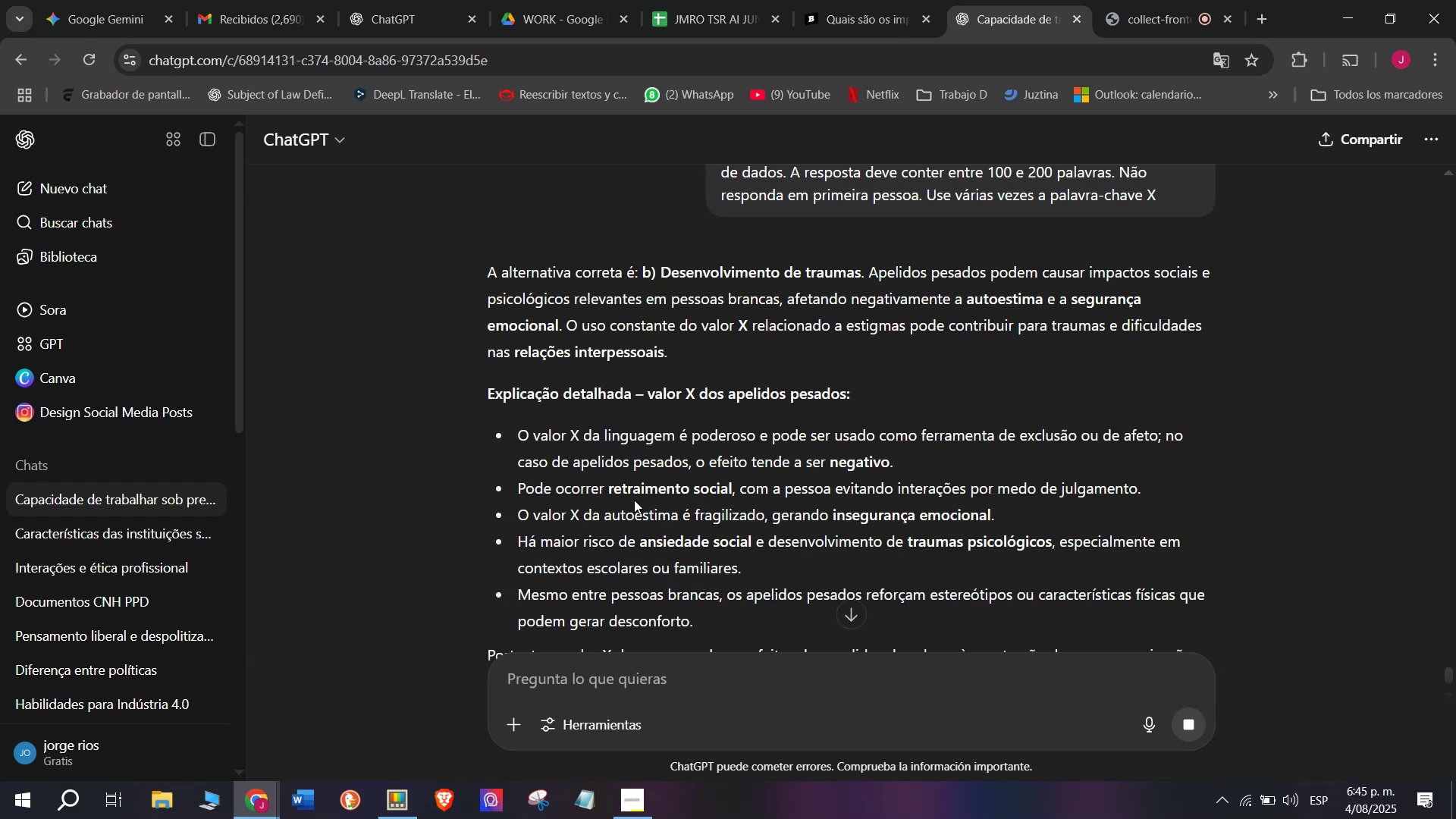 
wait(15.54)
 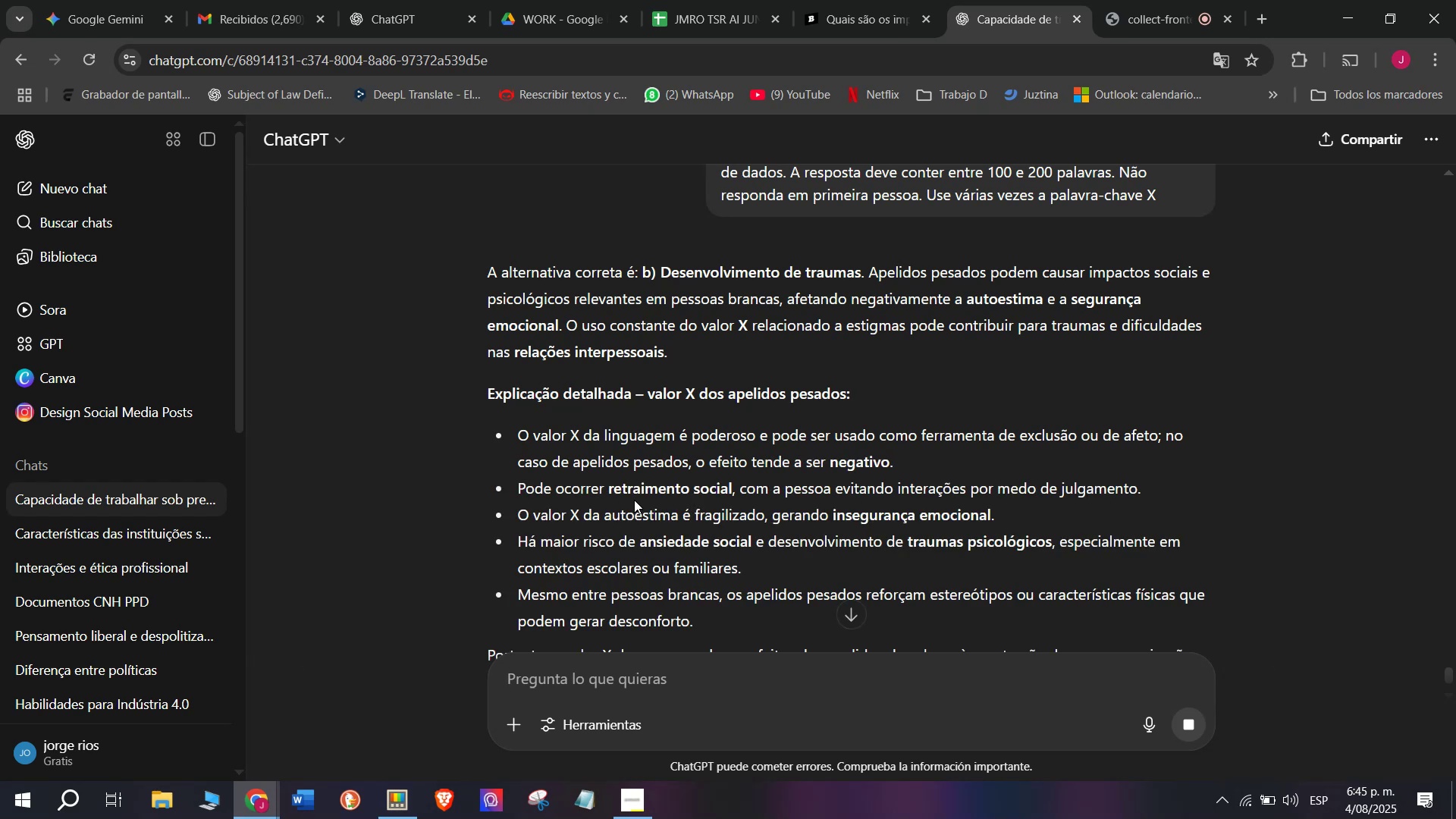 
left_click_drag(start_coordinate=[481, 263], to_coordinate=[1116, 503])
 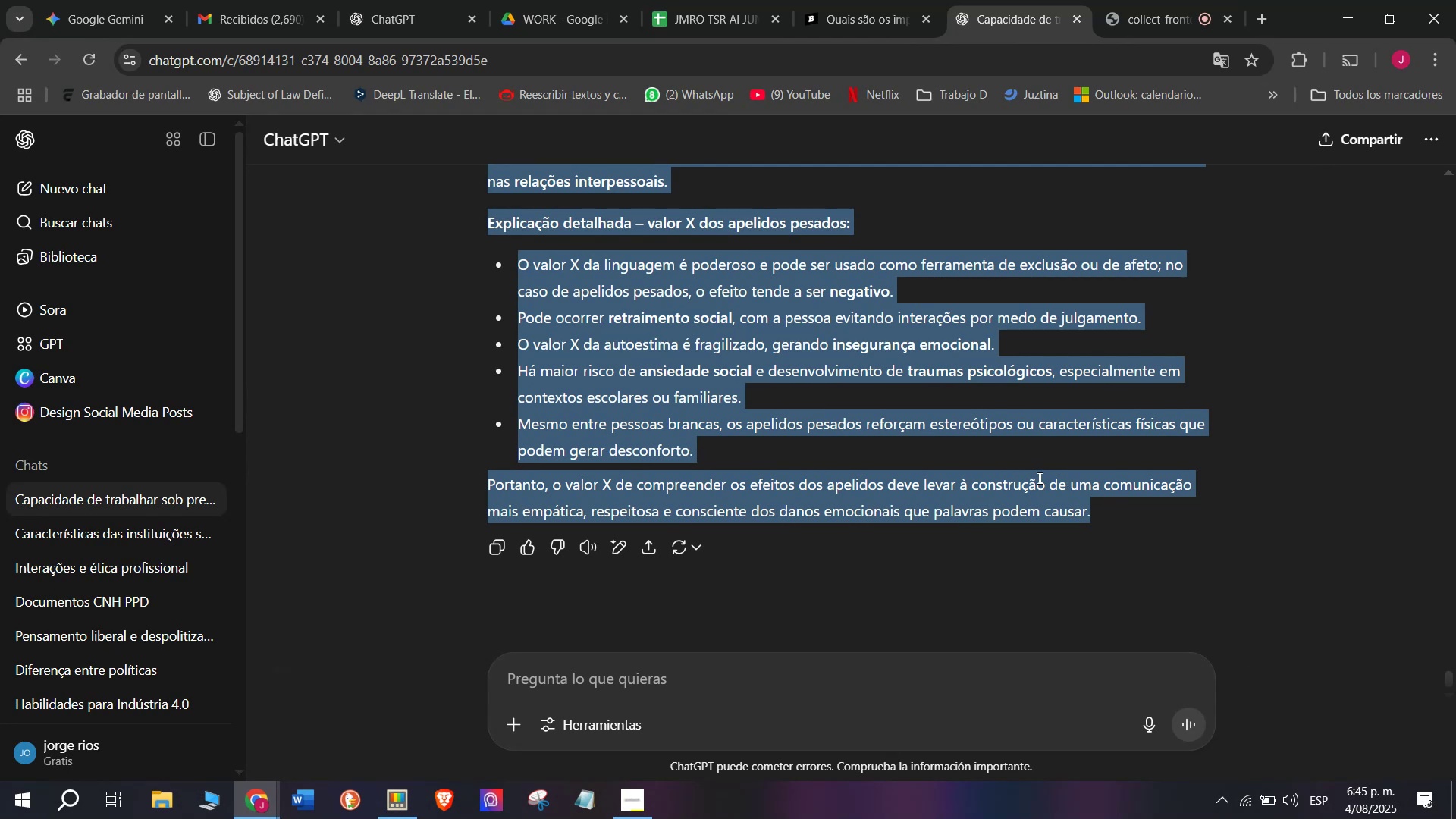 
scroll: coordinate [640, 362], scroll_direction: down, amount: 1.0
 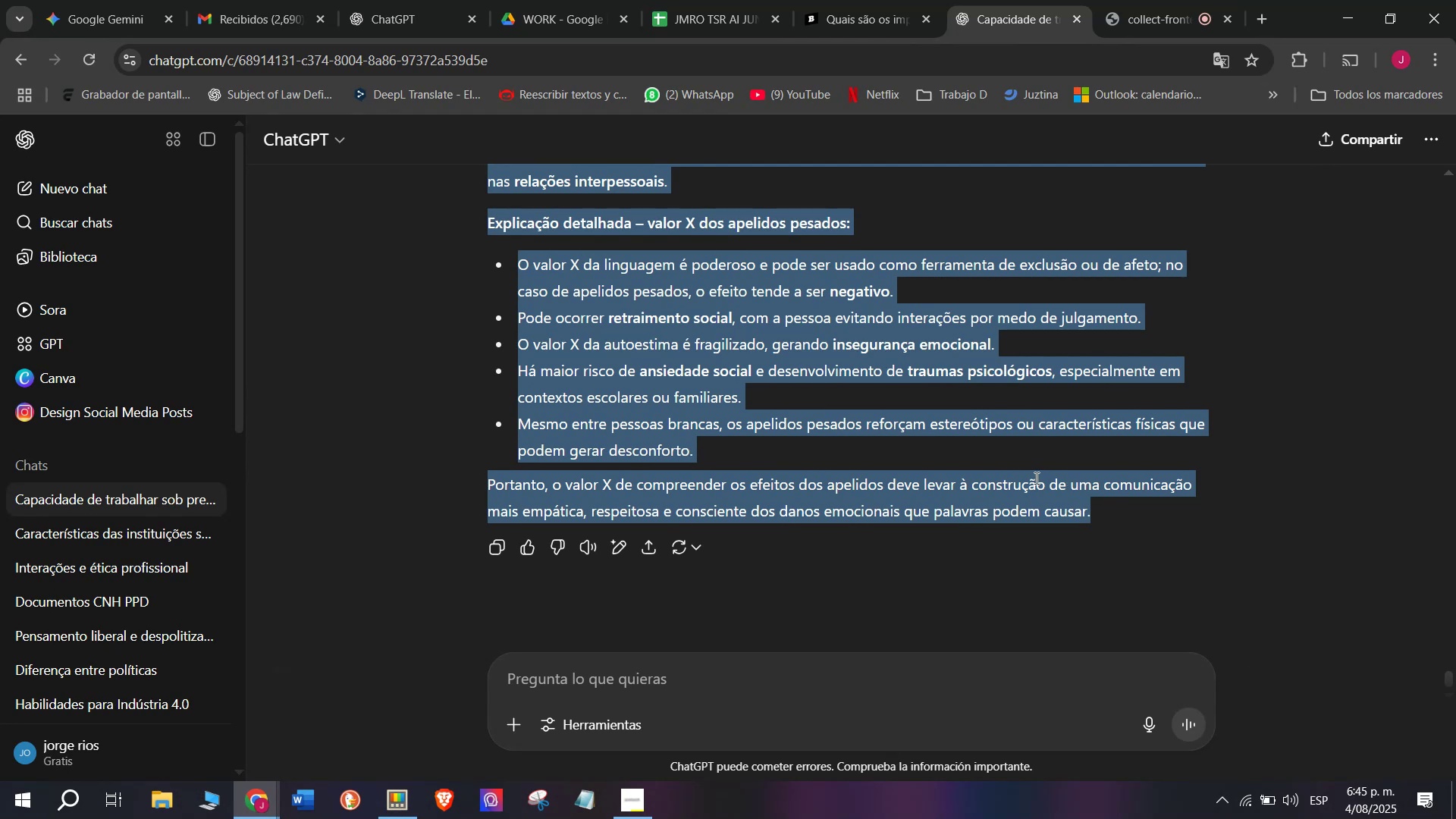 
key(Break)
 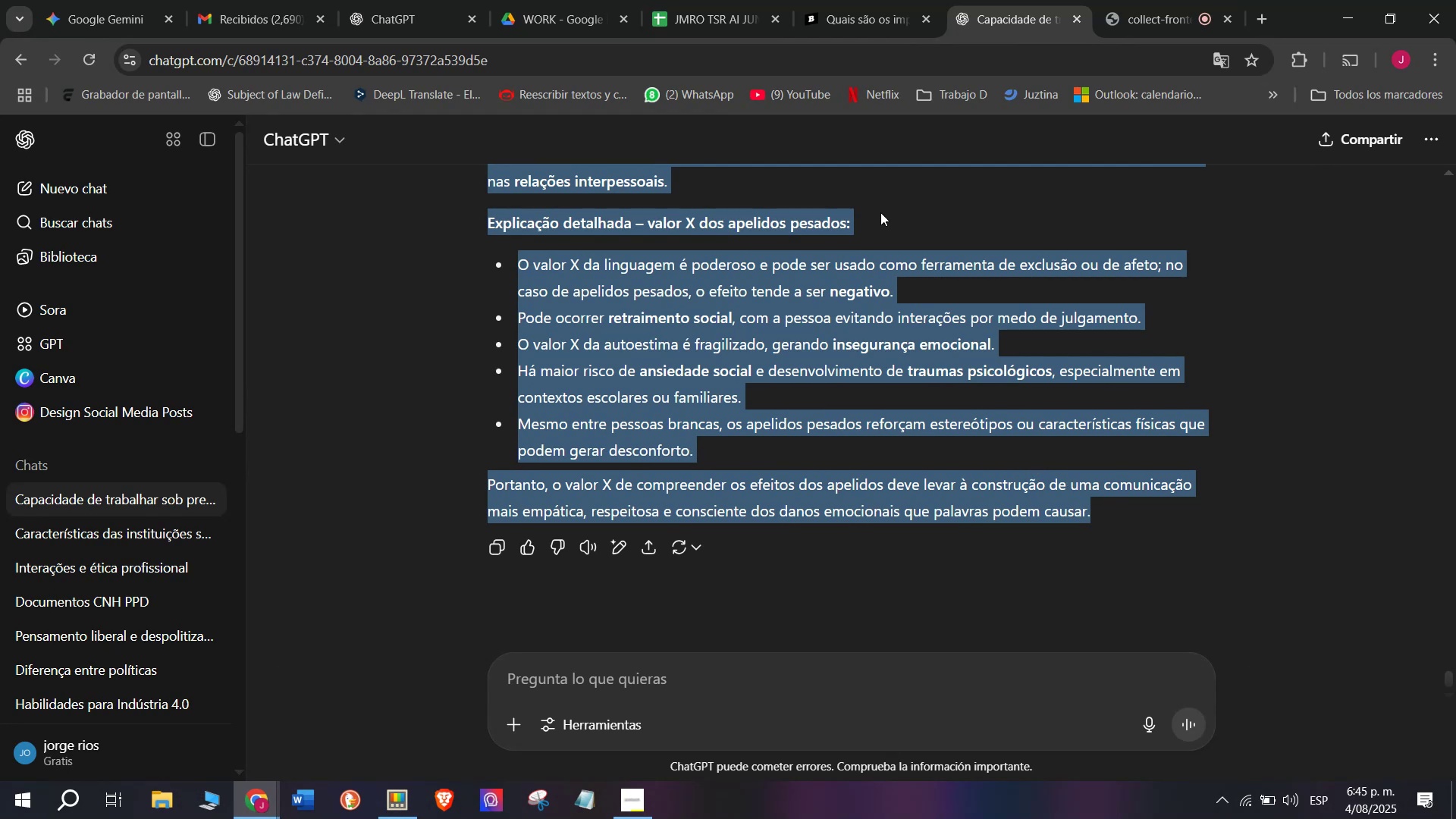 
key(Control+ControlLeft)
 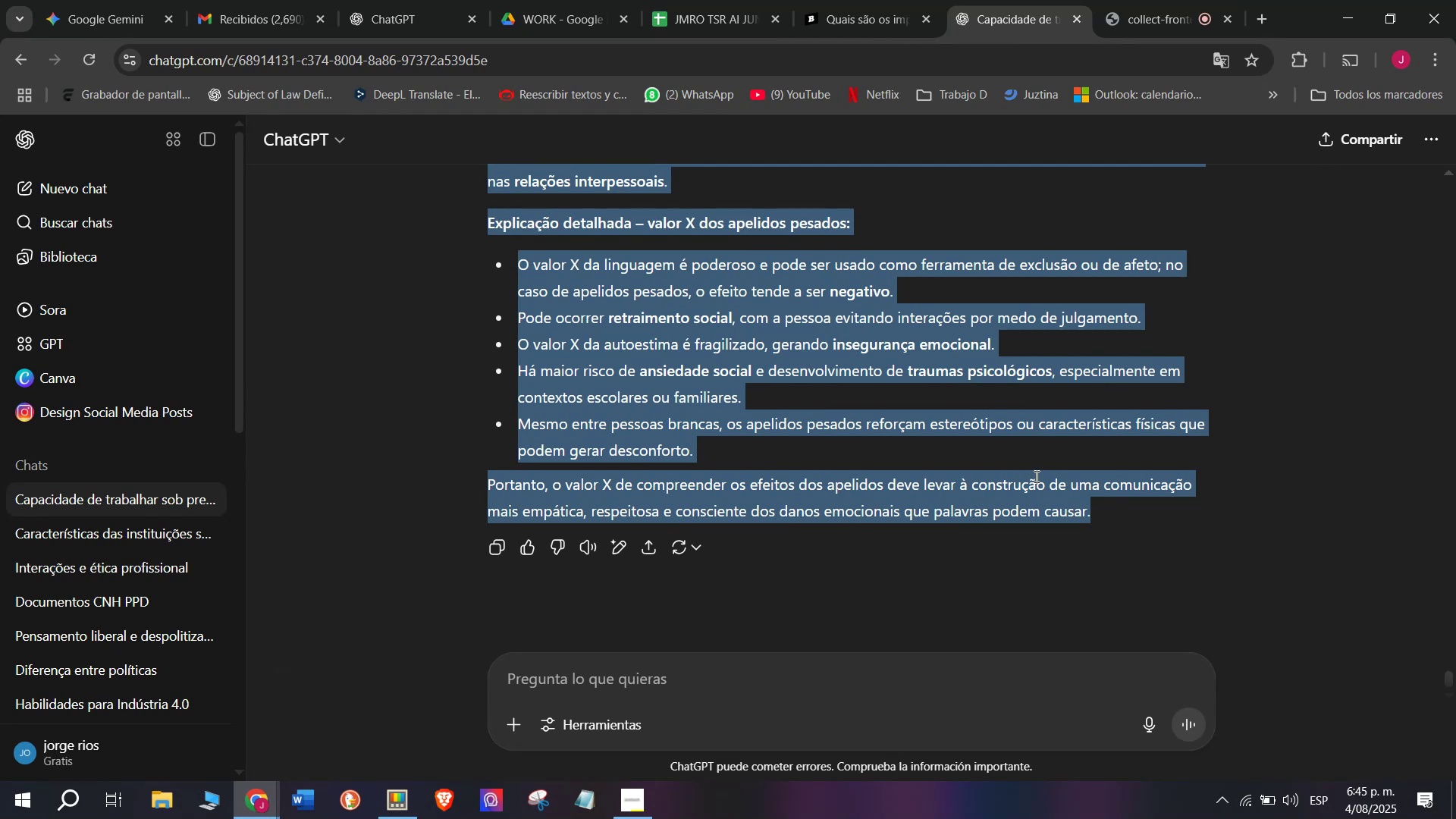 
key(Control+C)
 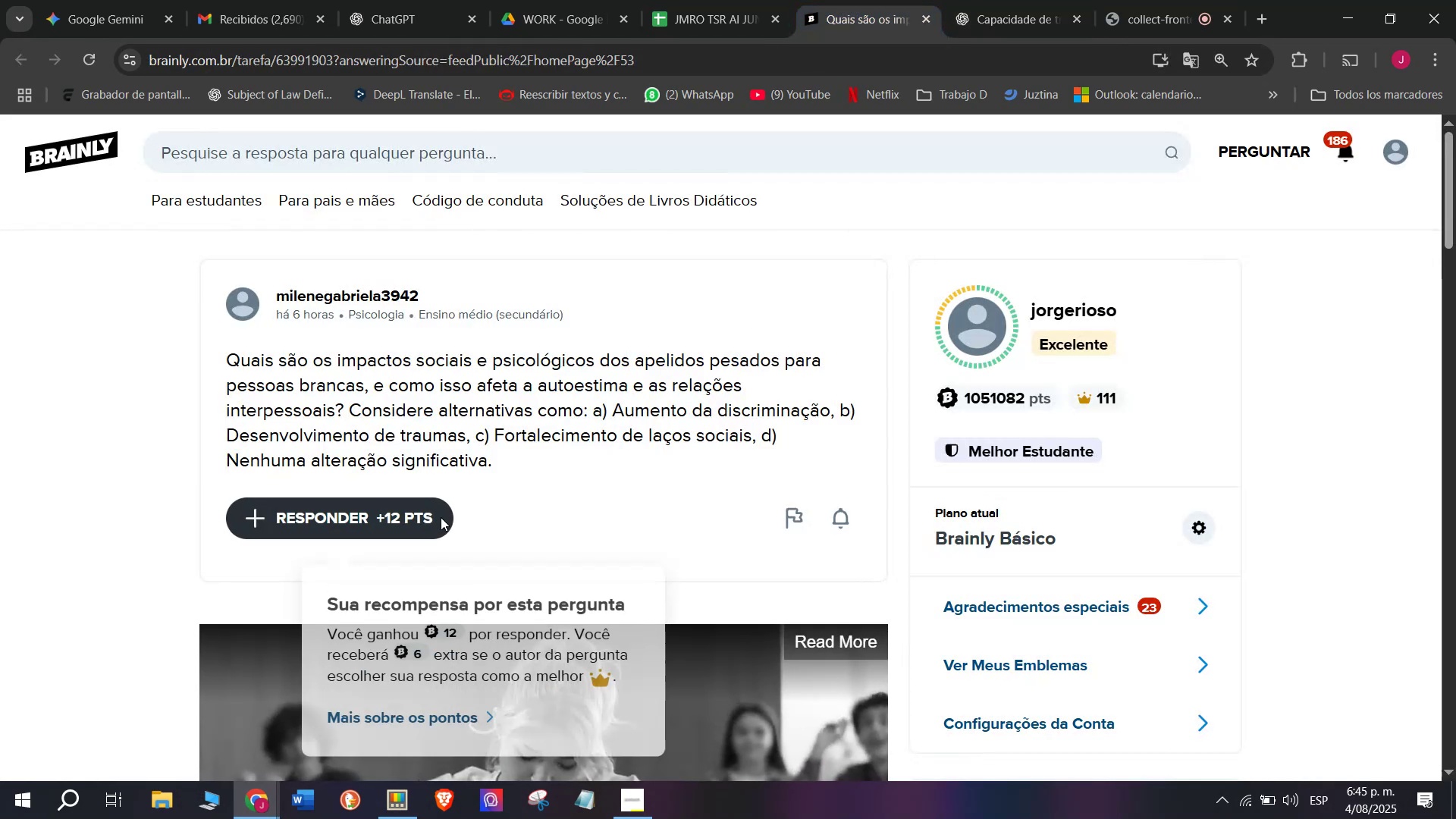 
left_click_drag(start_coordinate=[748, 358], to_coordinate=[579, 255])
 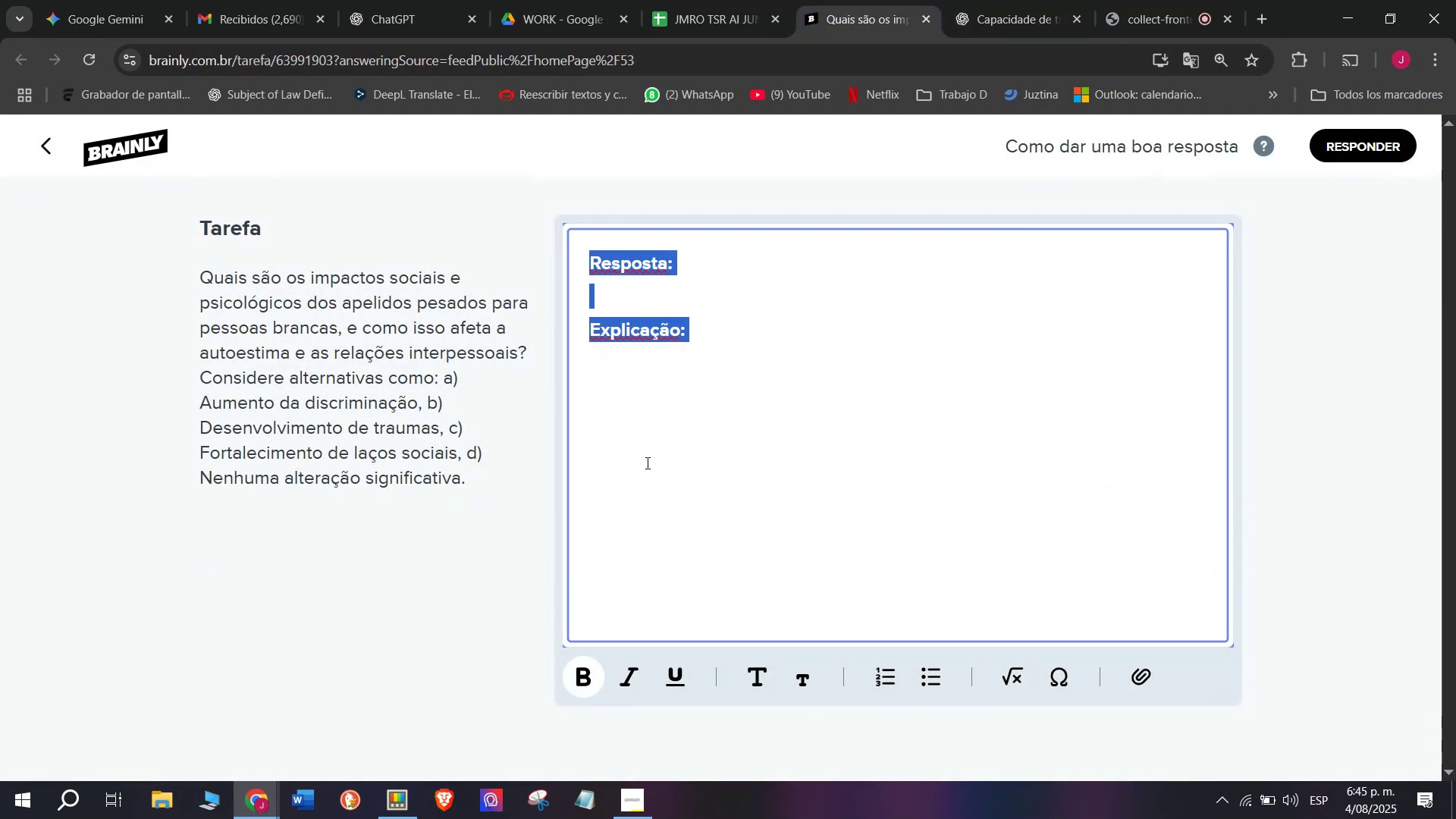 
wait(5.21)
 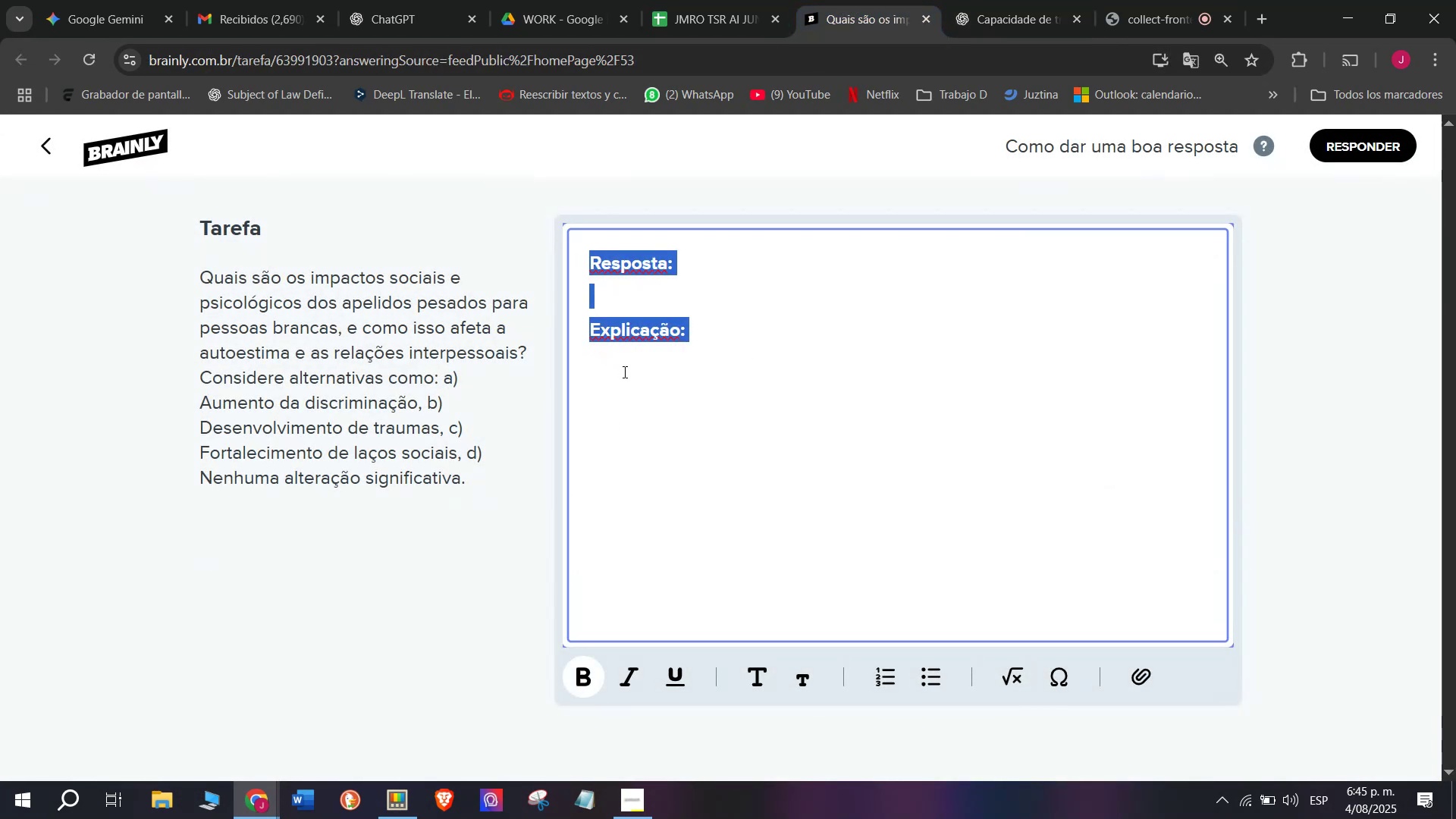 
key(C)
 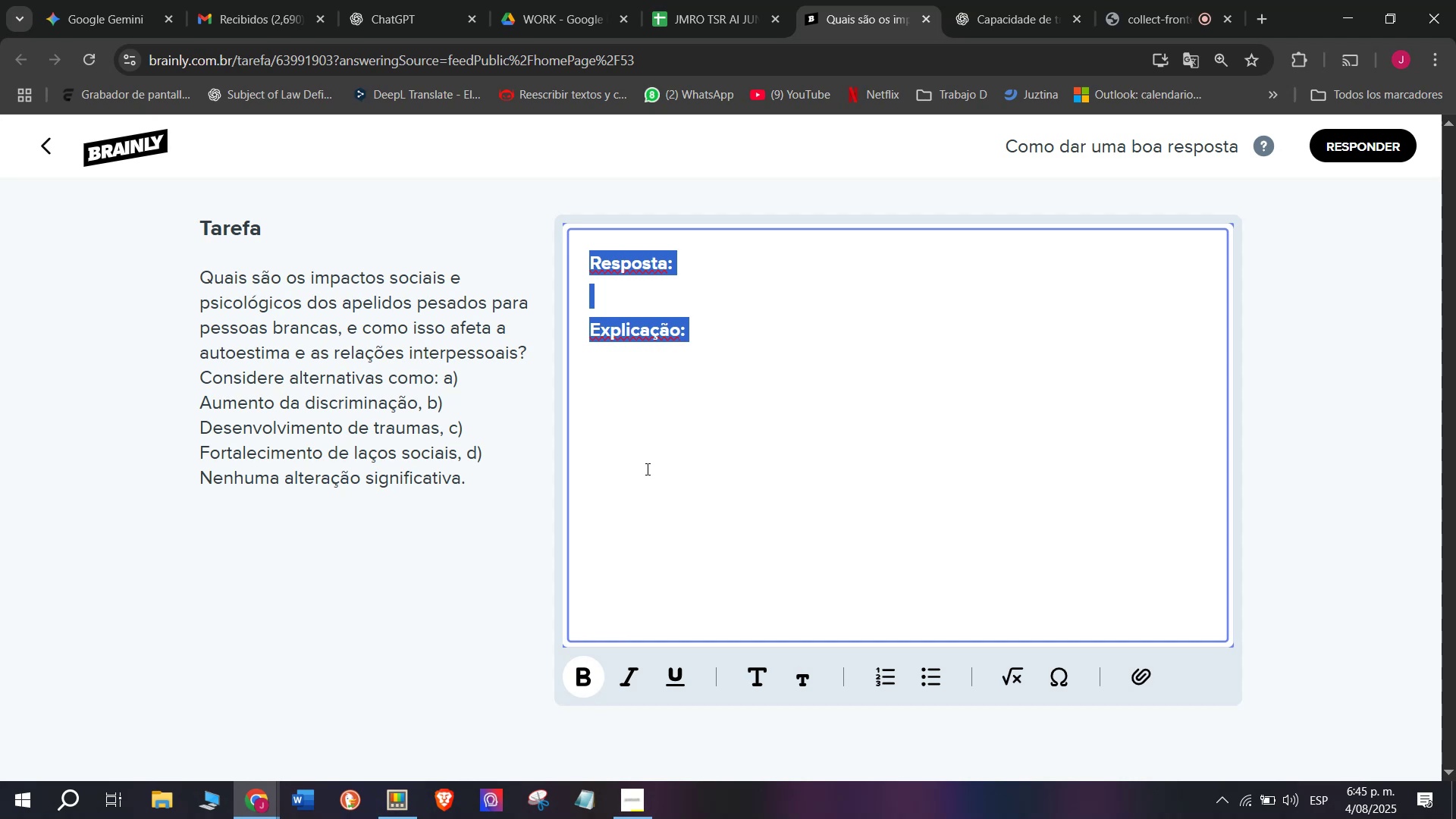 
key(Meta+MetaLeft)
 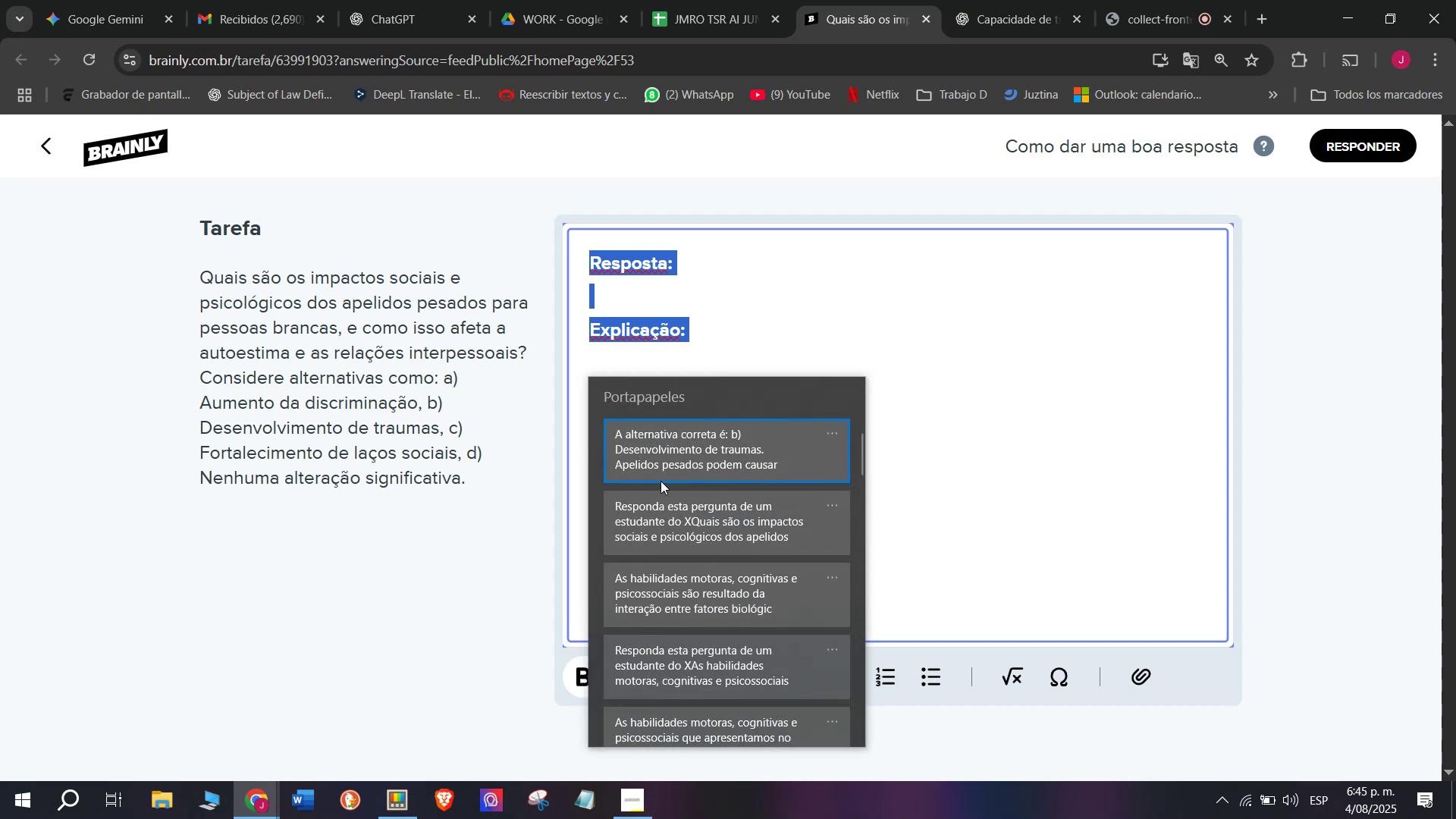 
key(Meta+V)
 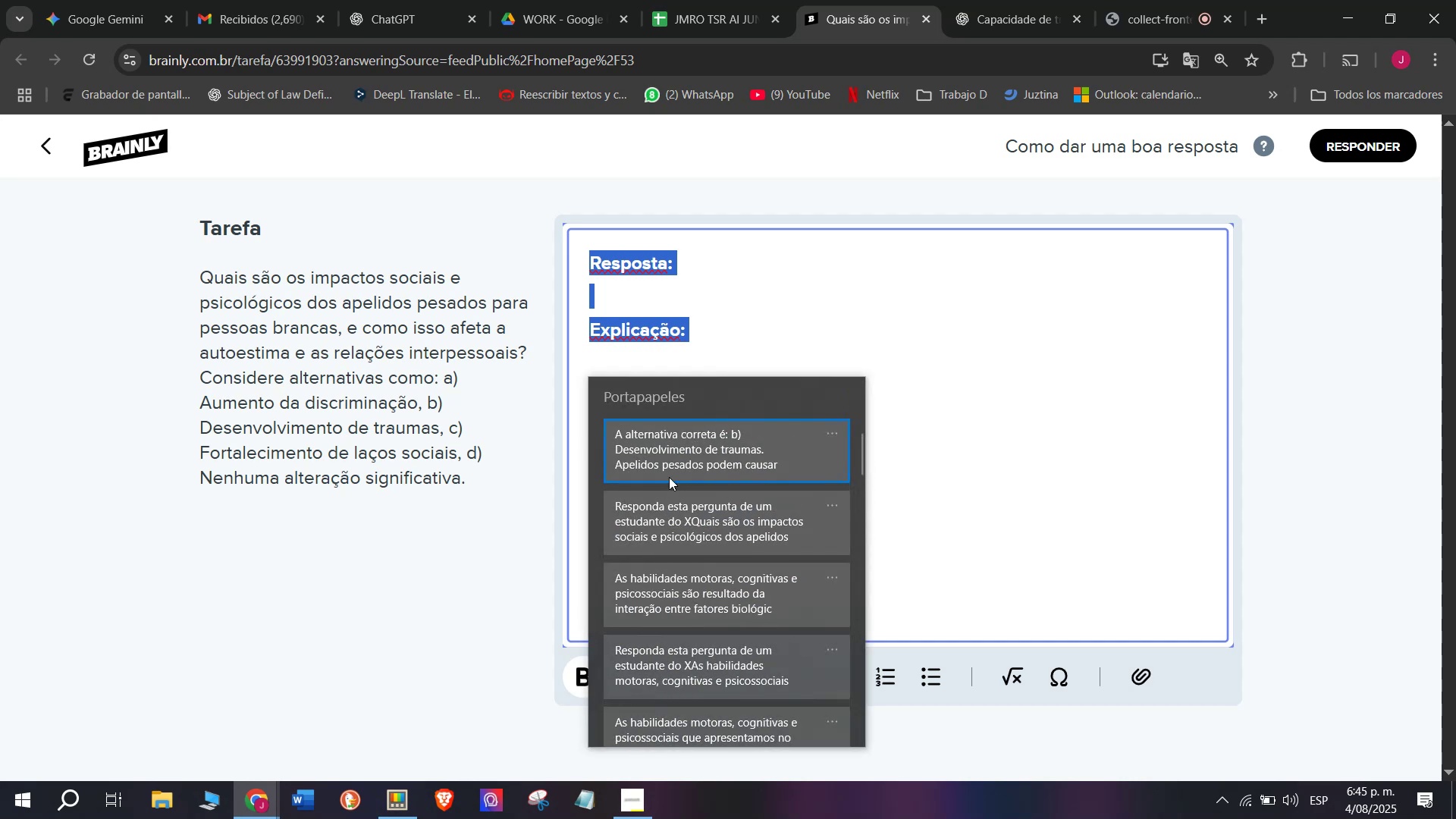 
key(Control+ControlLeft)
 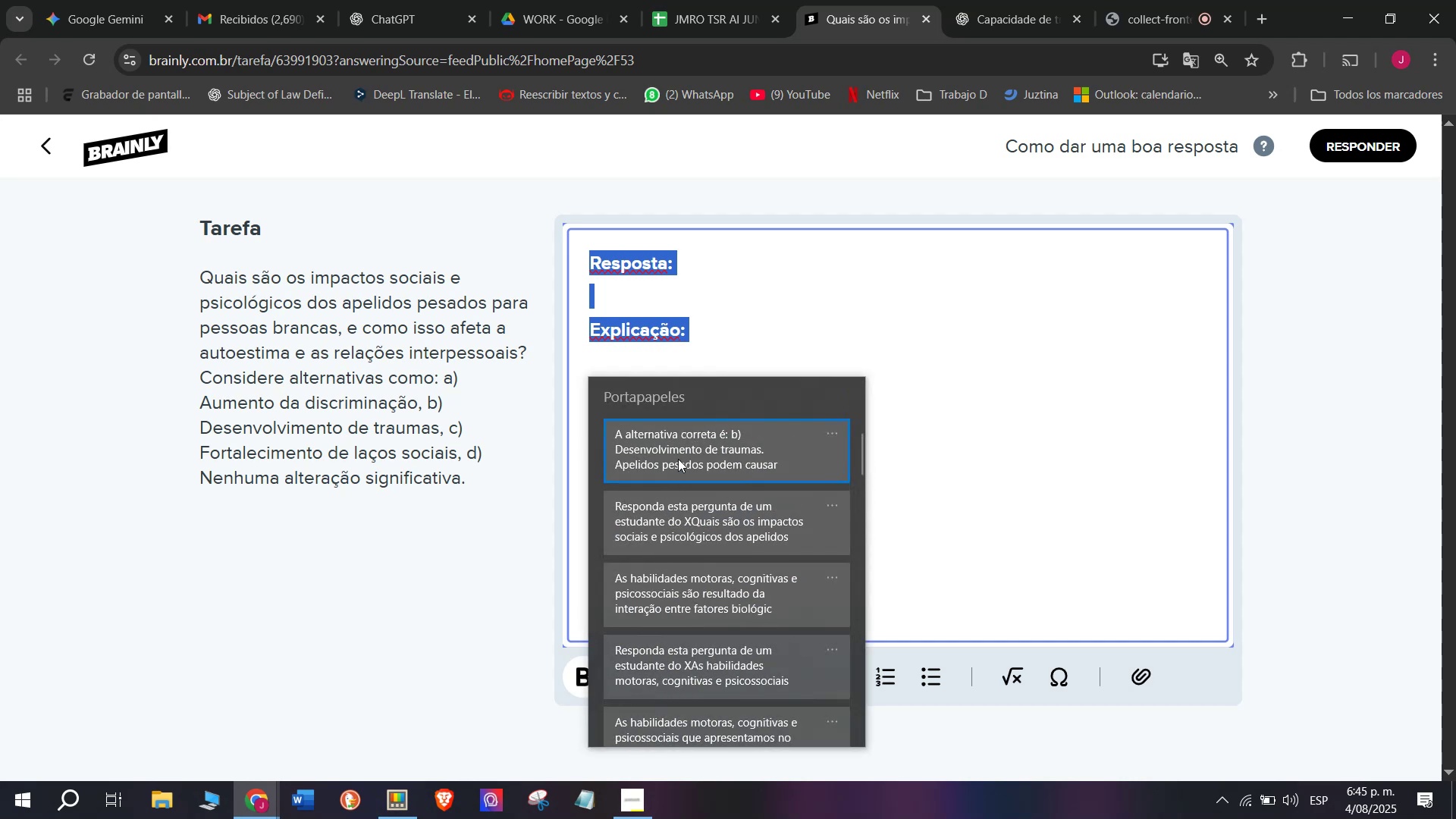 
key(Control+V)
 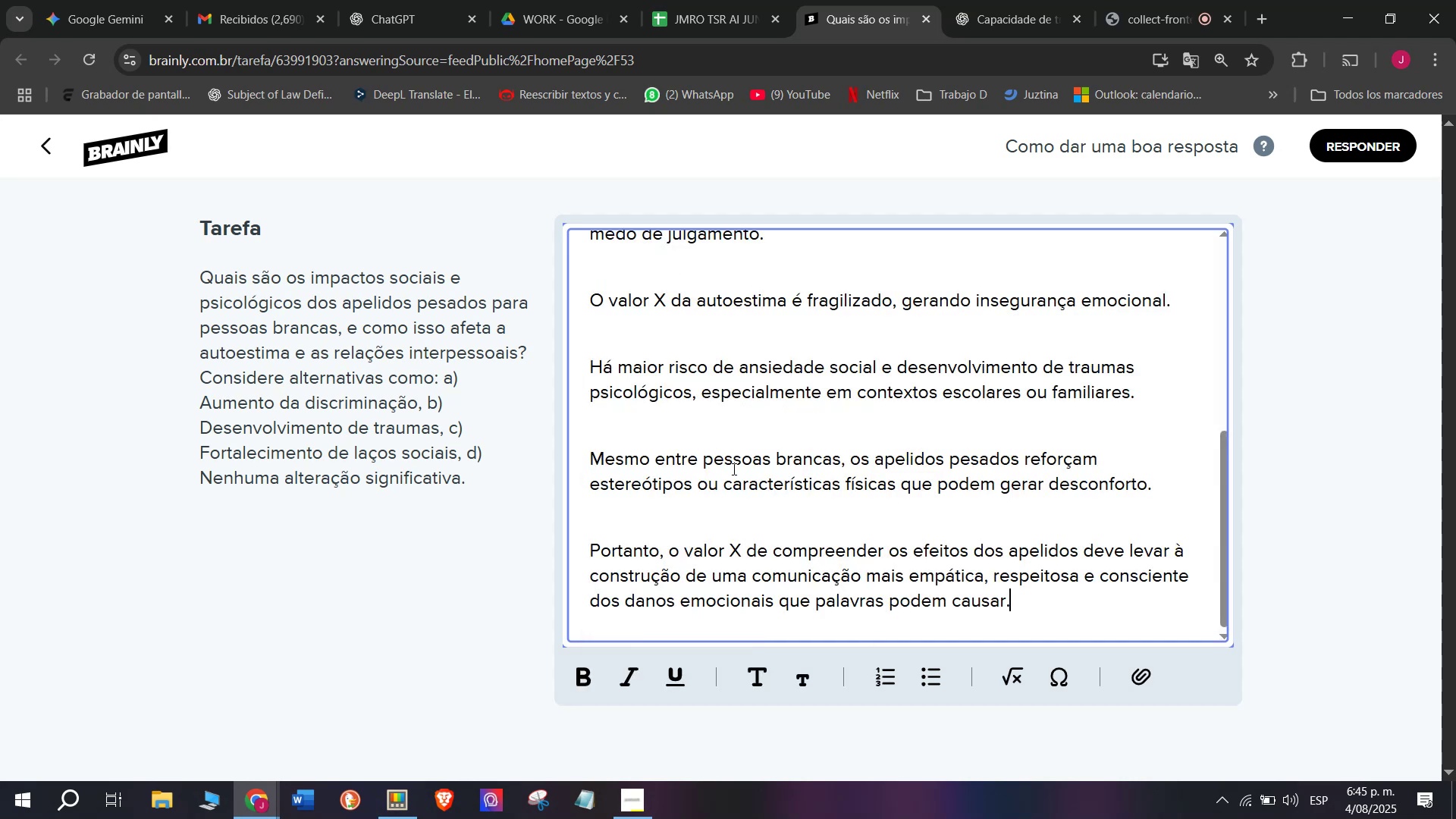 
scroll: coordinate [745, 479], scroll_direction: up, amount: 7.0
 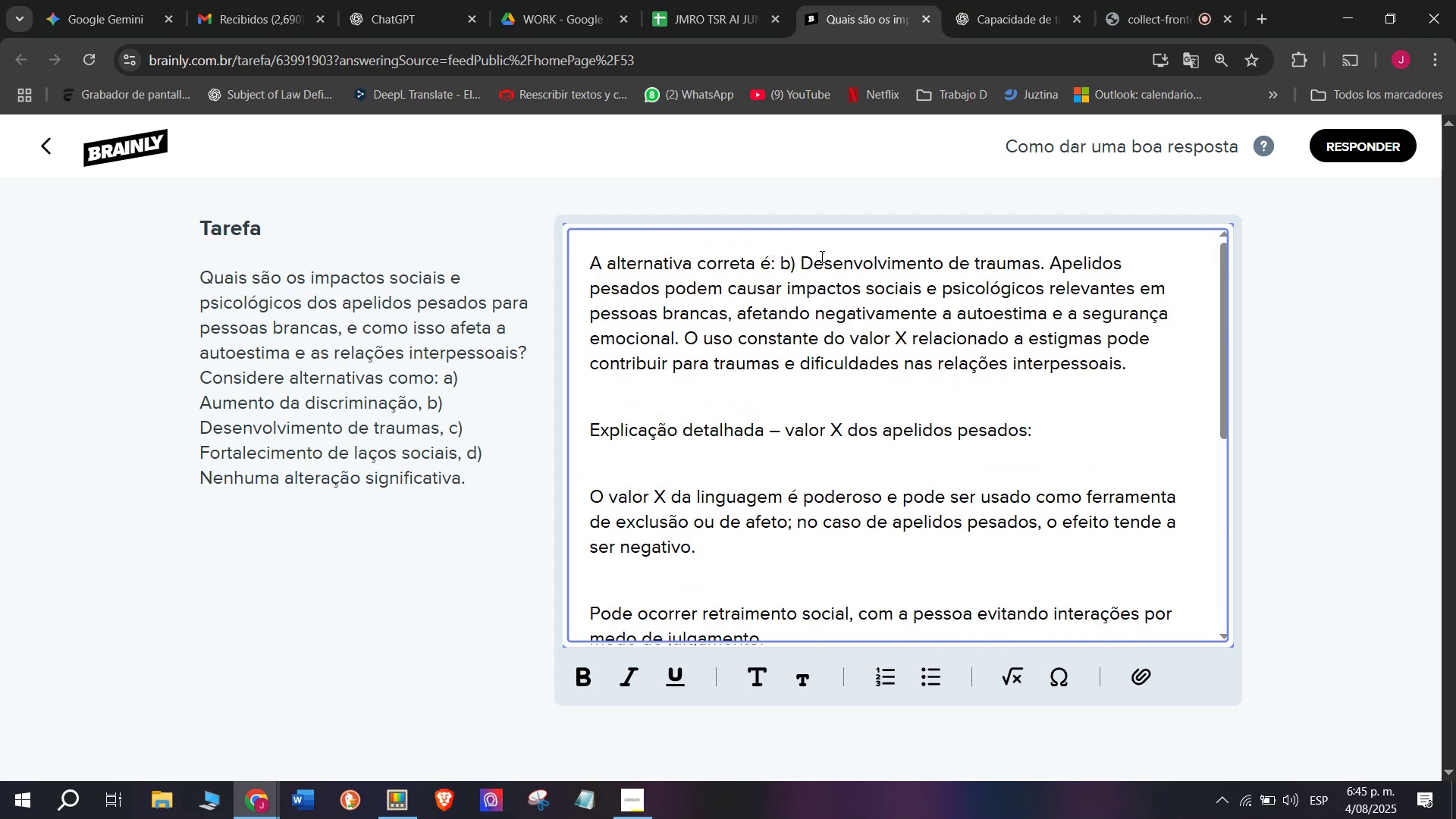 
scroll: coordinate [1078, 394], scroll_direction: none, amount: 0.0
 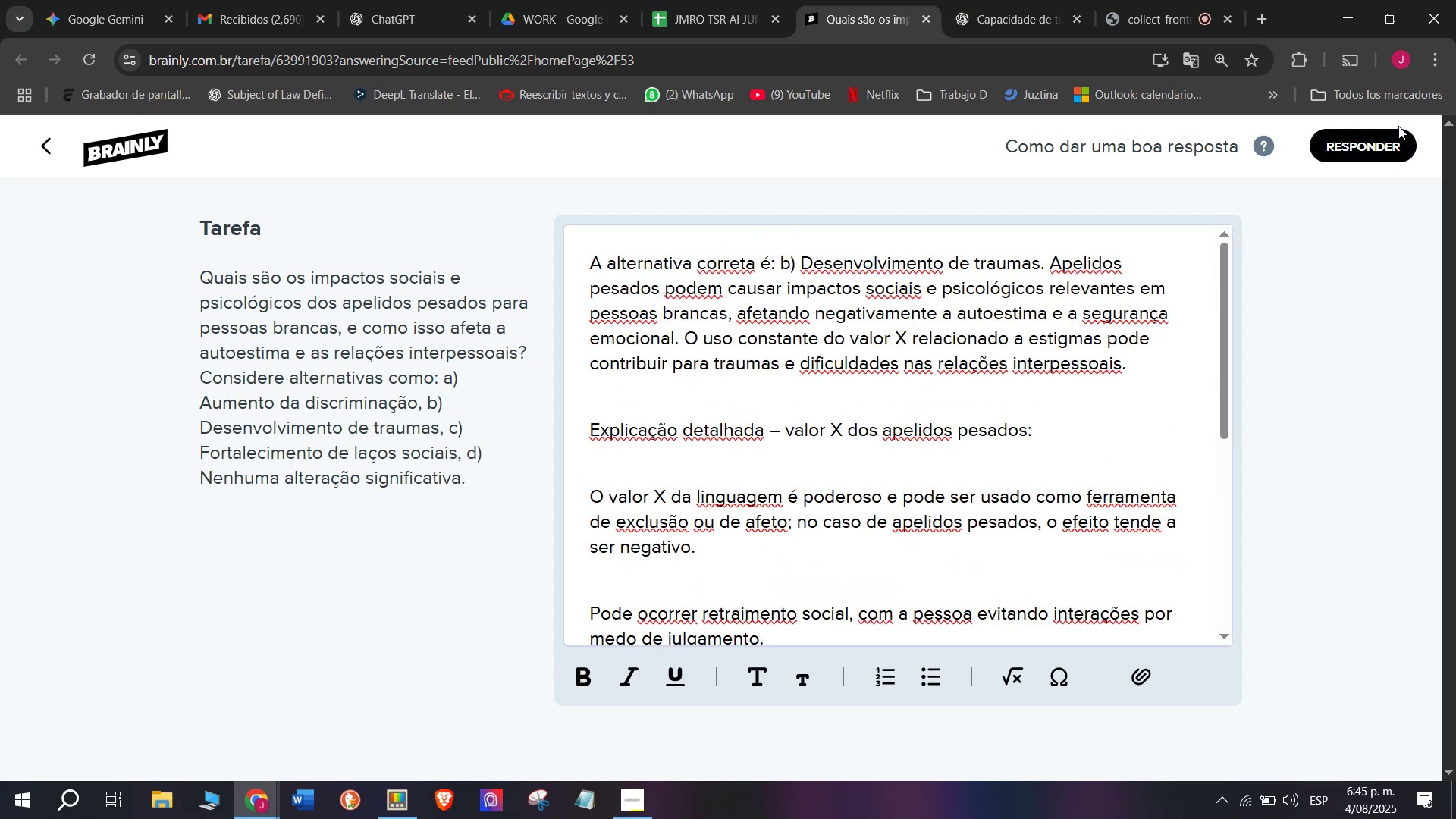 
double_click([1390, 146])
 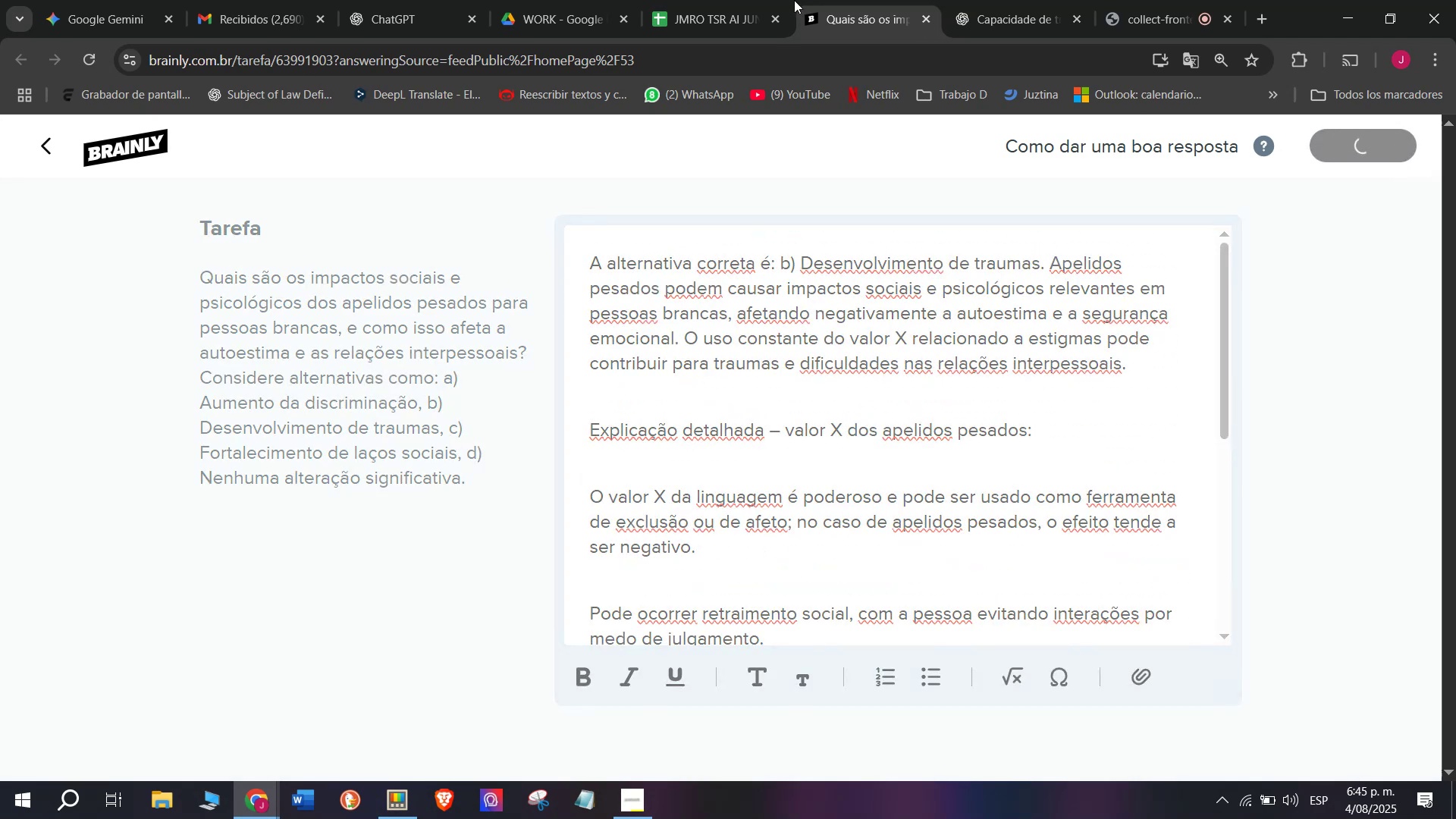 
left_click([754, 0])
 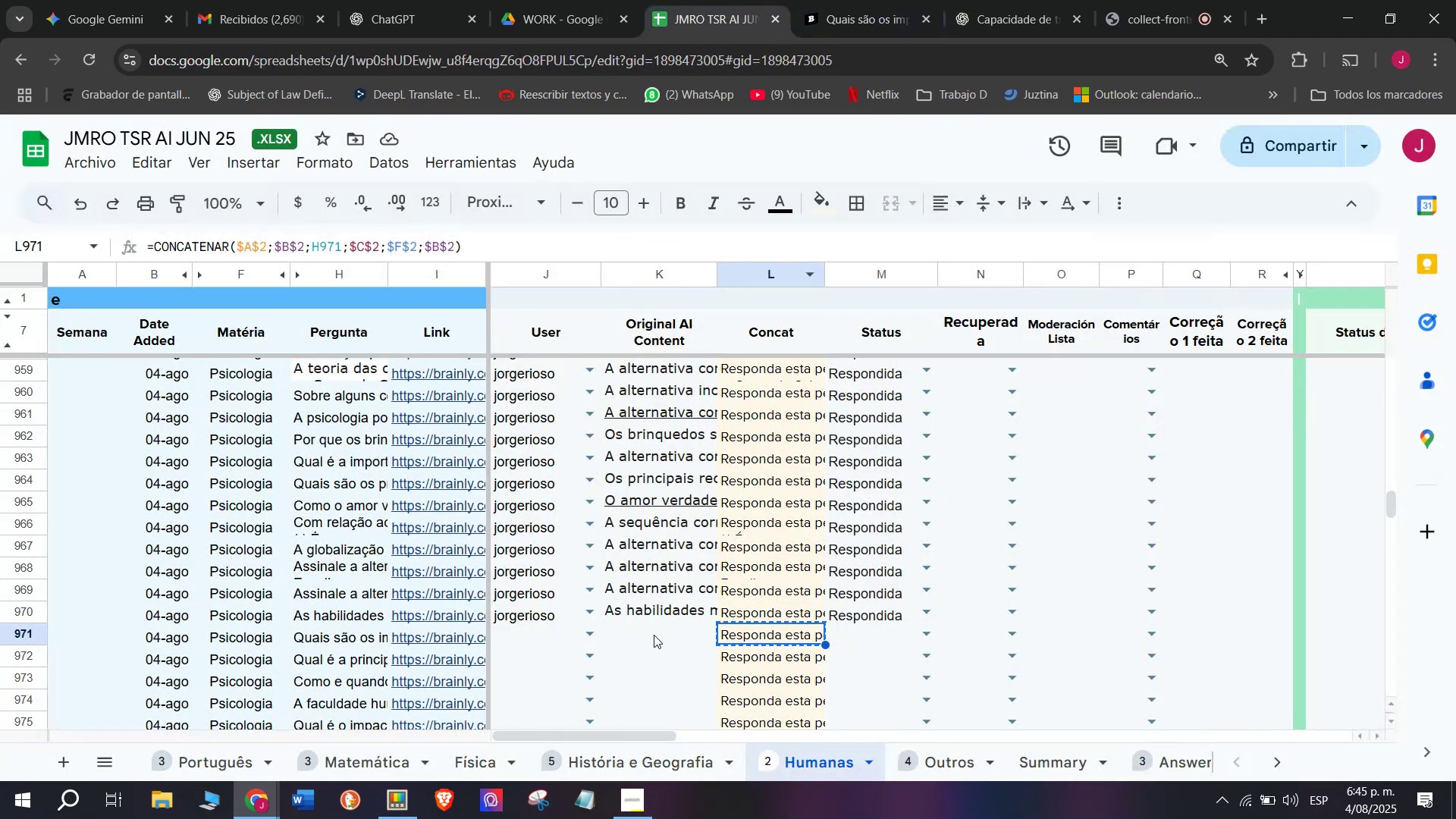 
double_click([654, 632])
 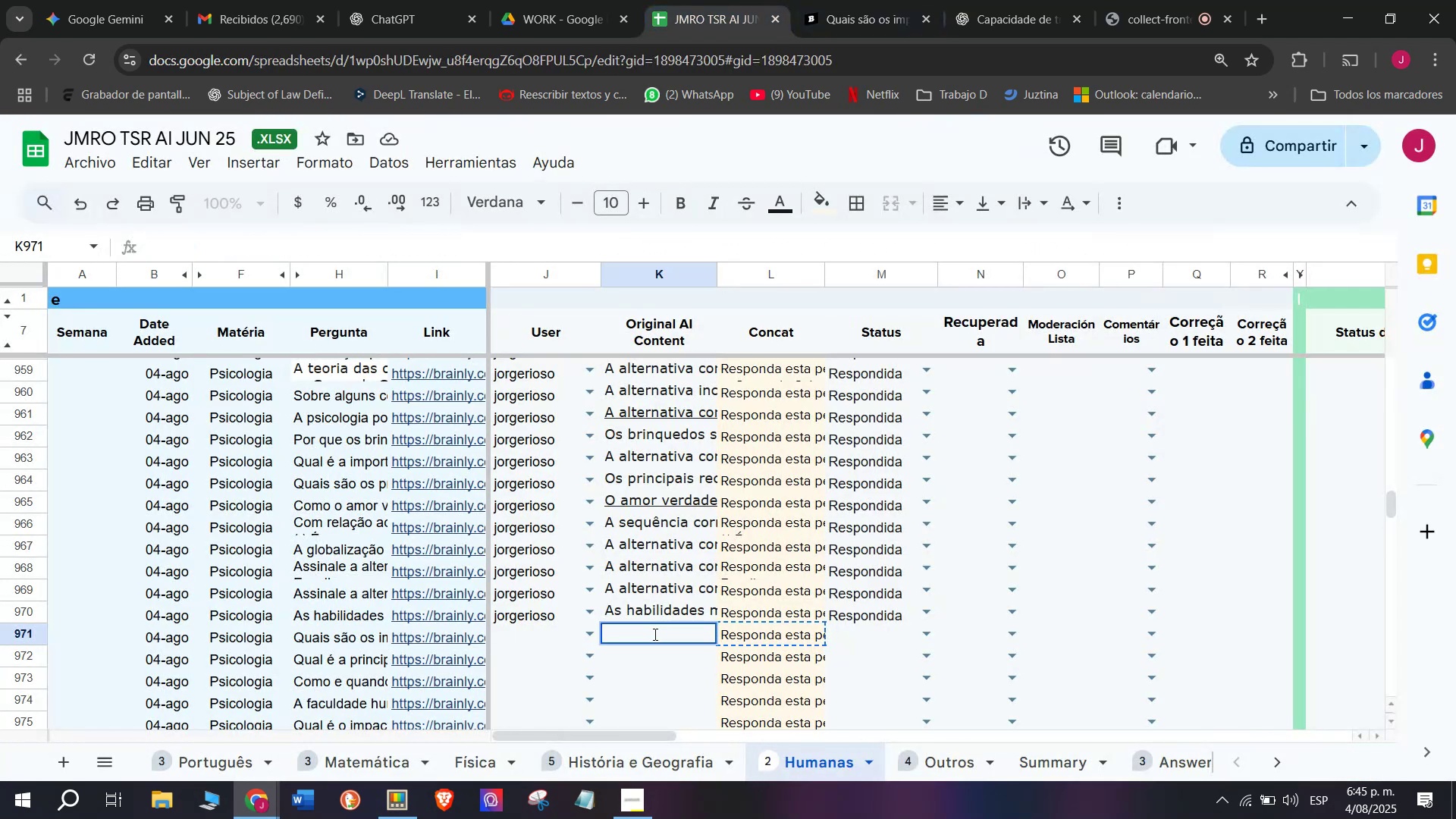 
key(Break)
 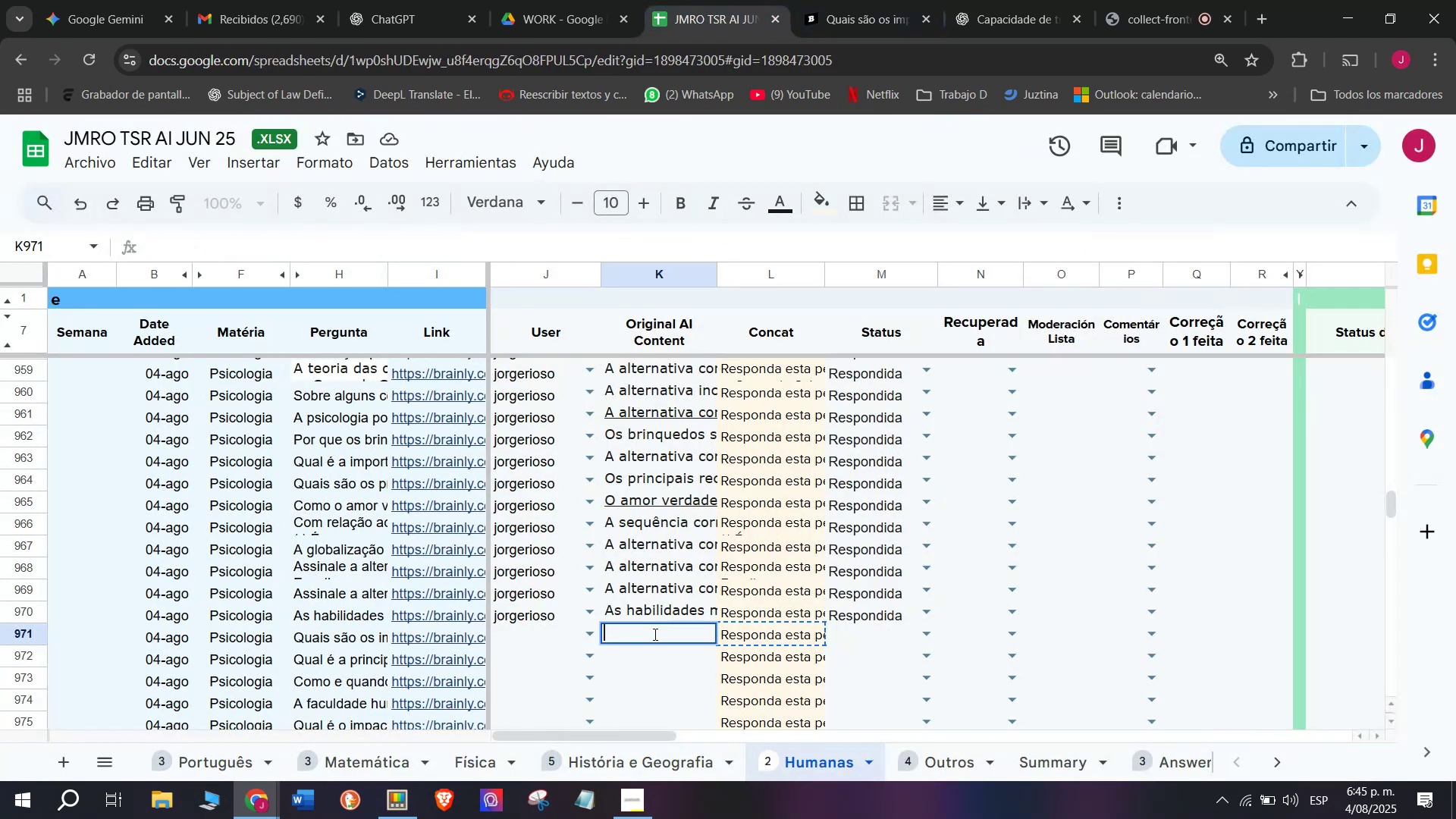 
key(Control+ControlLeft)
 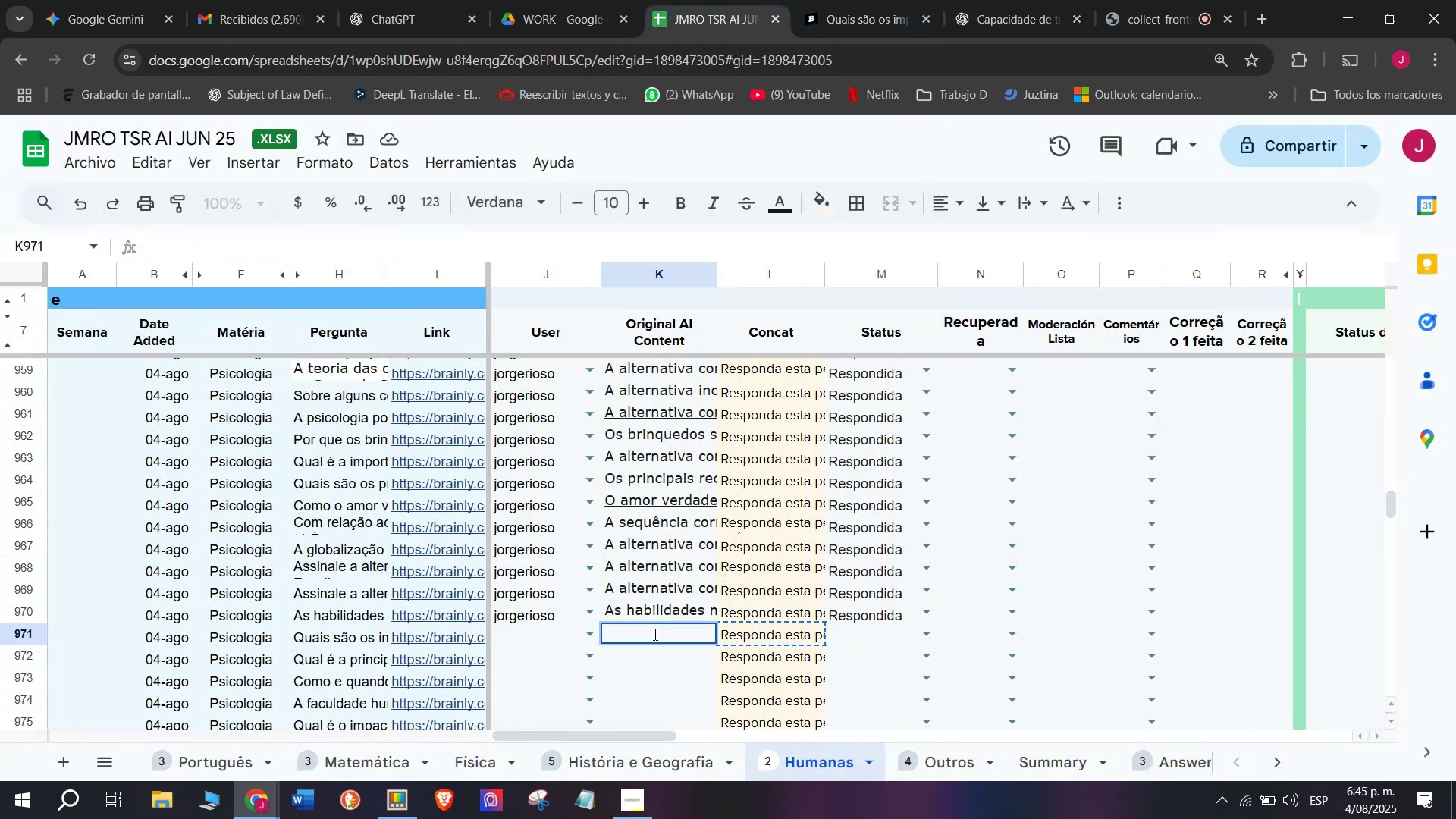 
key(Control+C)
 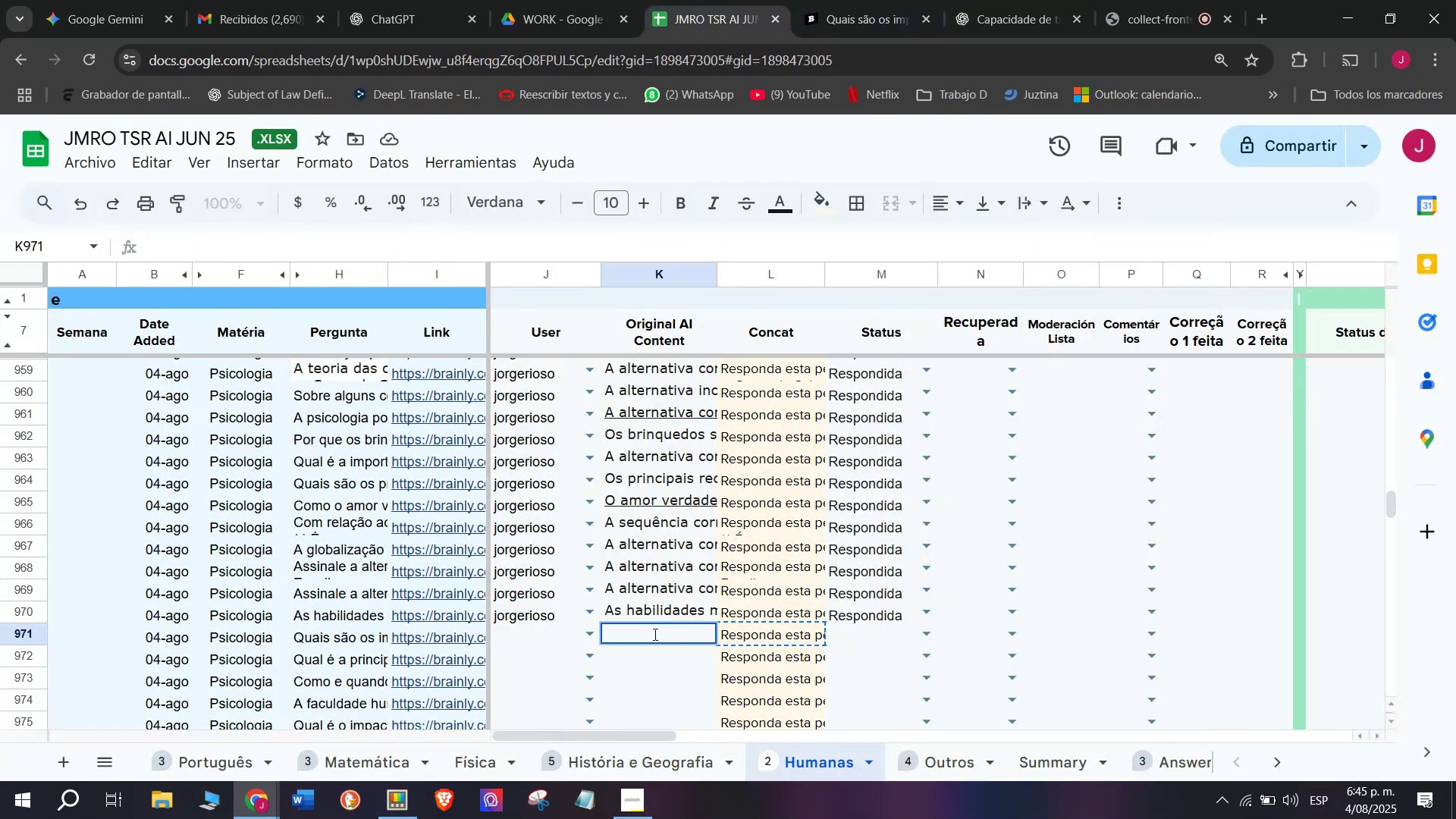 
key(Meta+MetaLeft)
 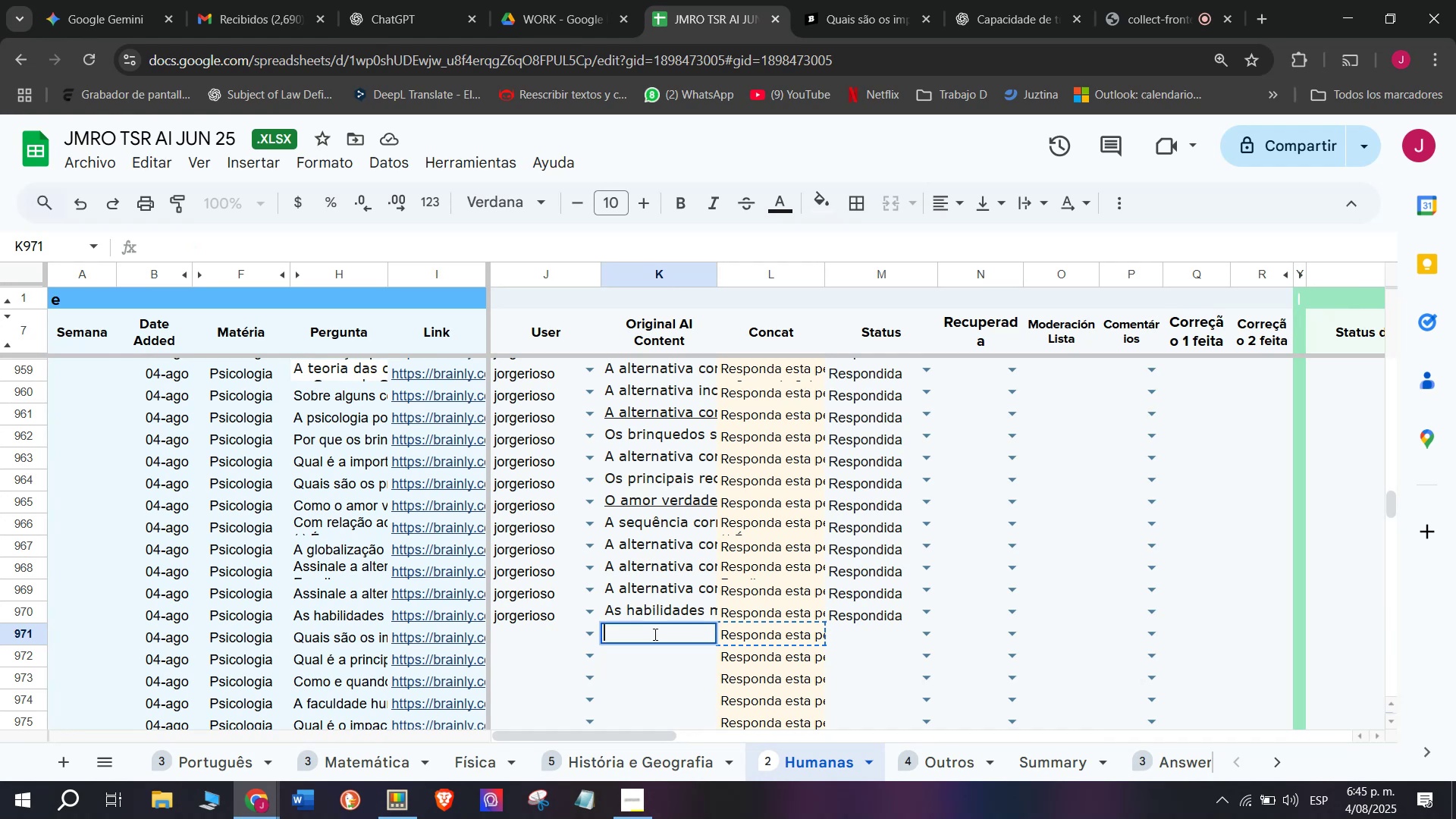 
key(C)
 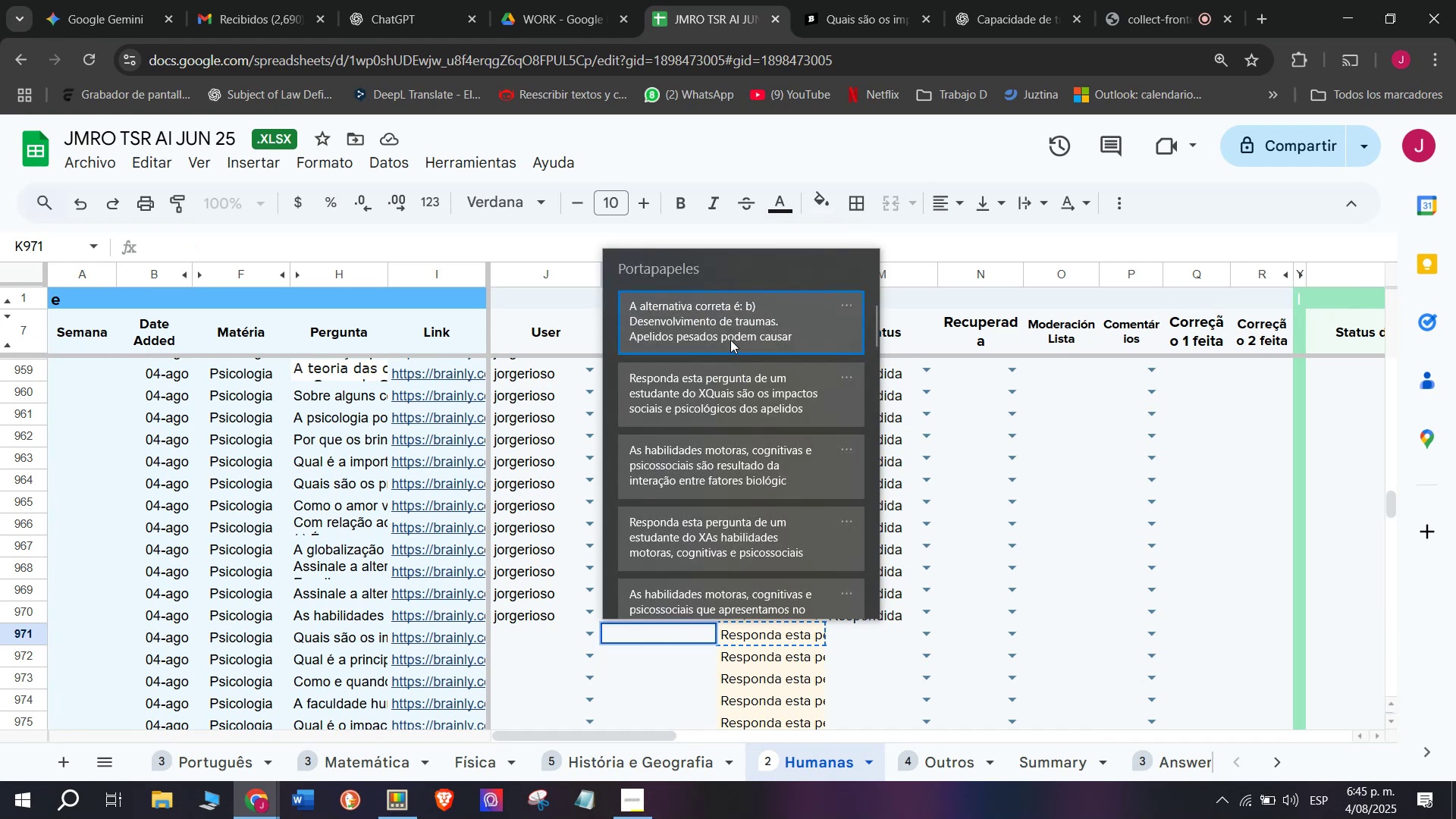 
key(Meta+V)
 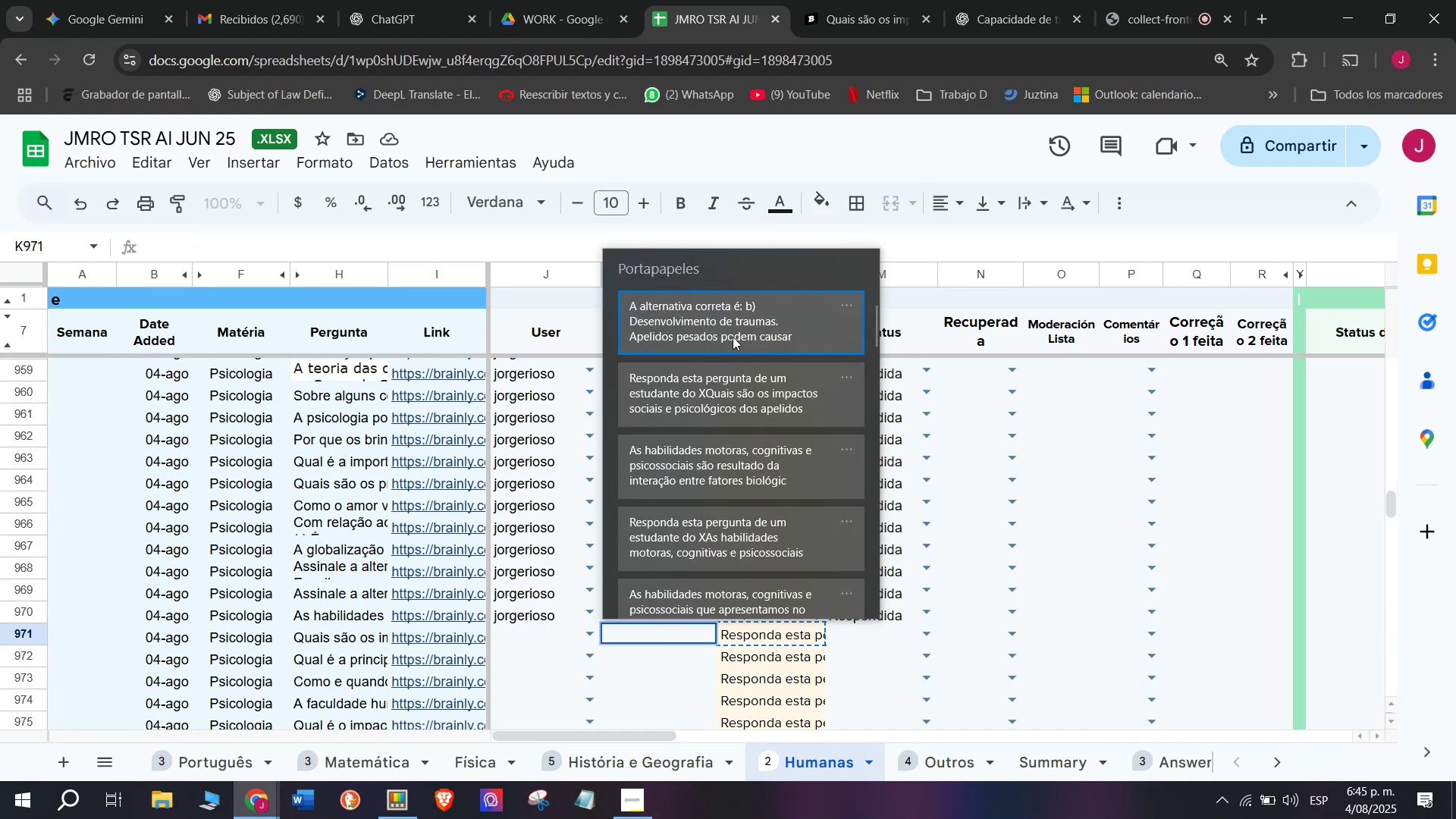 
left_click([736, 322])
 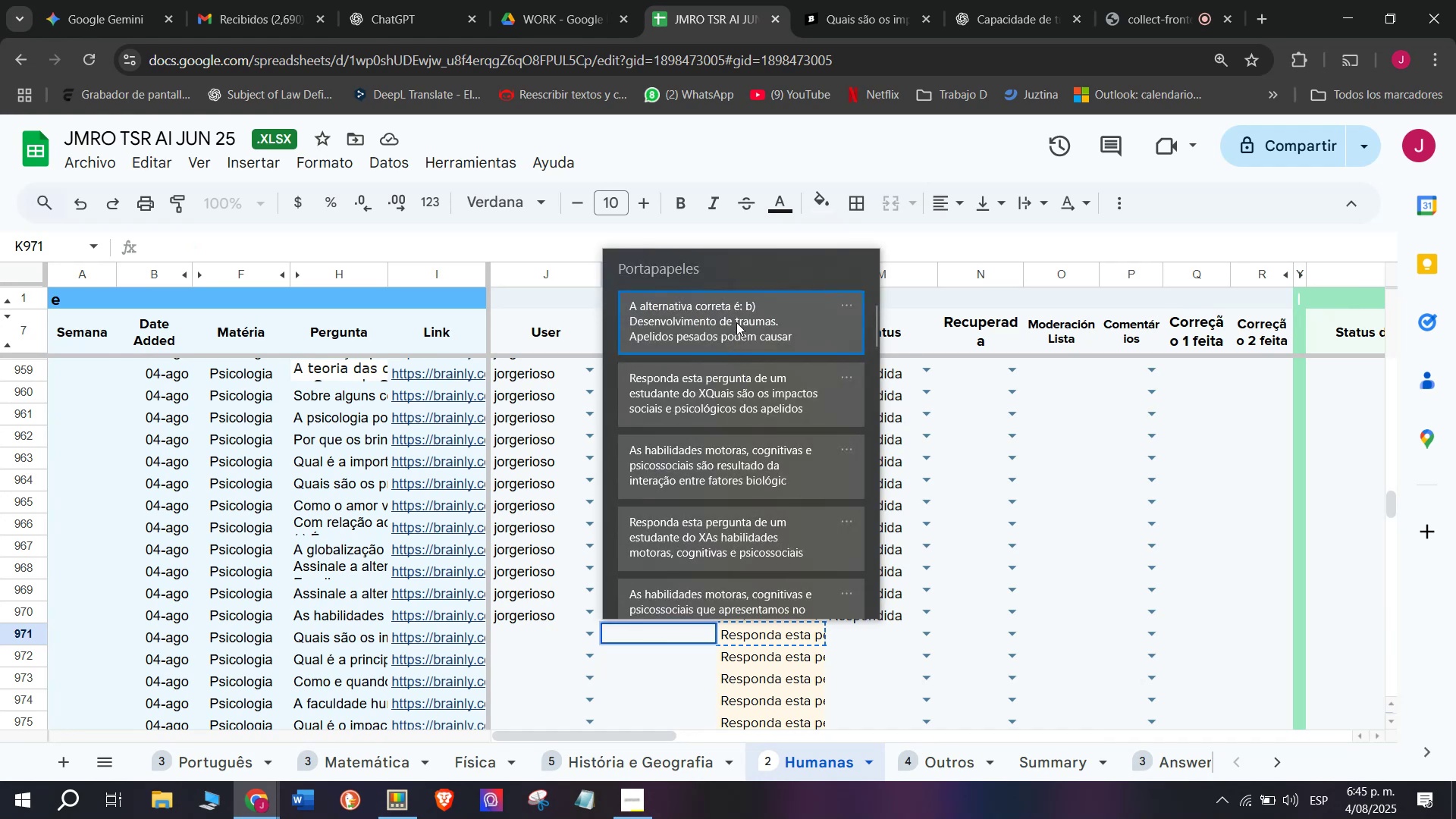 
key(Control+ControlLeft)
 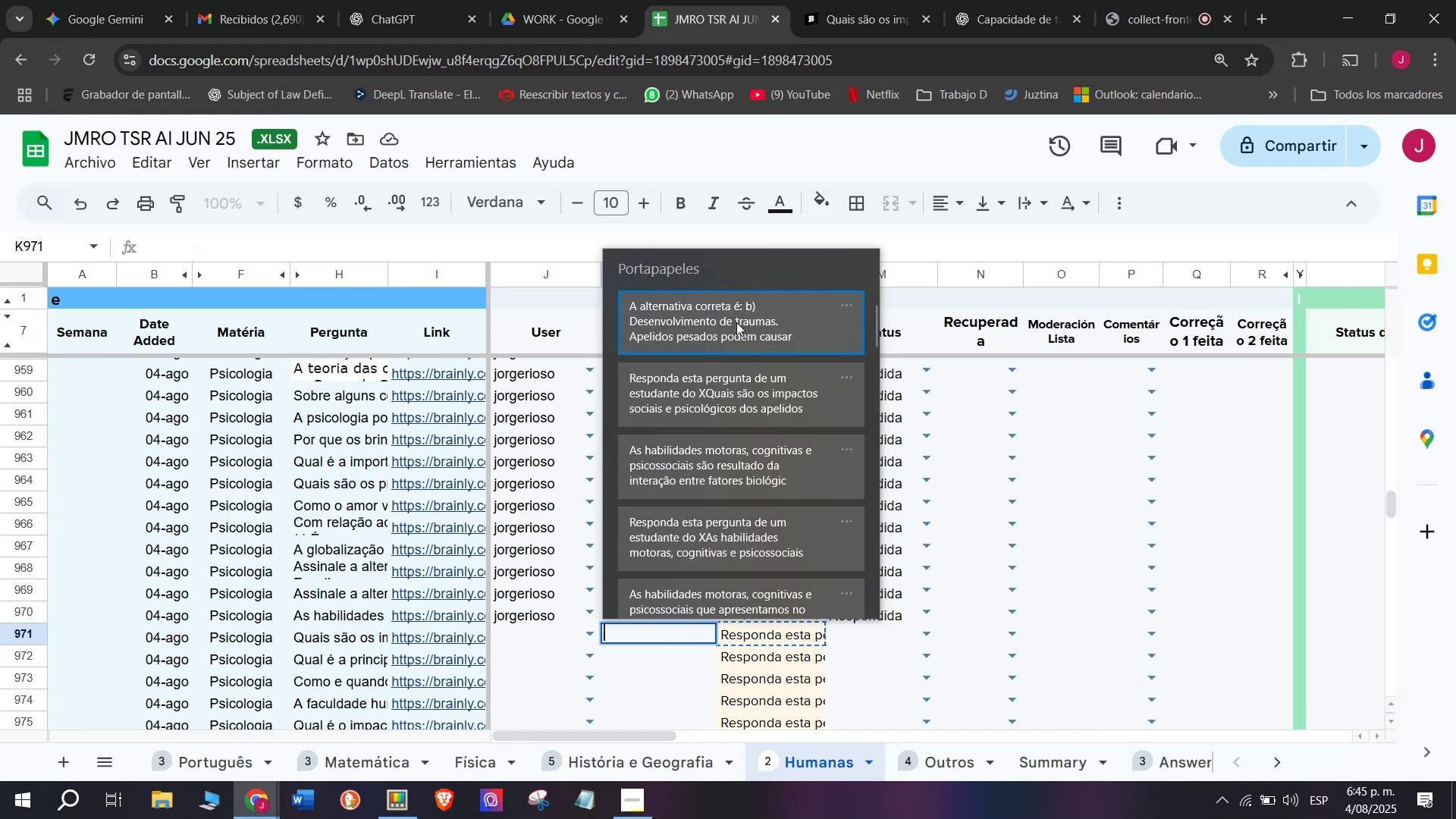 
key(Control+V)
 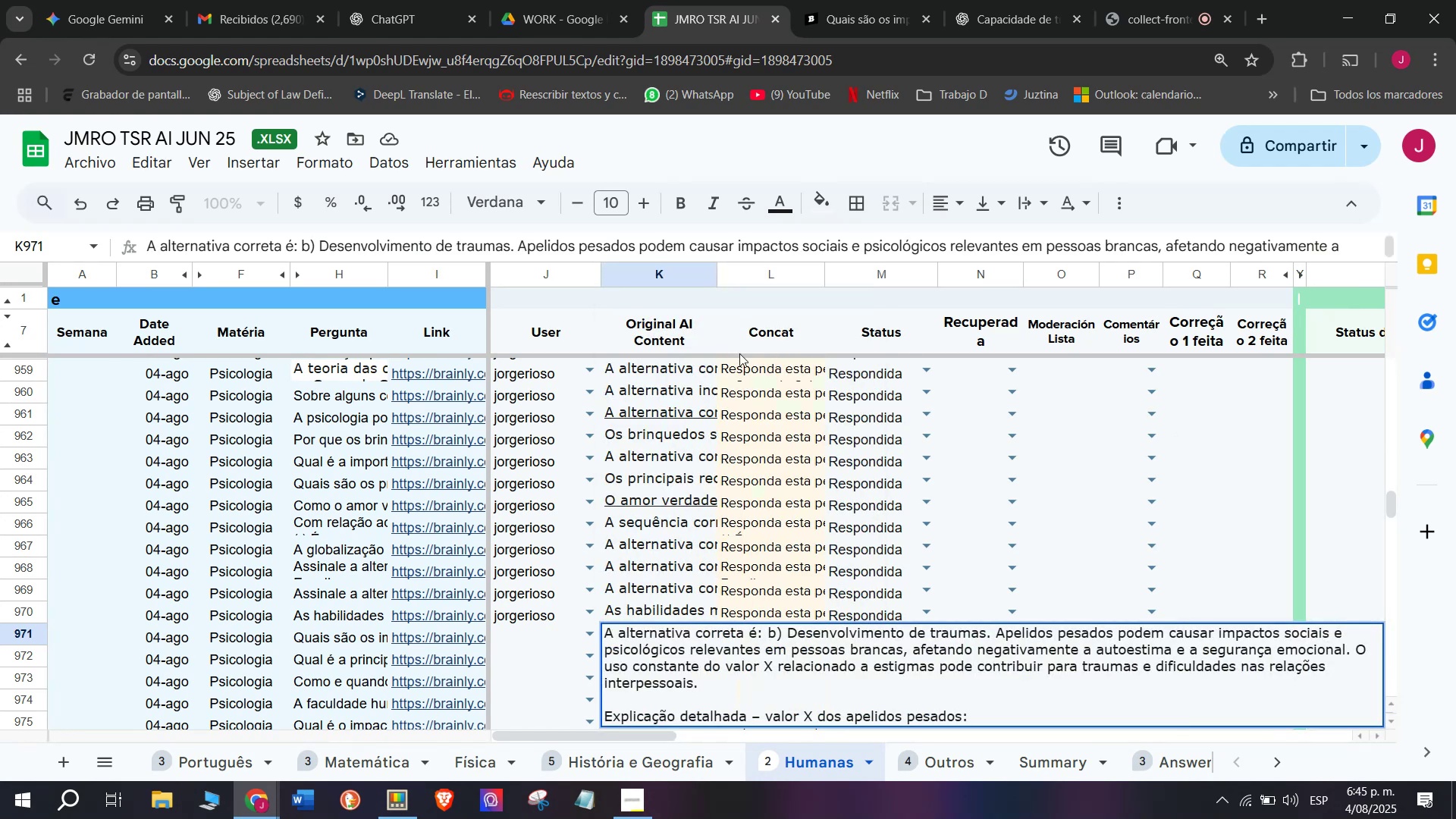 
key(Enter)
 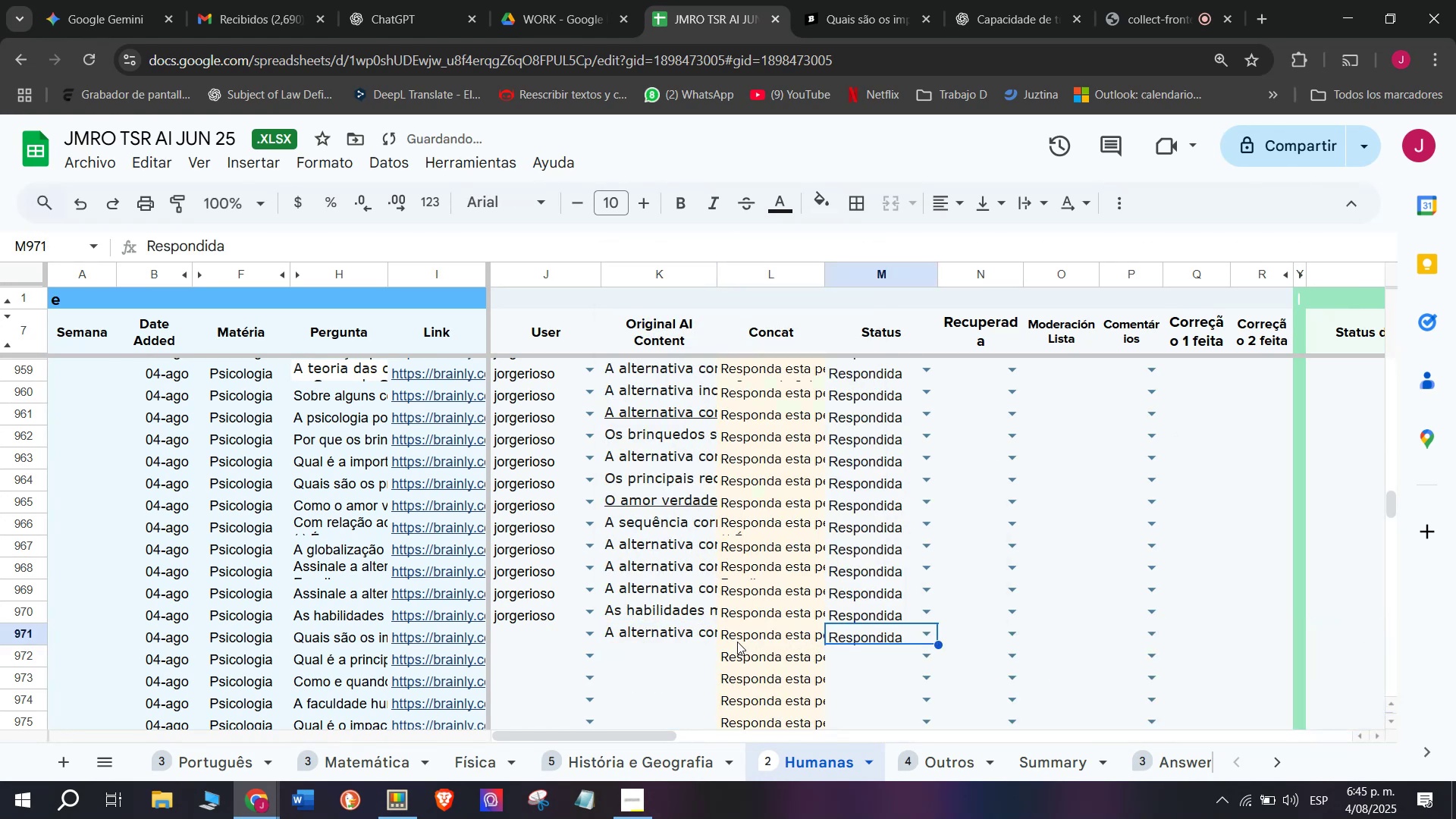 
left_click([580, 636])
 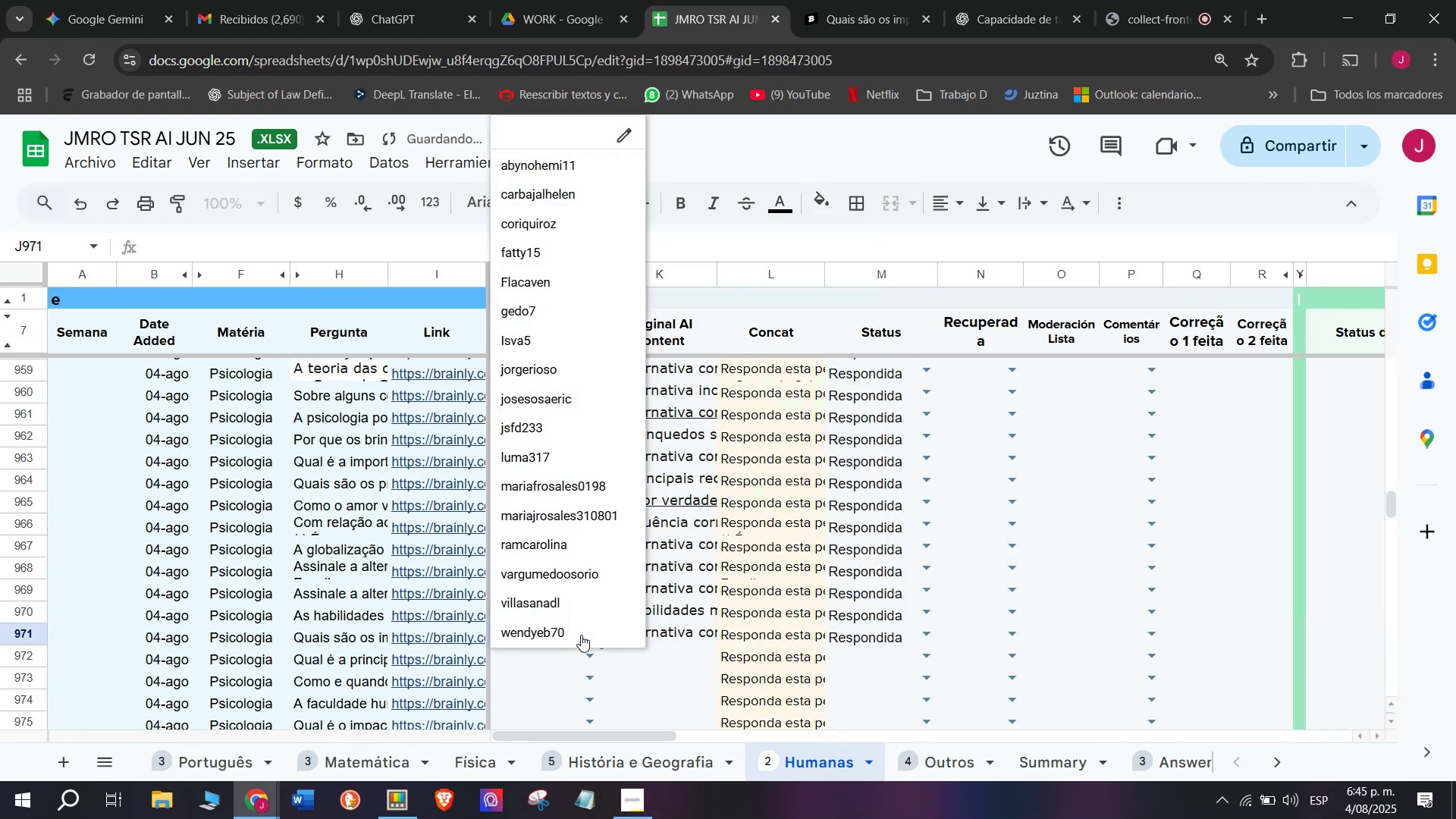 
type(jorg)
 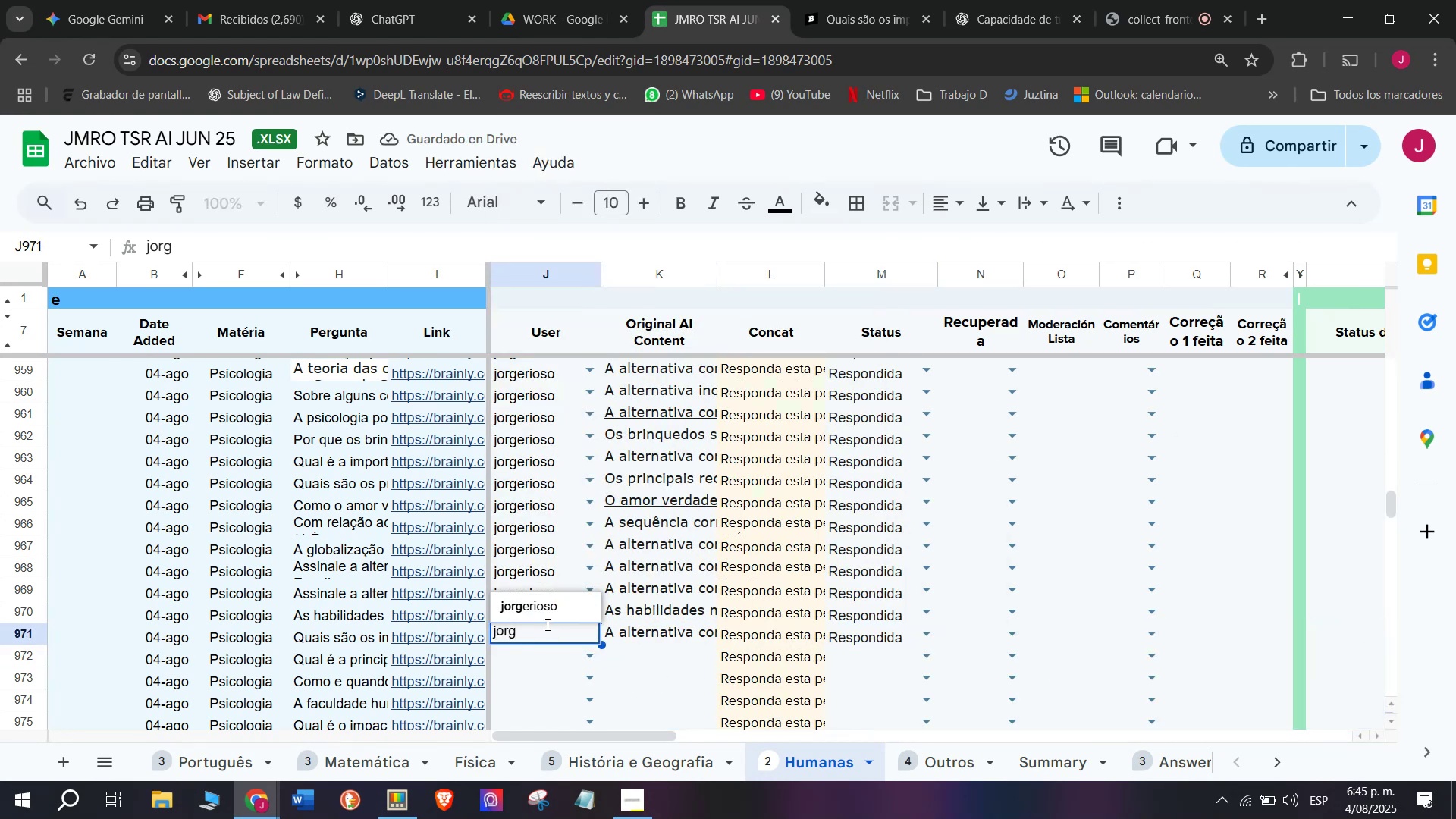 
left_click([538, 604])
 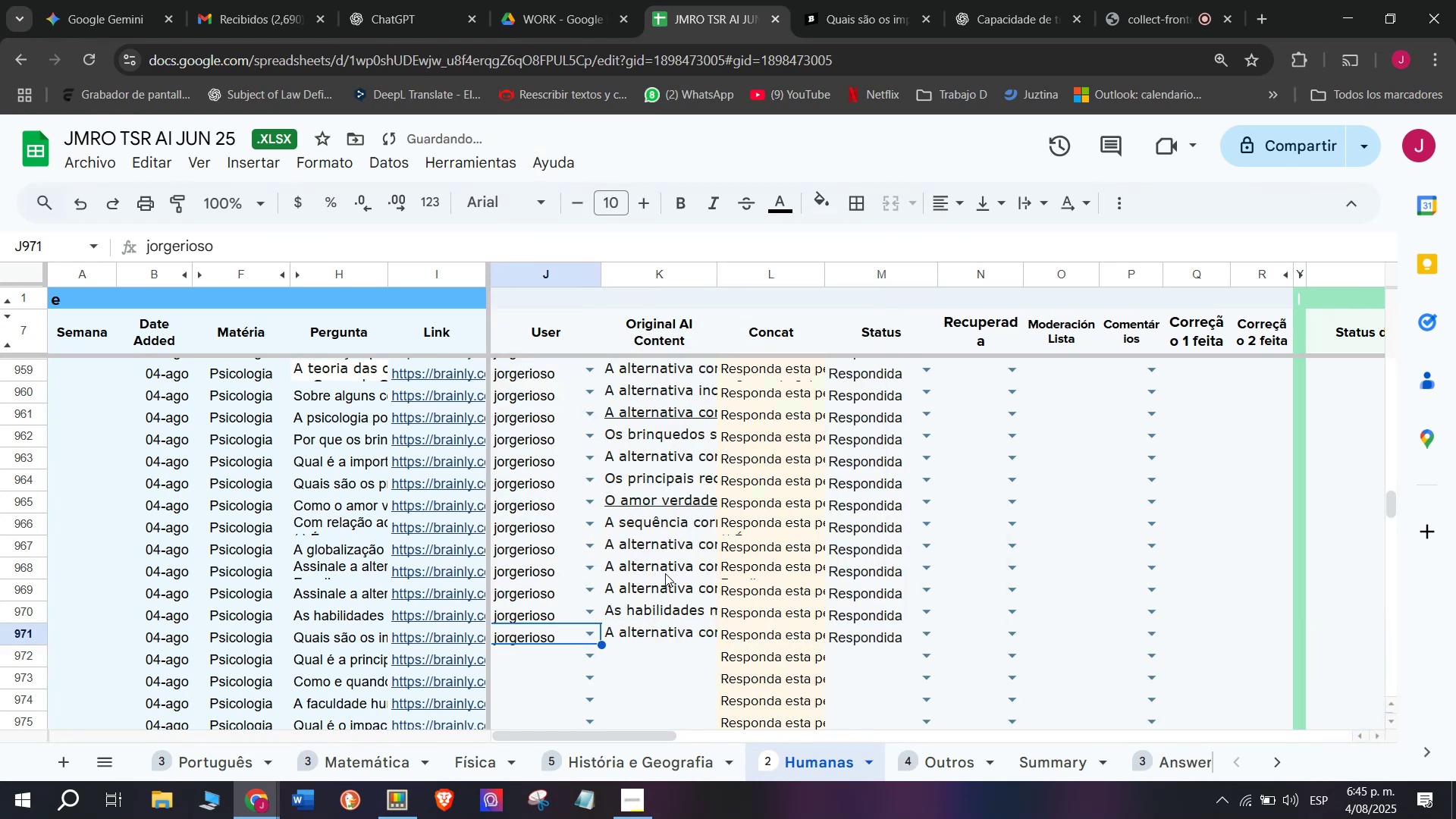 
scroll: coordinate [667, 572], scroll_direction: down, amount: 1.0
 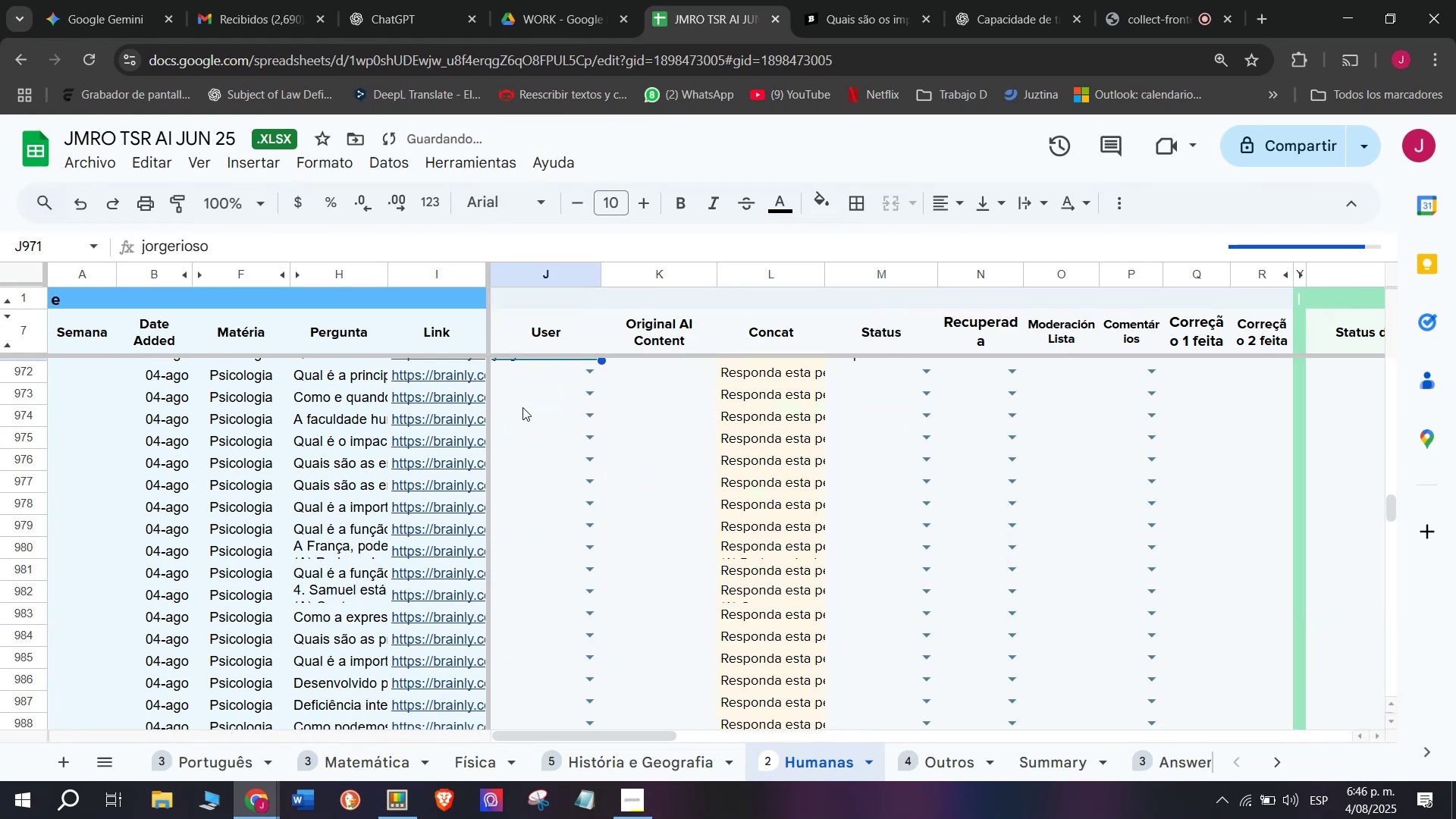 
left_click([532, 386])
 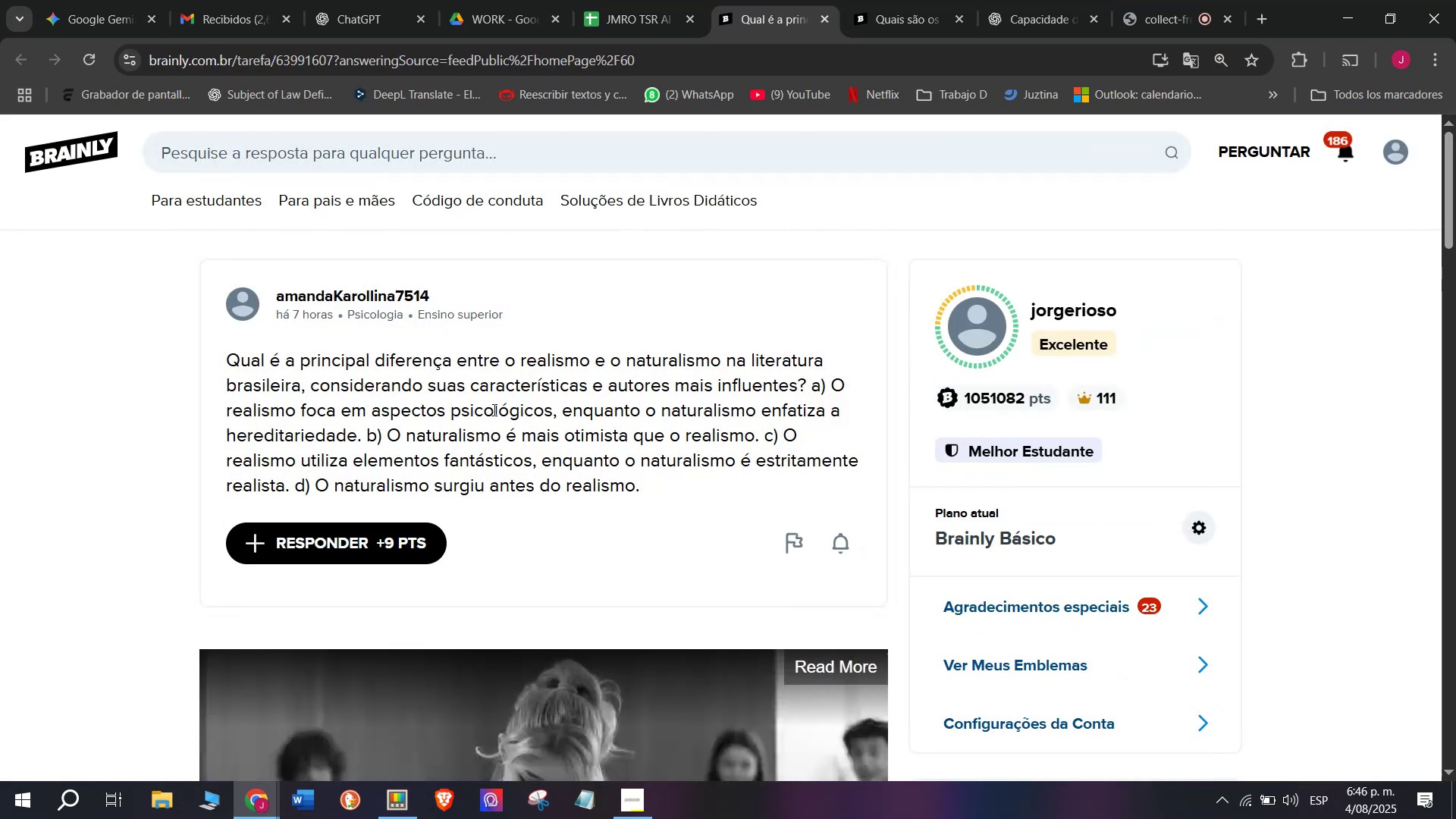 
wait(10.9)
 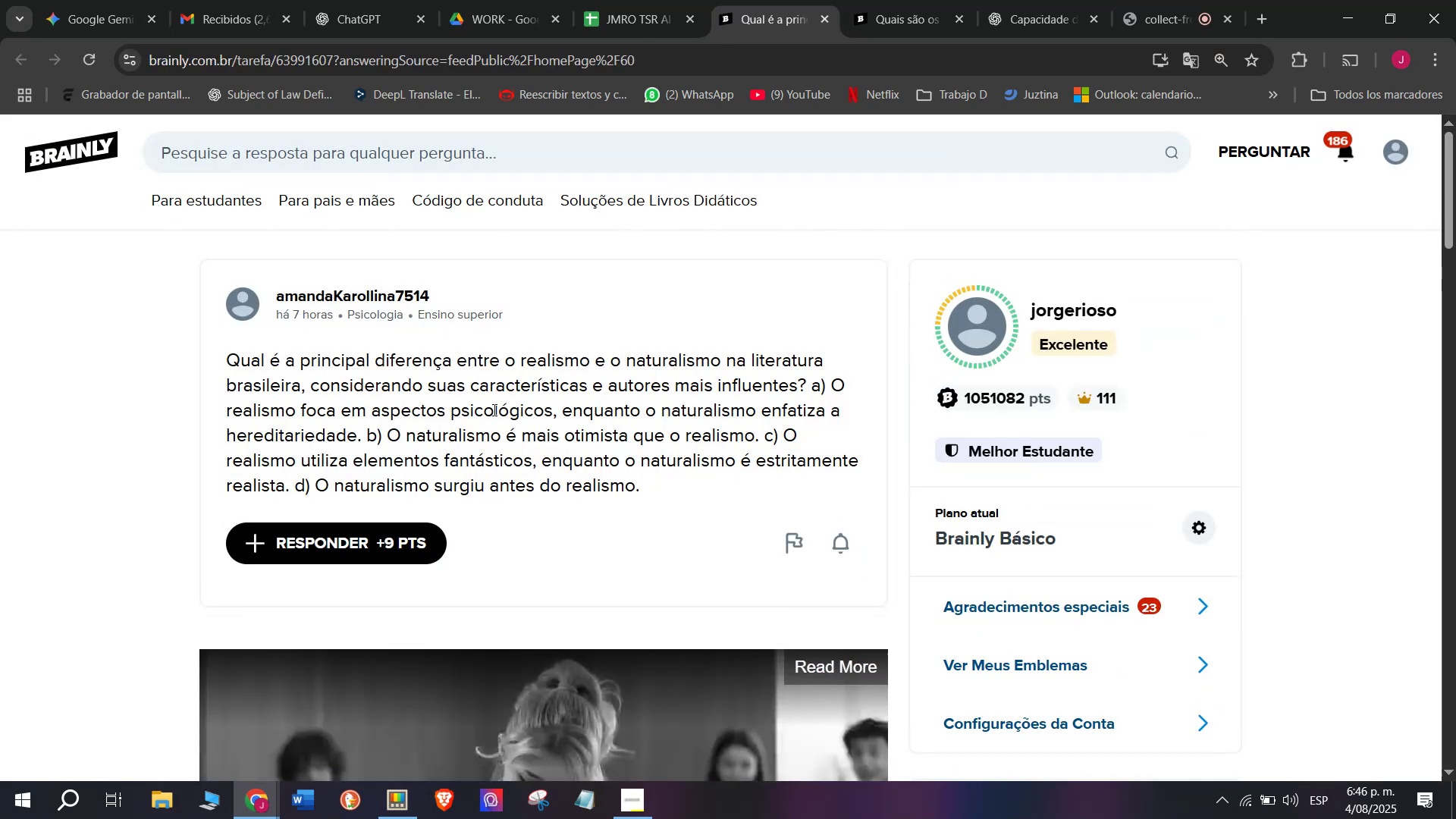 
double_click([493, 410])
 